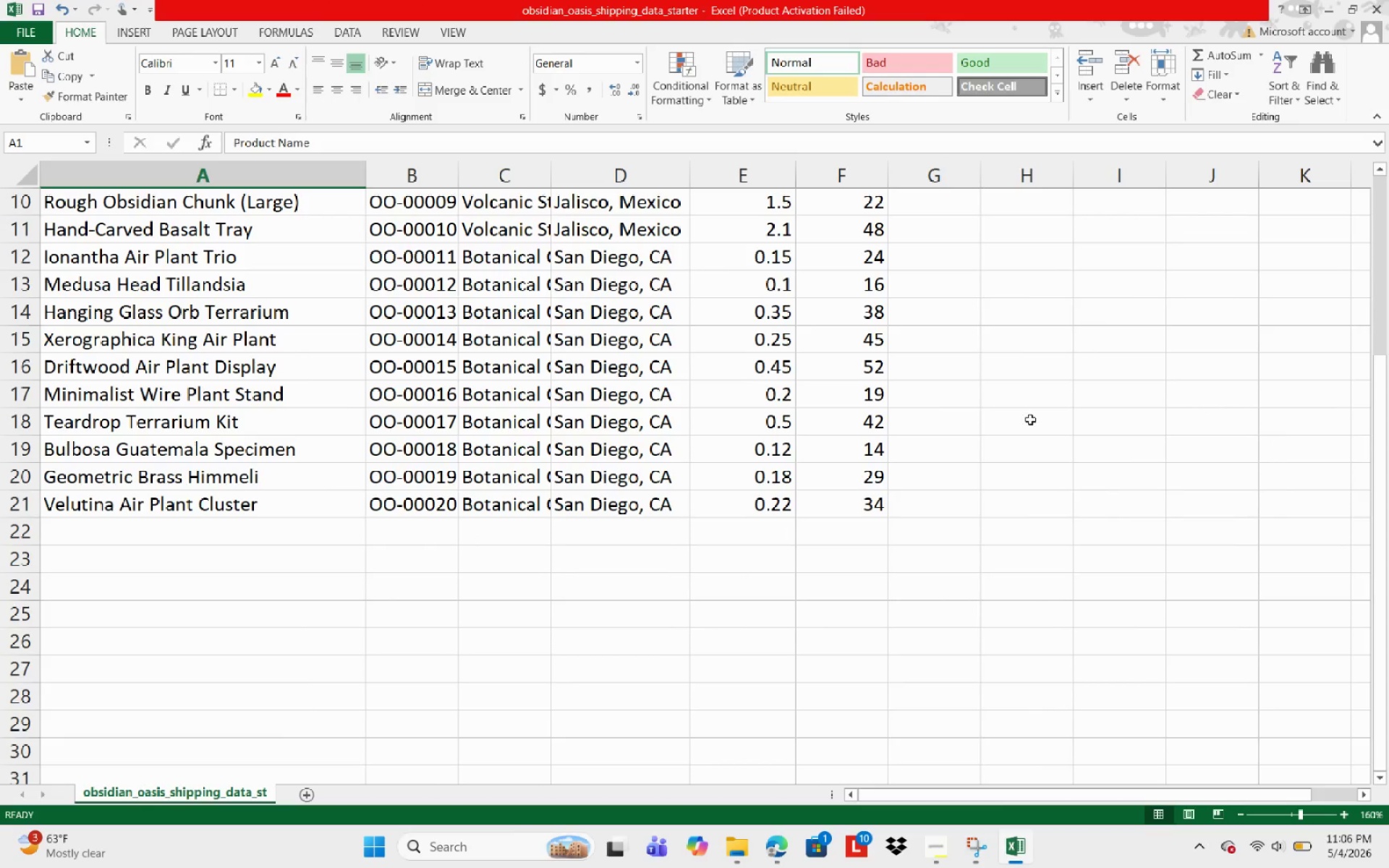 
wait(7.01)
 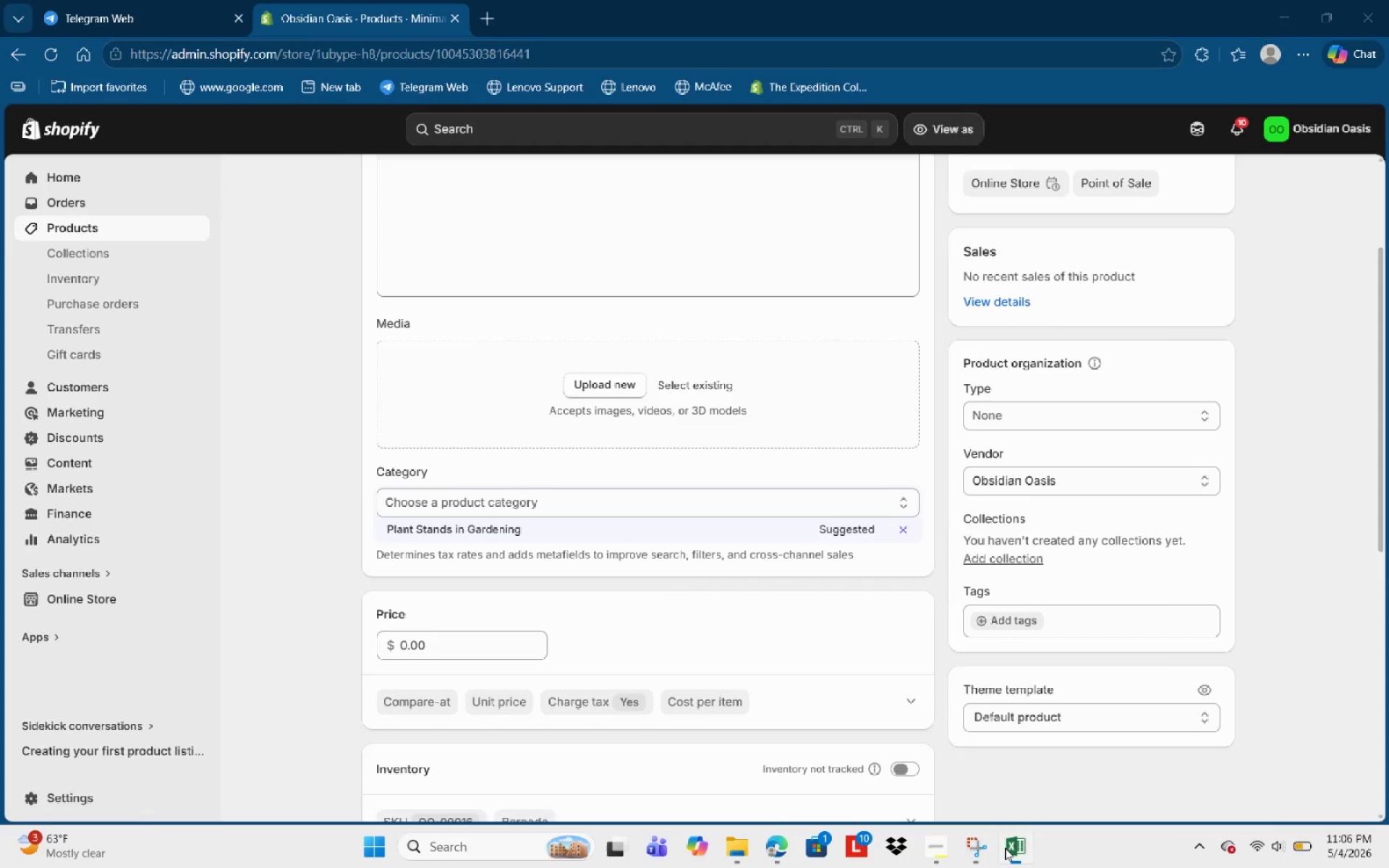 
left_click([1337, 0])
 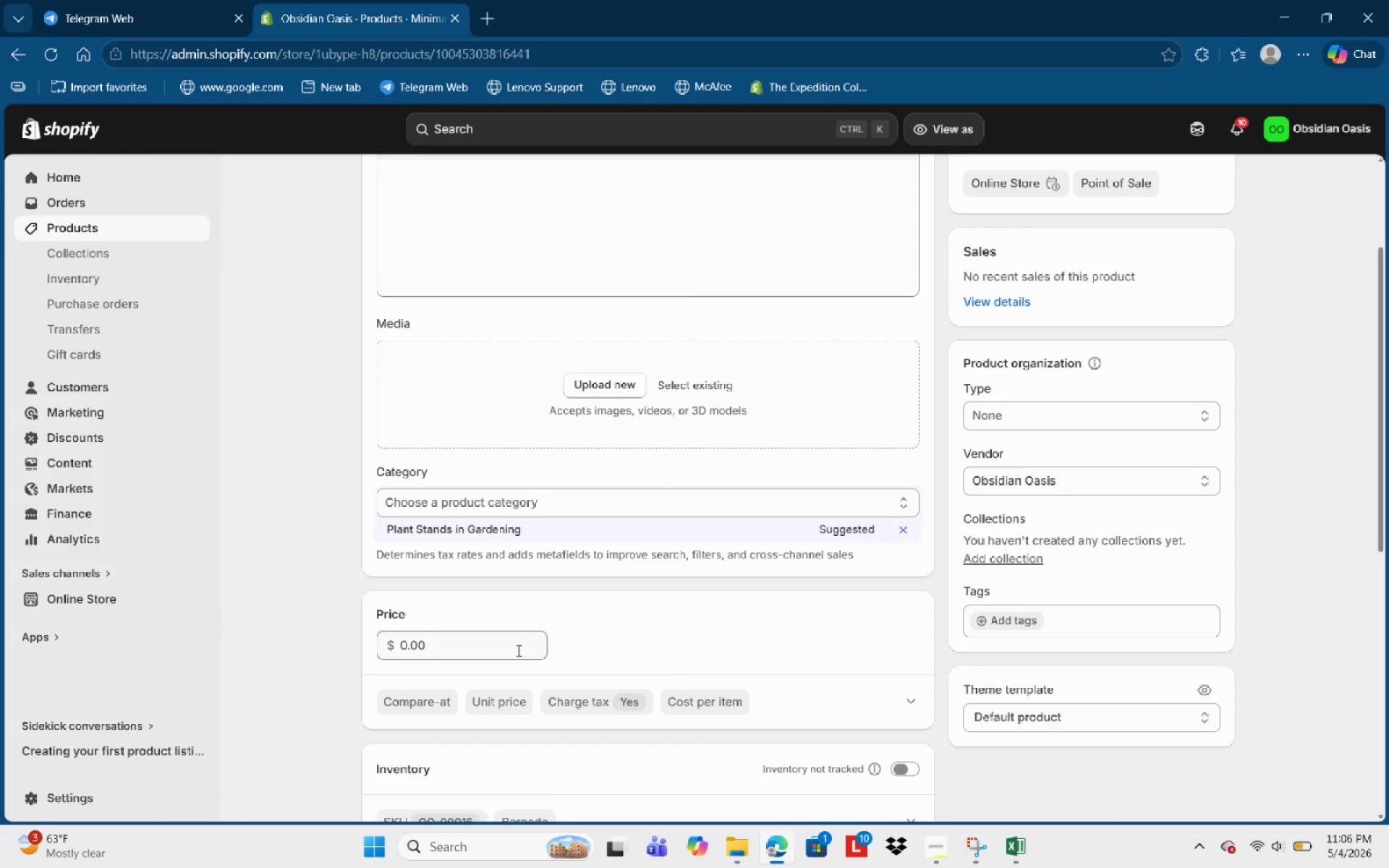 
left_click([447, 649])
 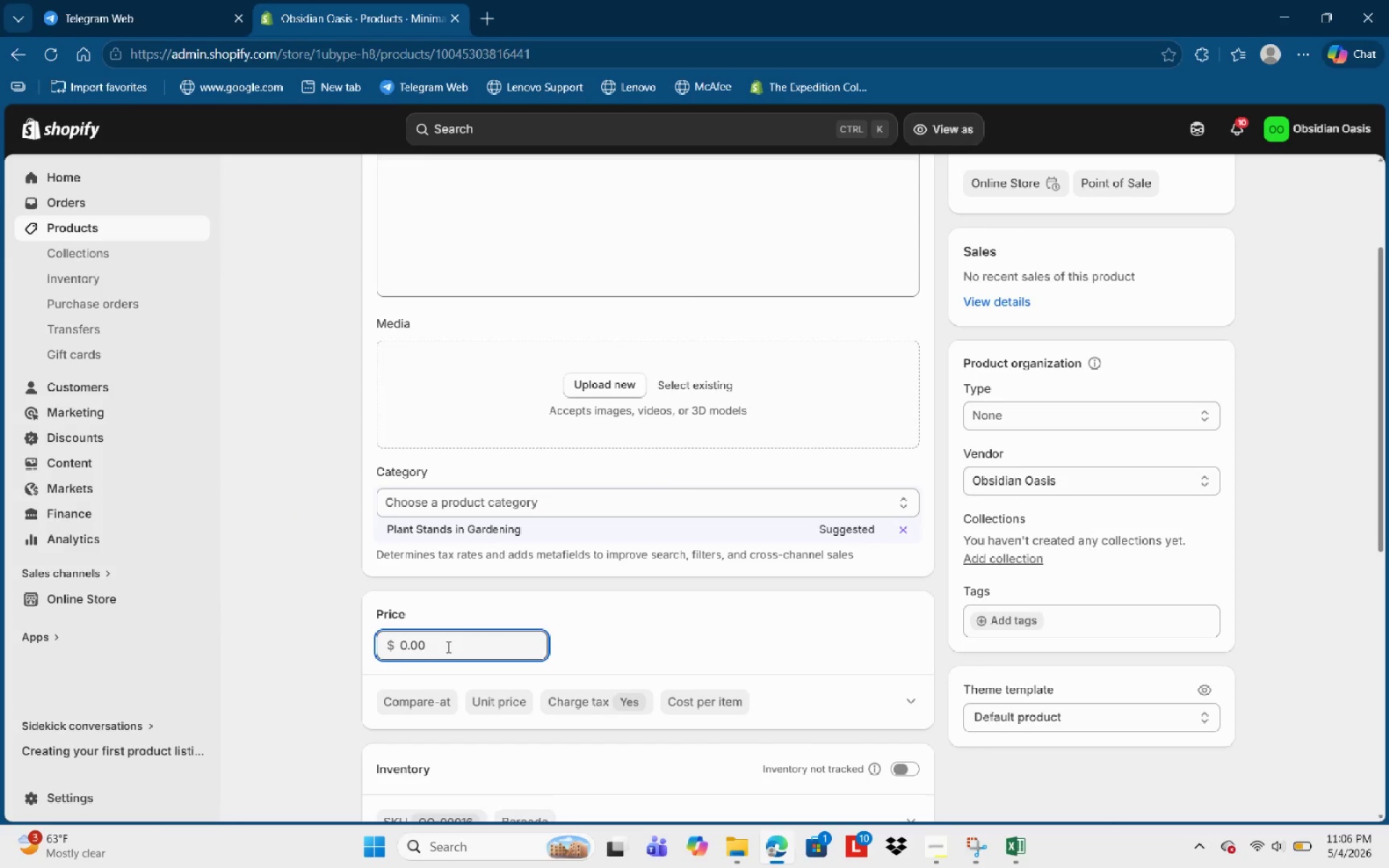 
key(Backspace)
 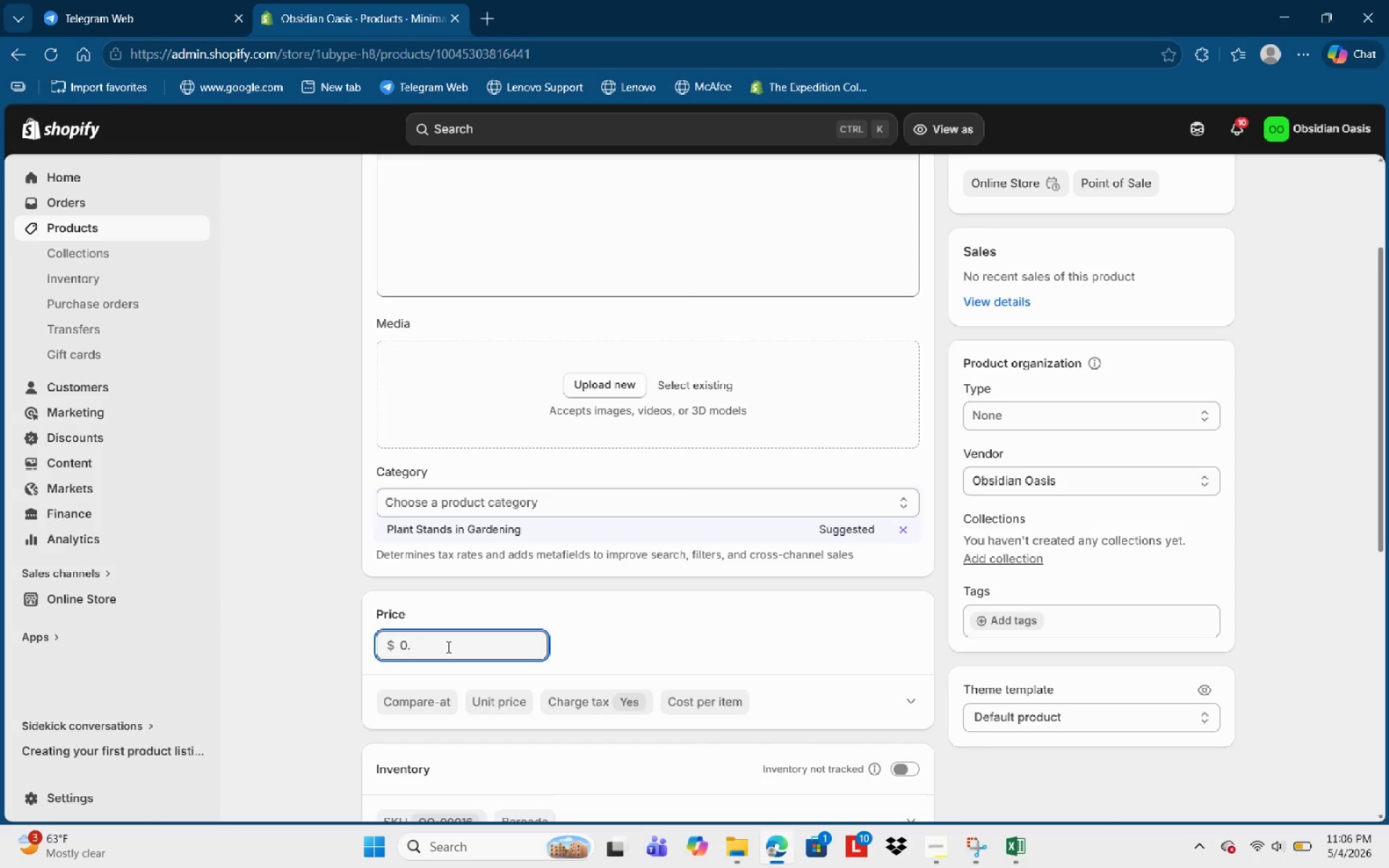 
key(Backspace)
 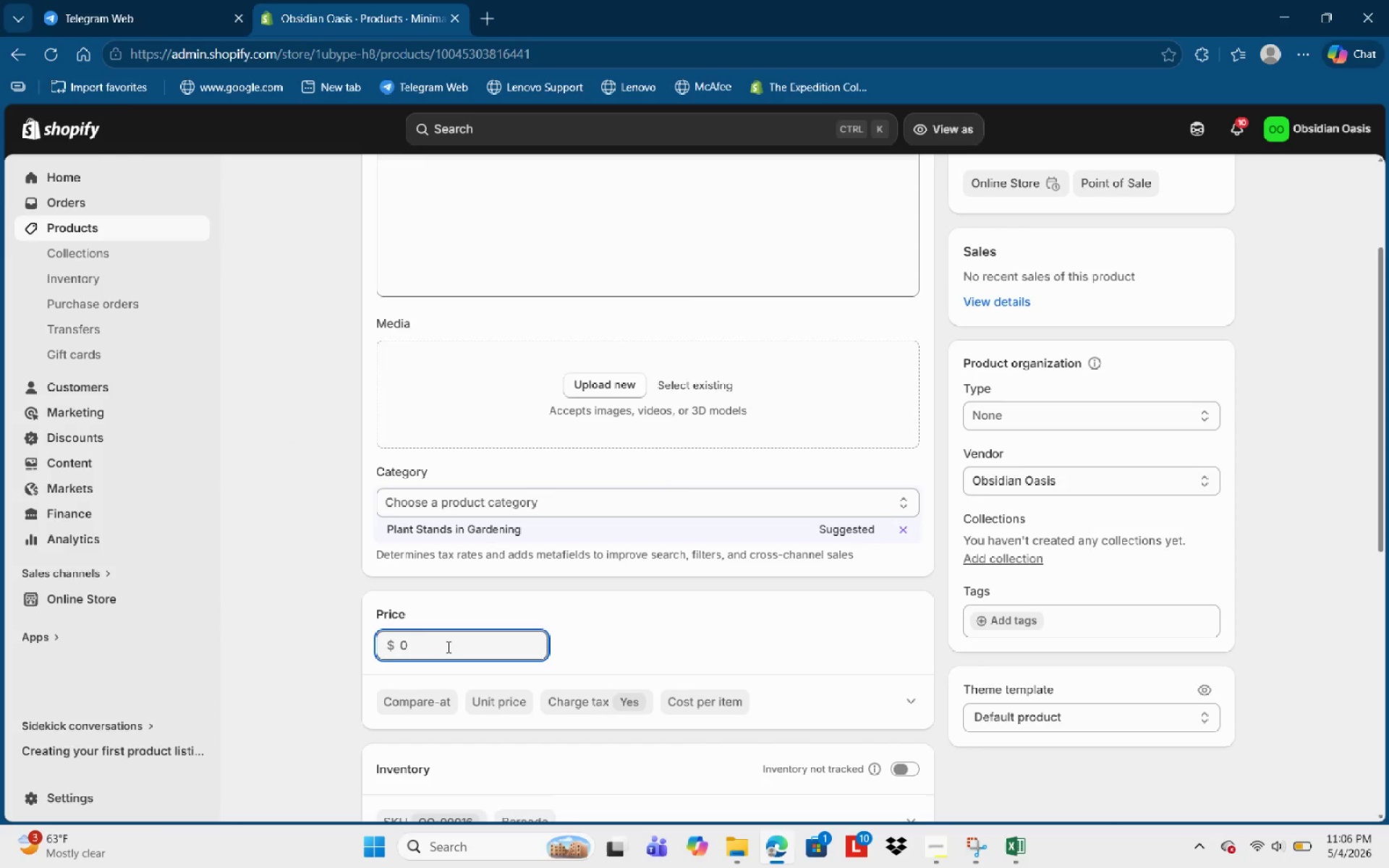 
key(Backspace)
 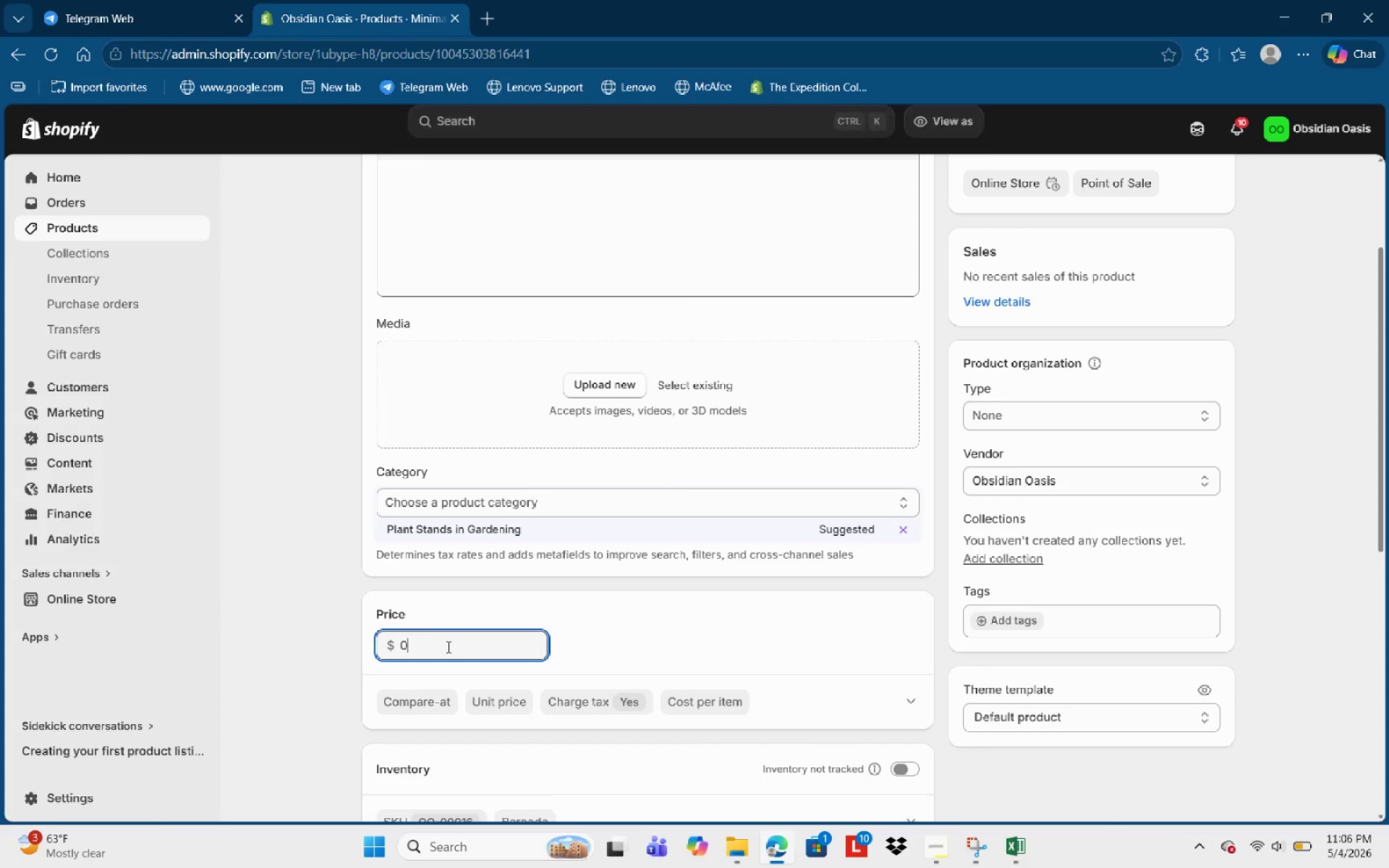 
key(Backspace)
 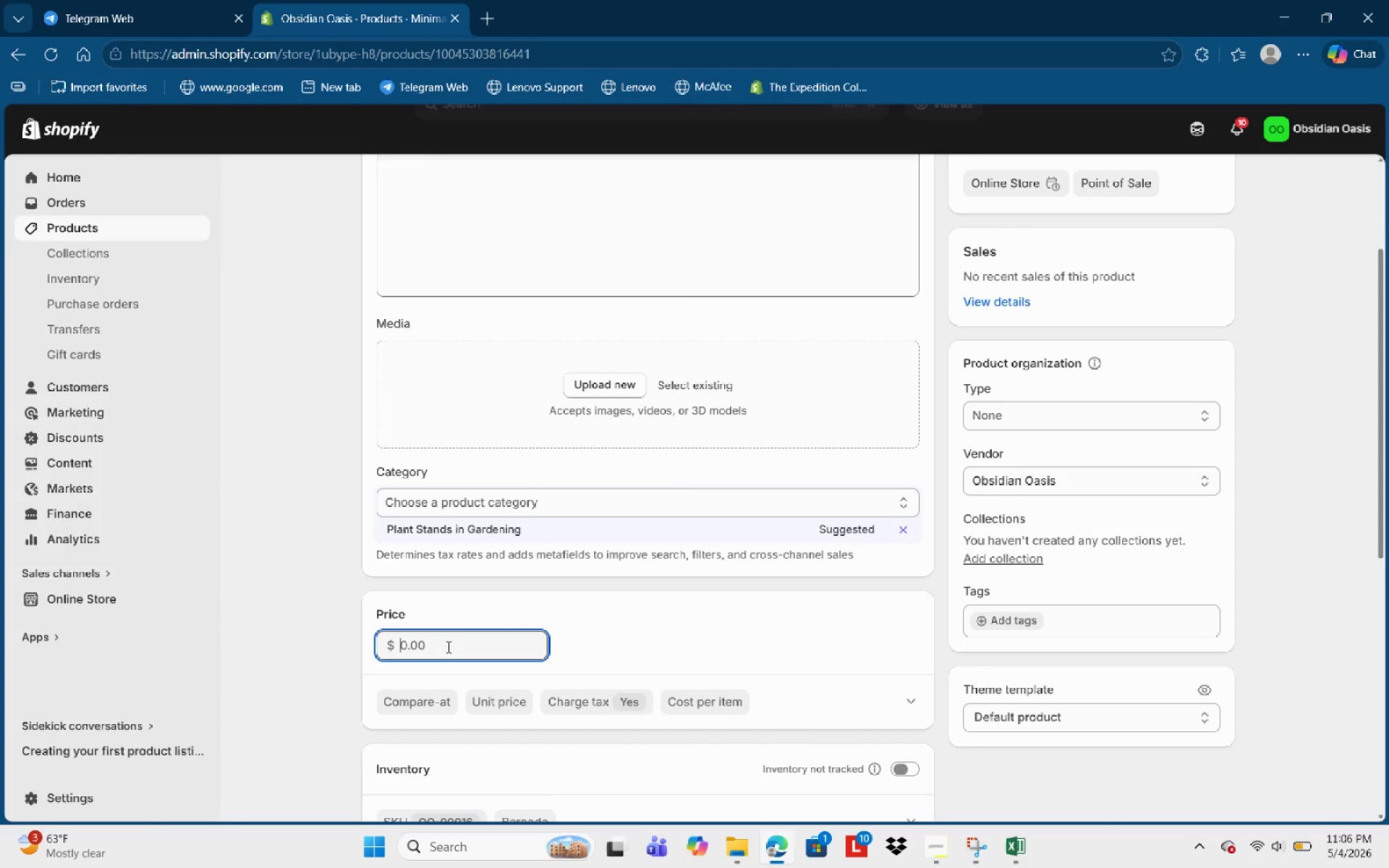 
key(Backspace)
 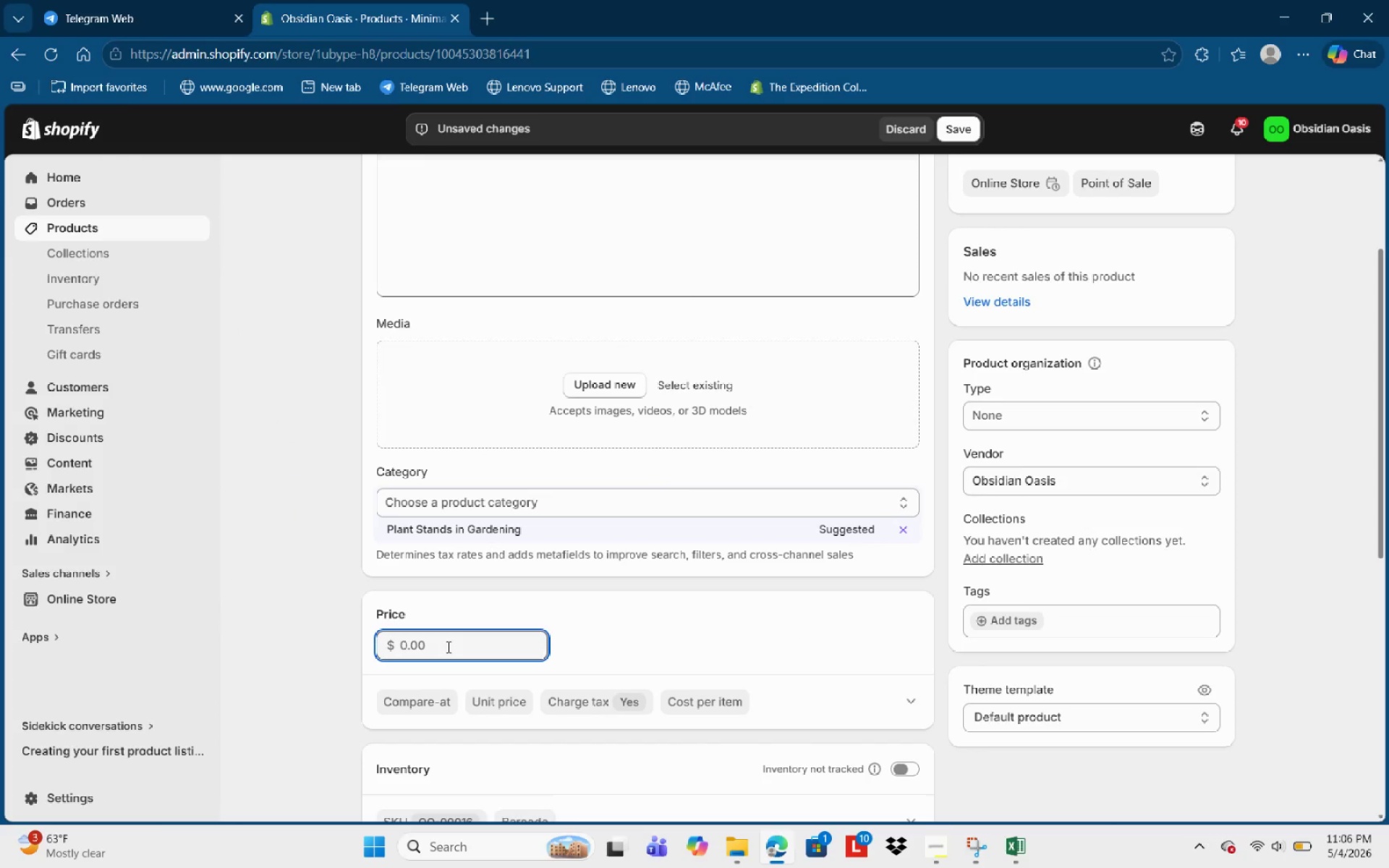 
key(Numpad1)
 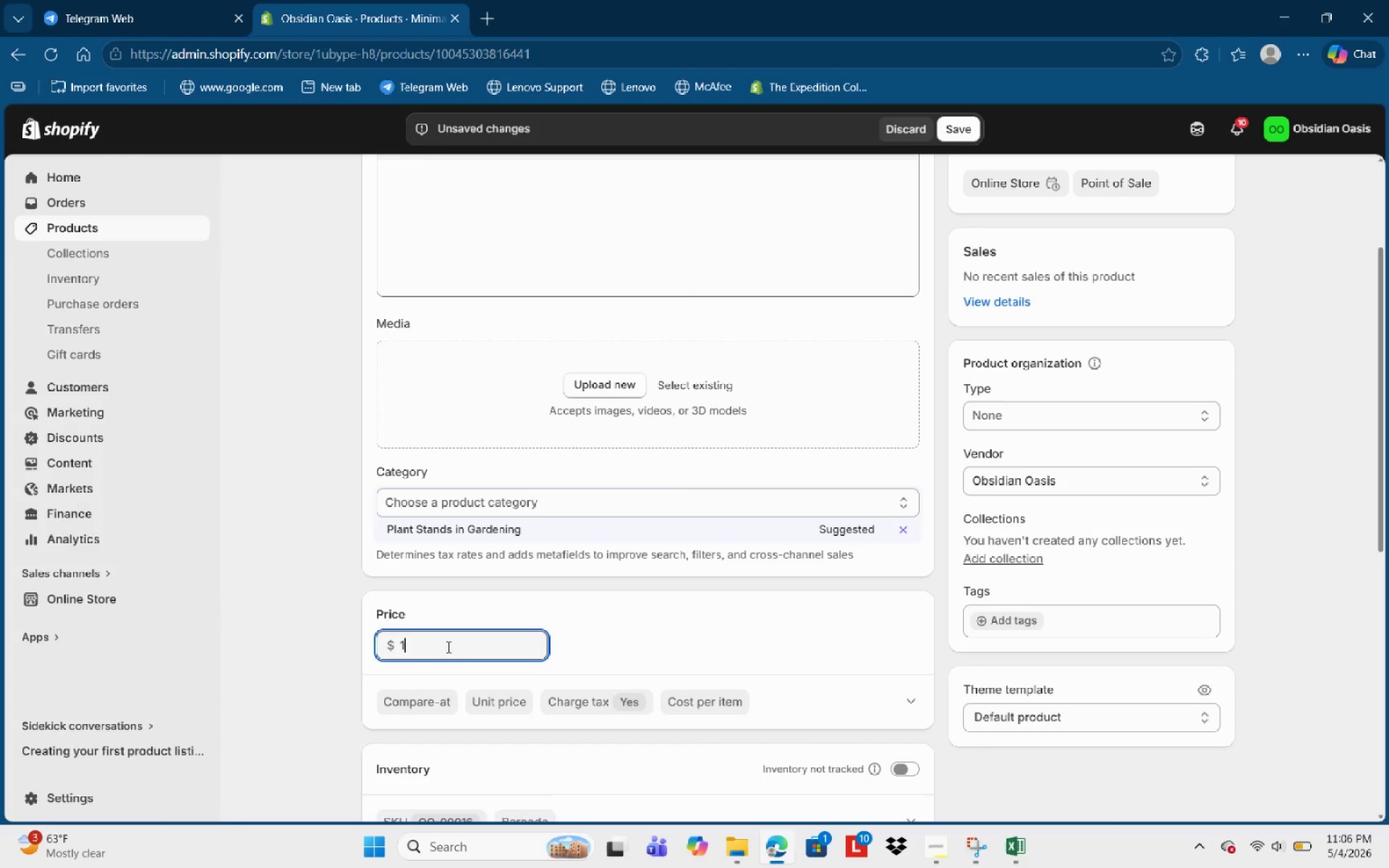 
key(Numpad9)
 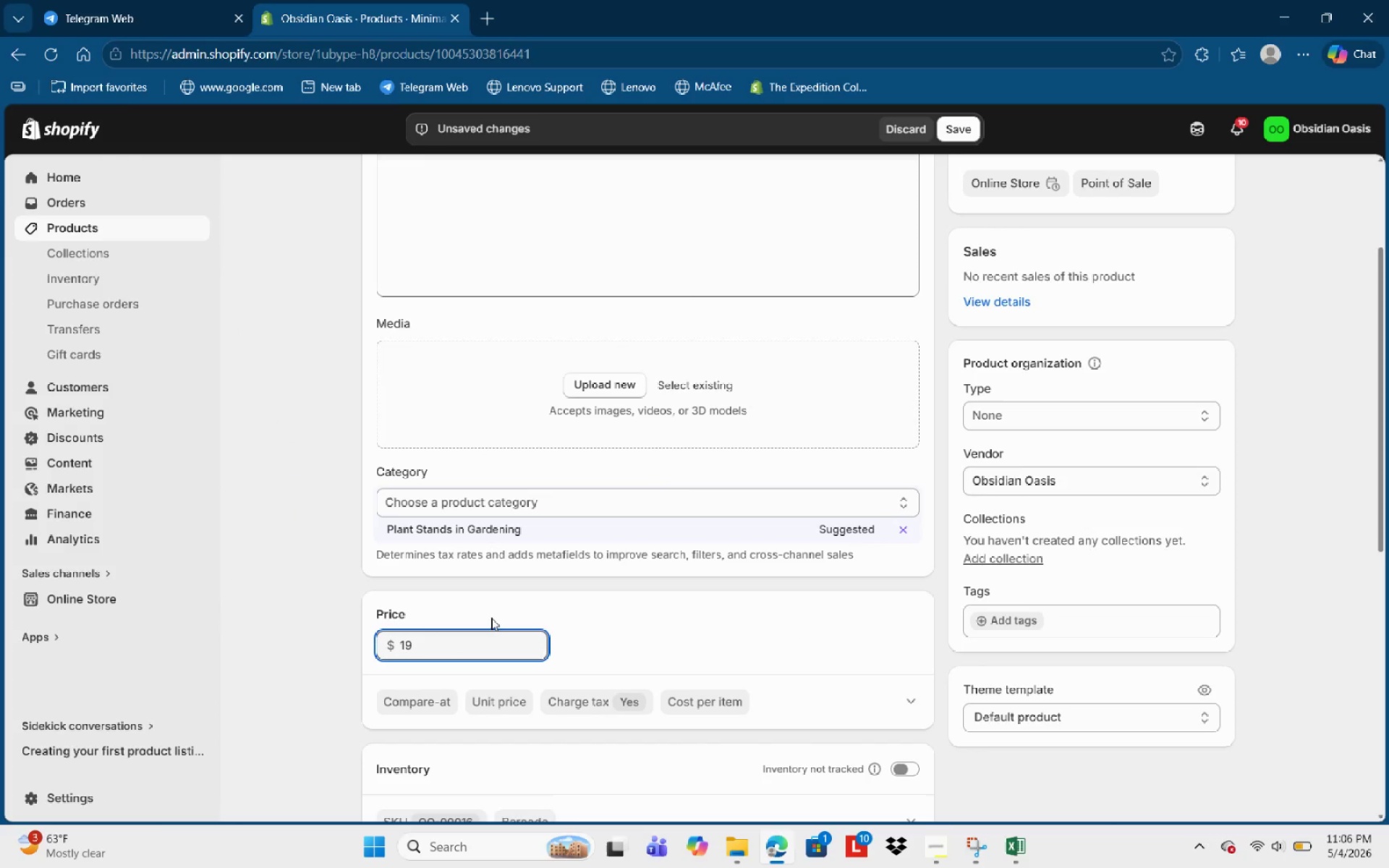 
scroll: coordinate [770, 655], scroll_direction: down, amount: 3.0
 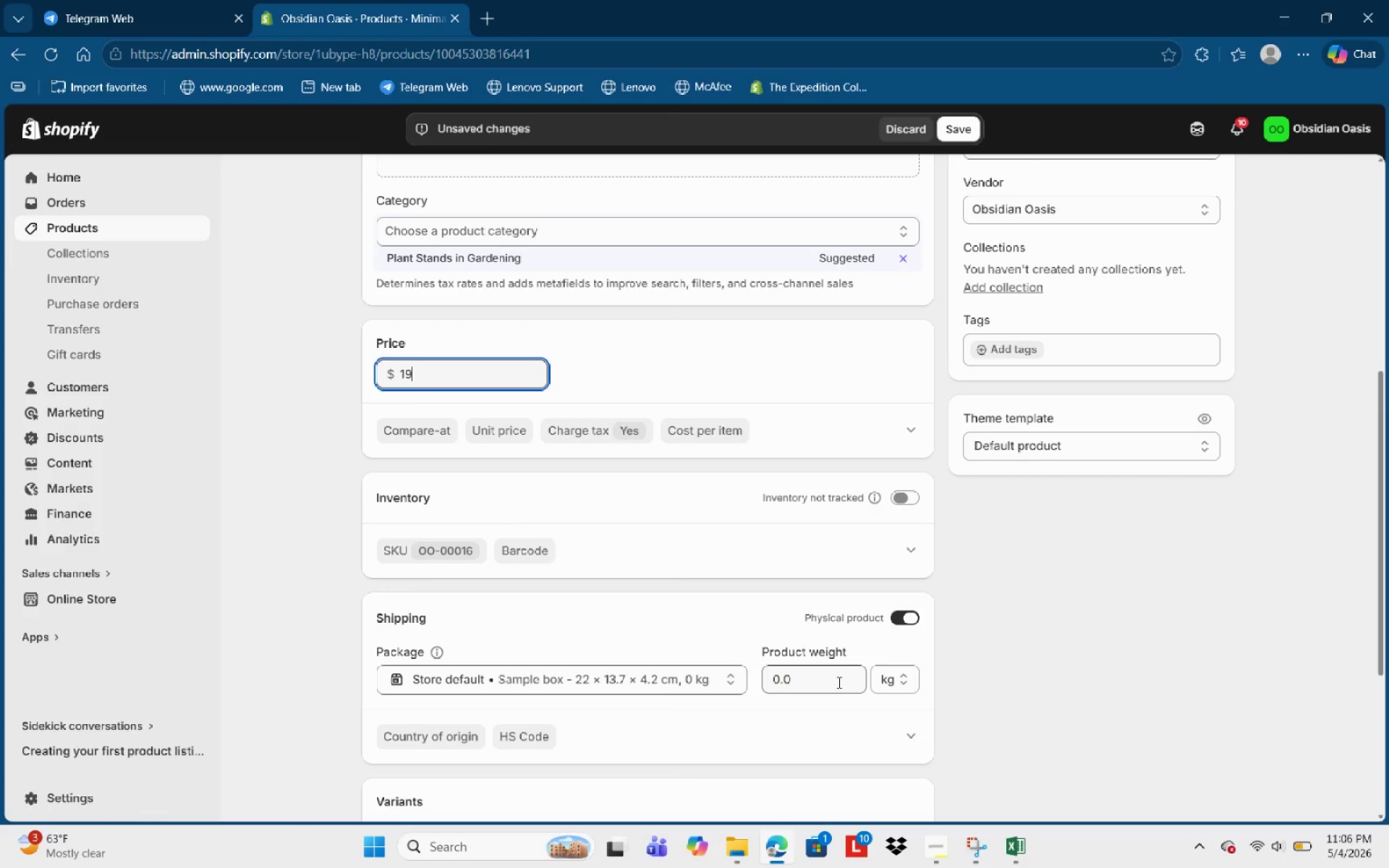 
left_click([838, 682])
 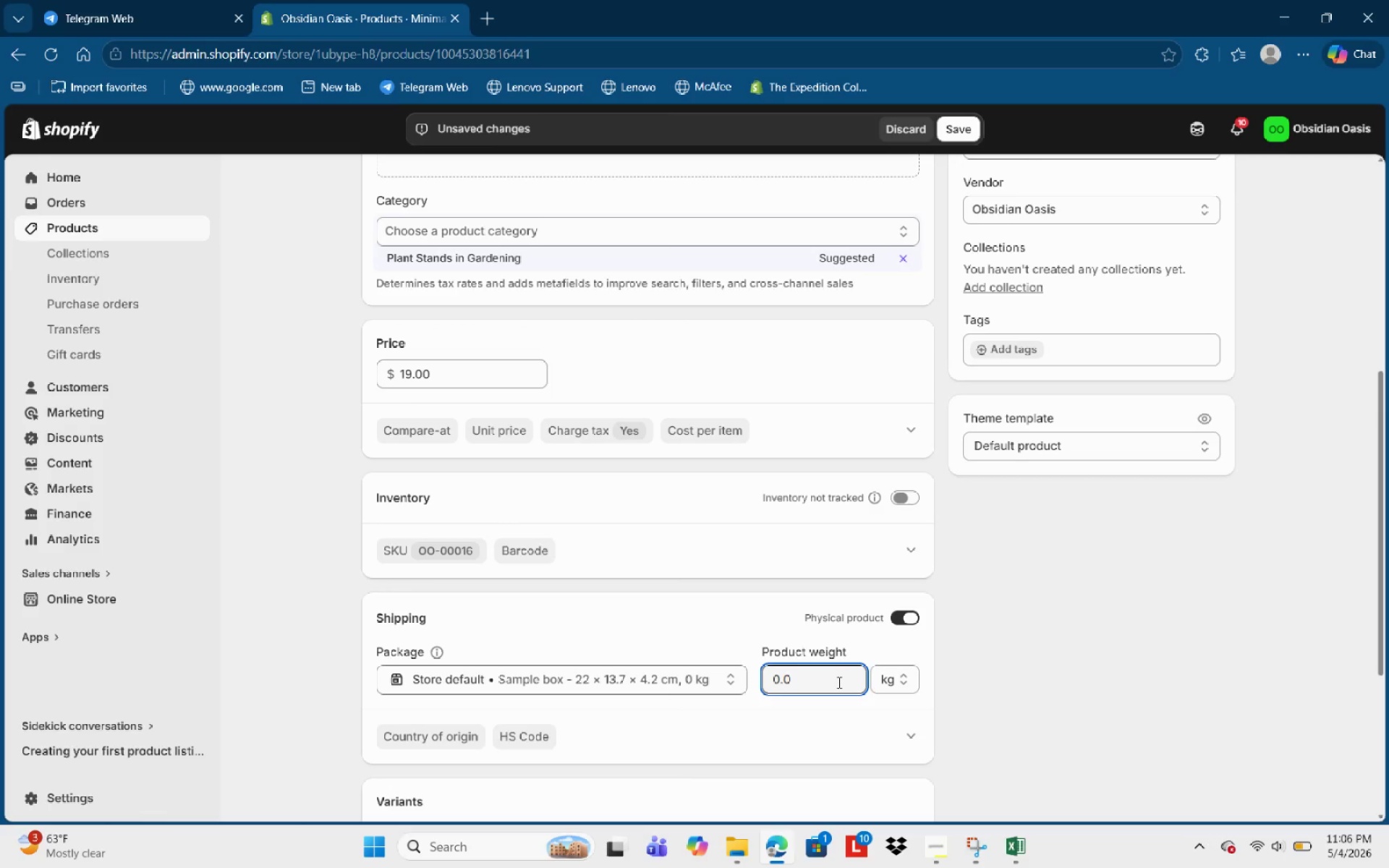 
key(Backspace)
 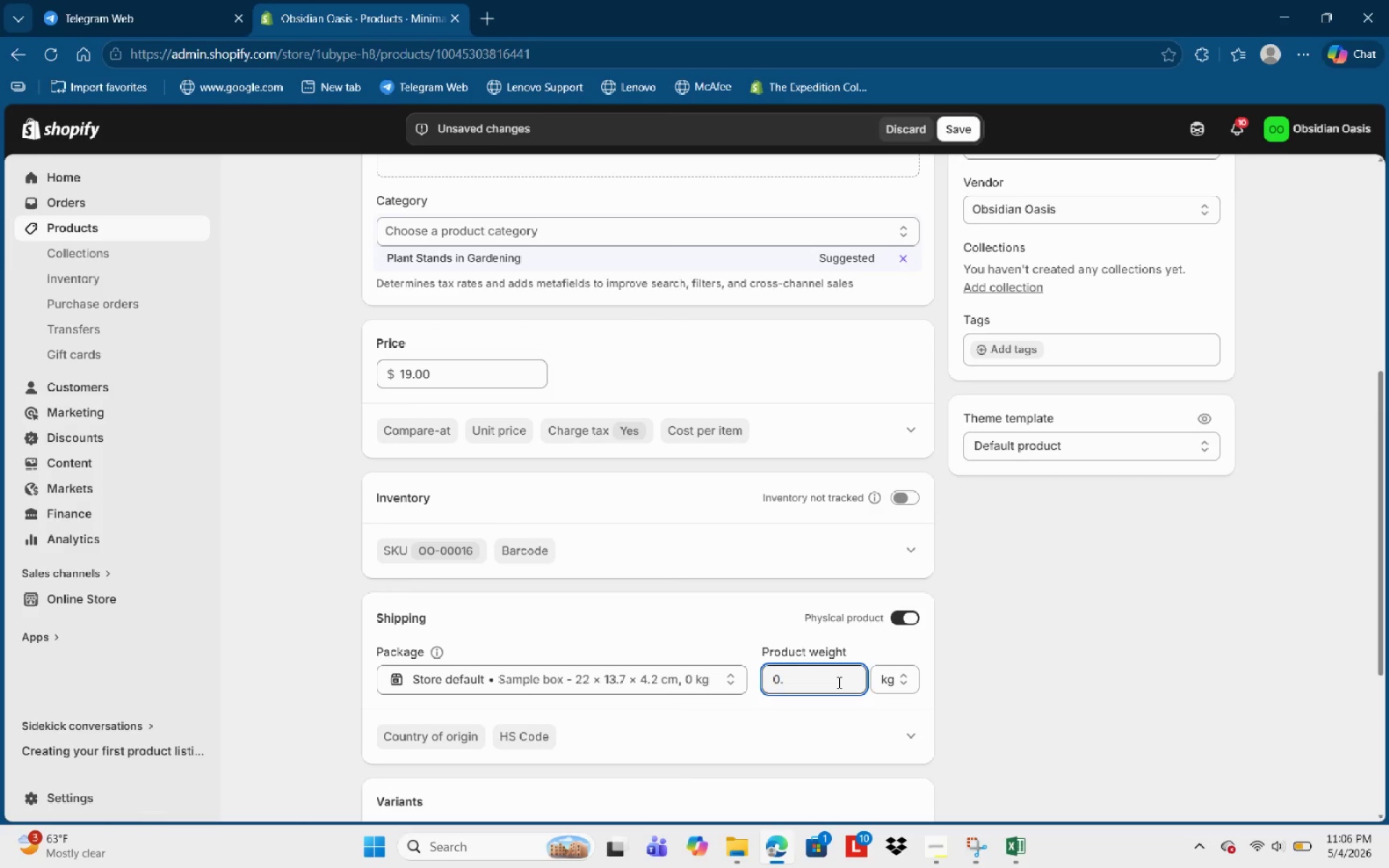 
key(Numpad2)
 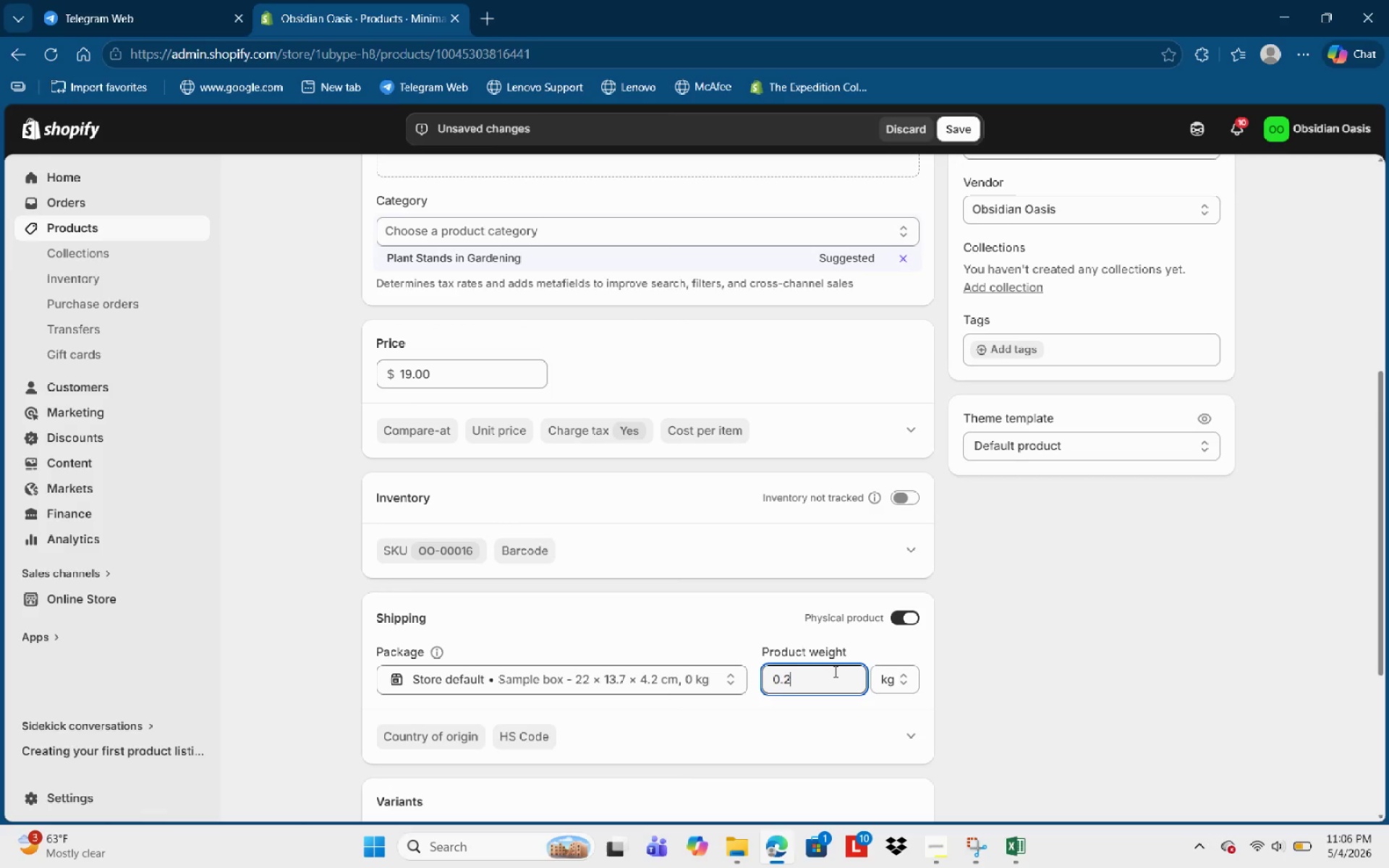 
wait(6.16)
 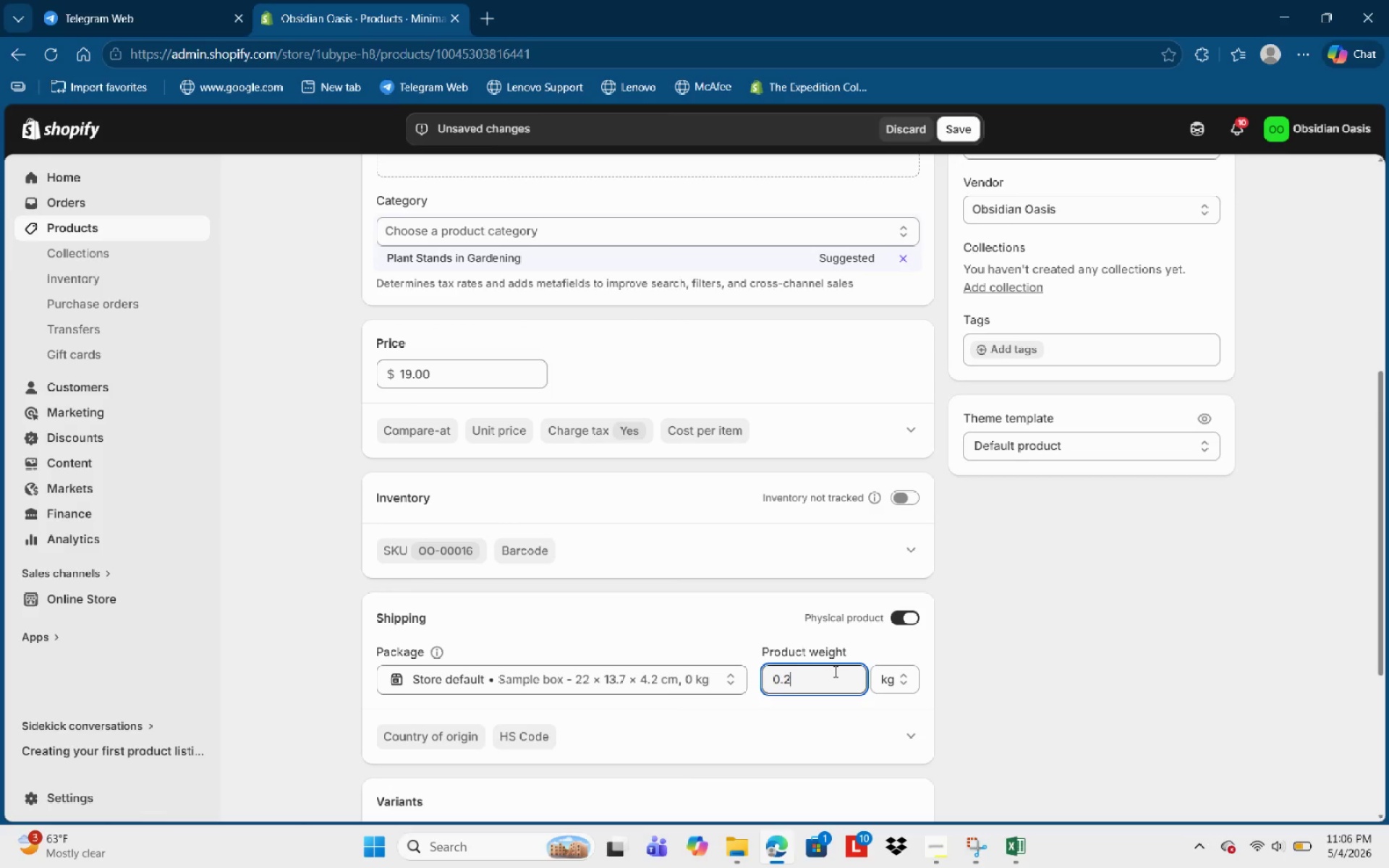 
left_click([970, 127])
 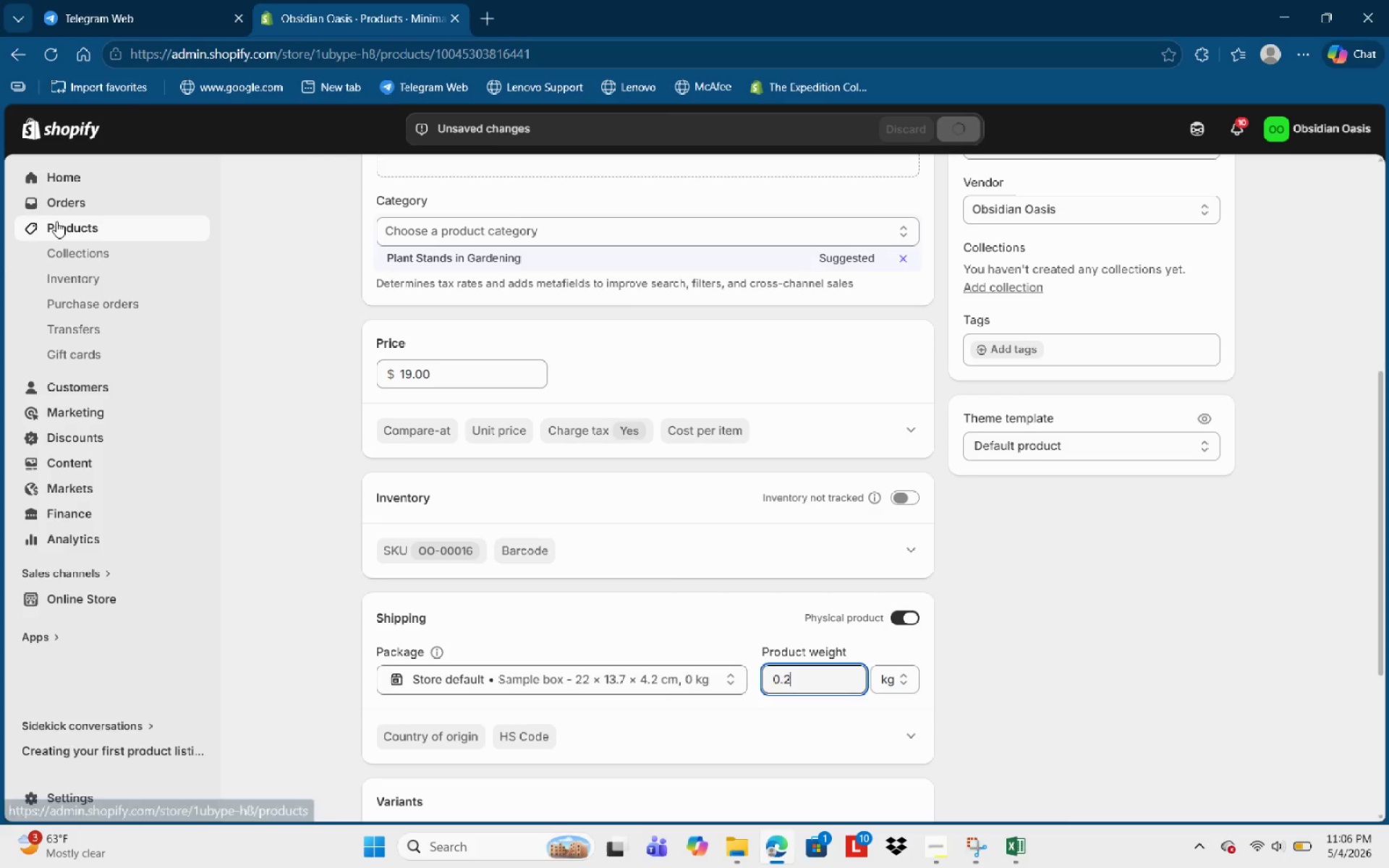 
left_click([56, 221])
 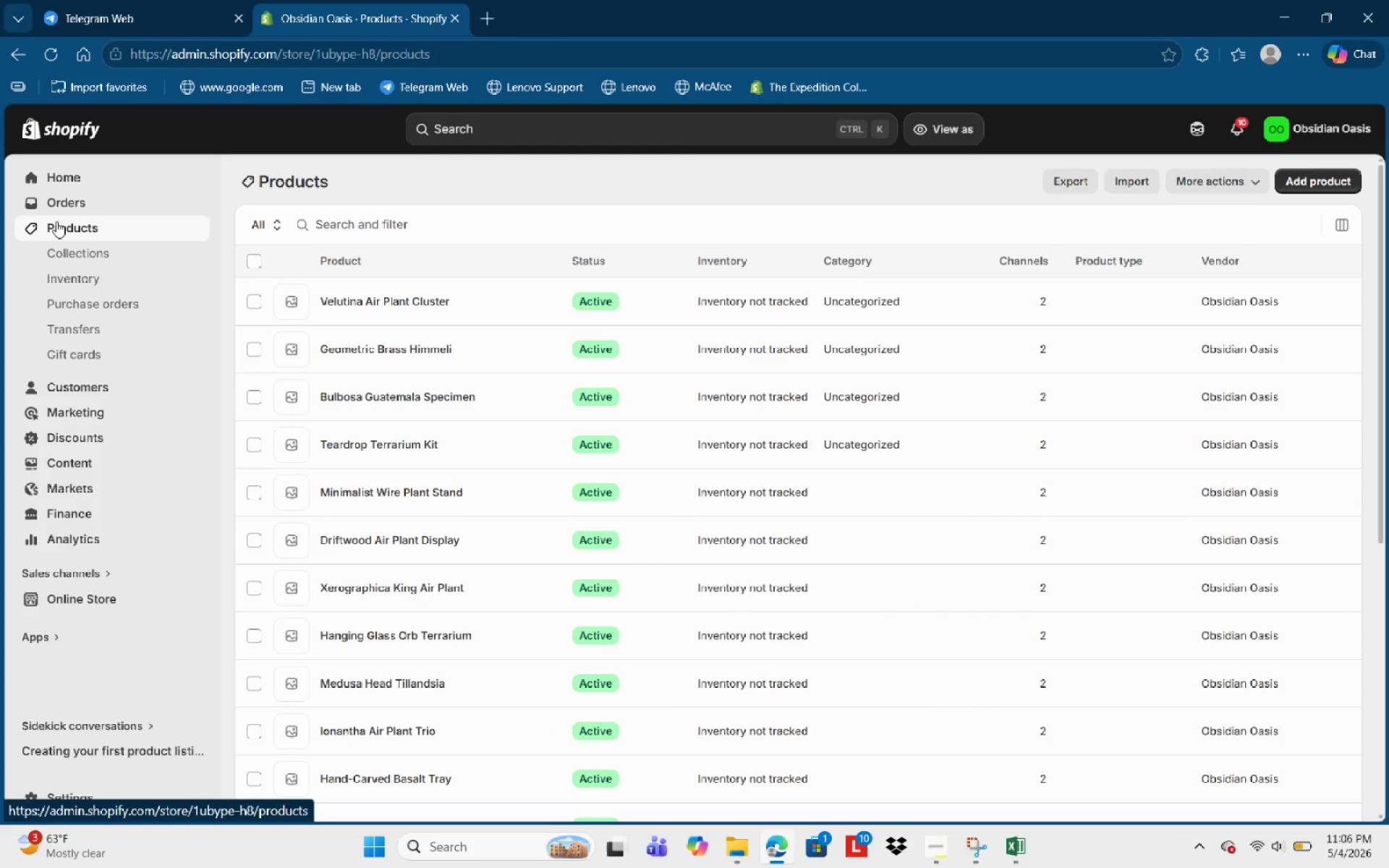 
wait(8.23)
 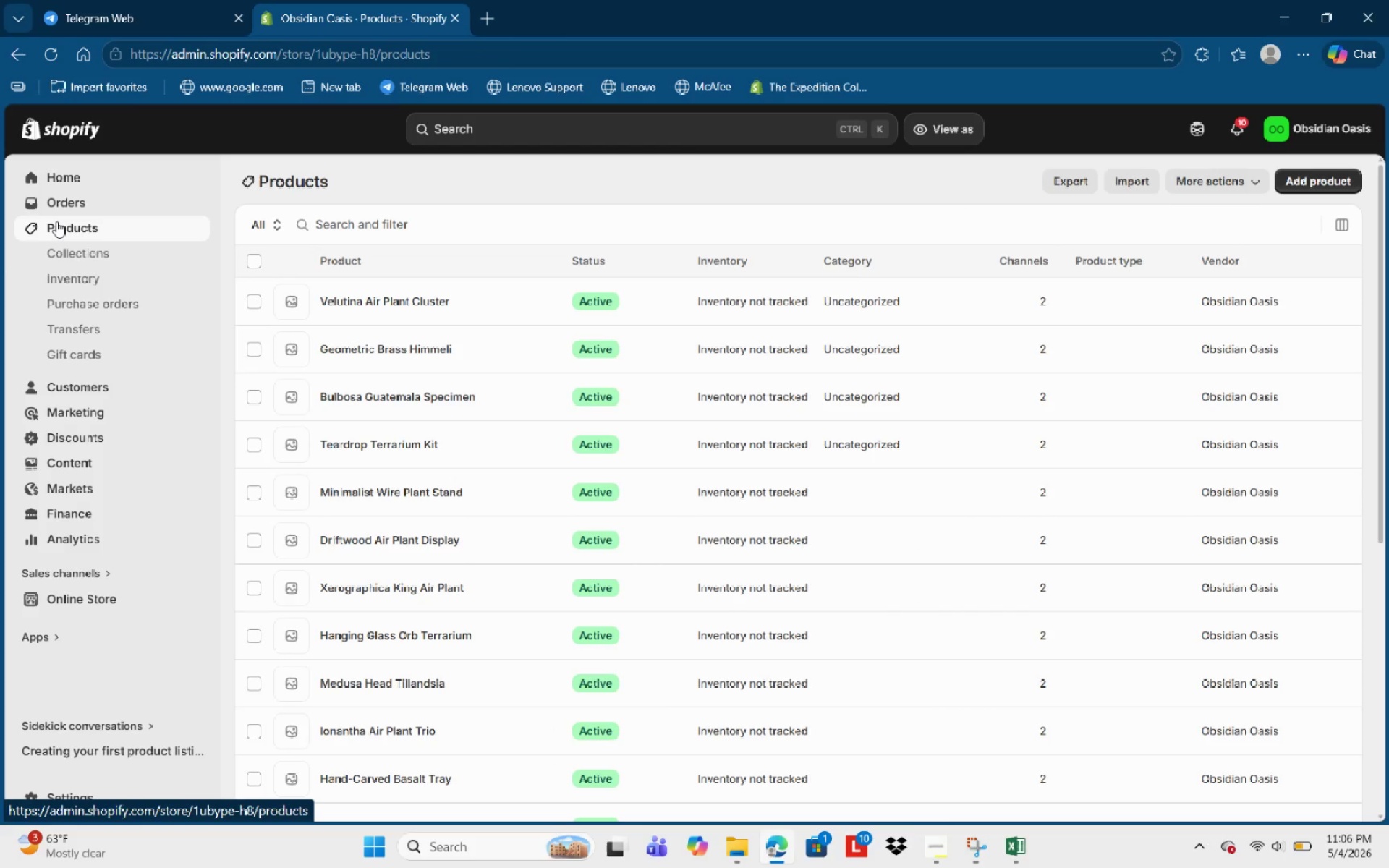 
left_click([404, 537])
 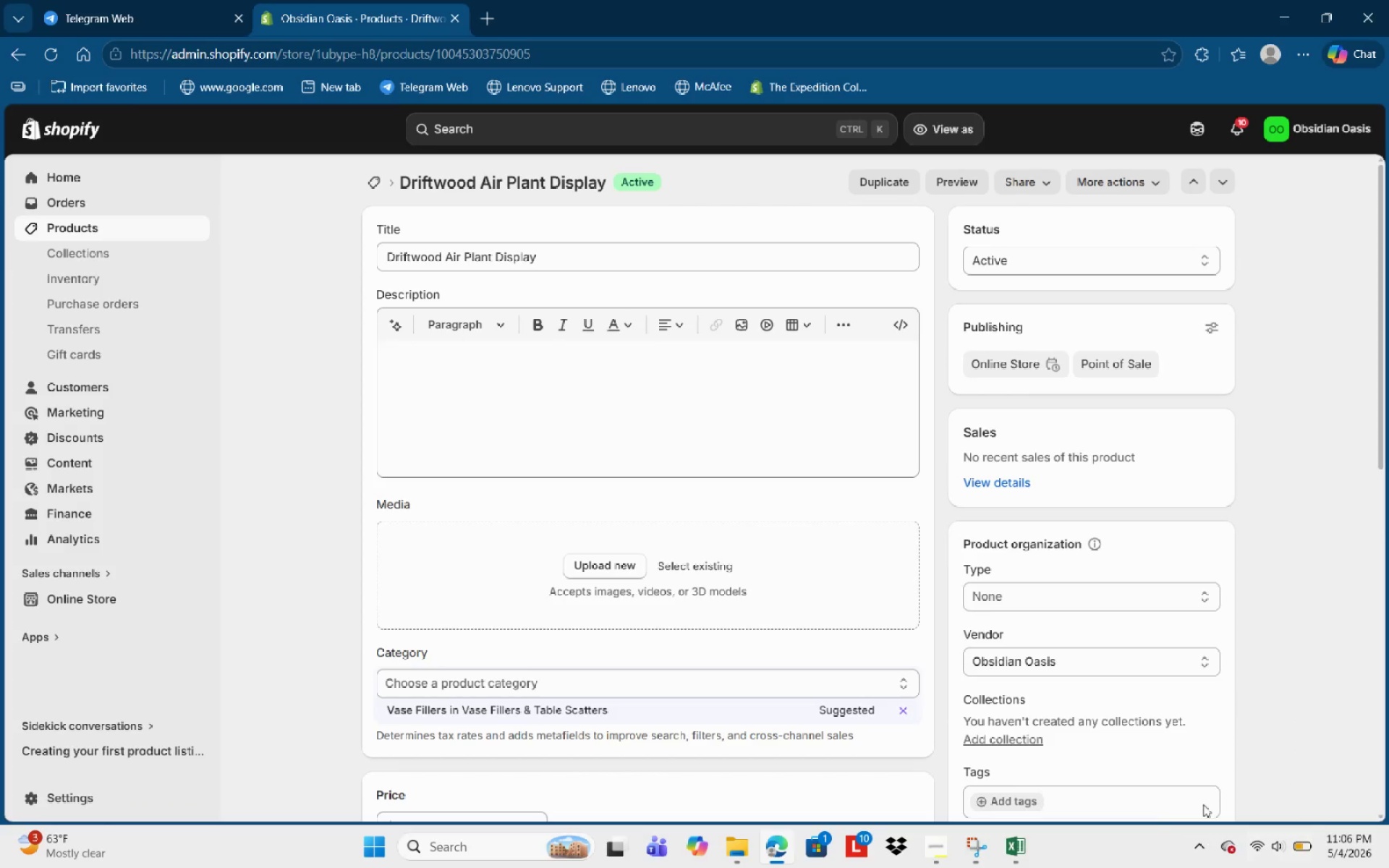 
left_click([1008, 855])
 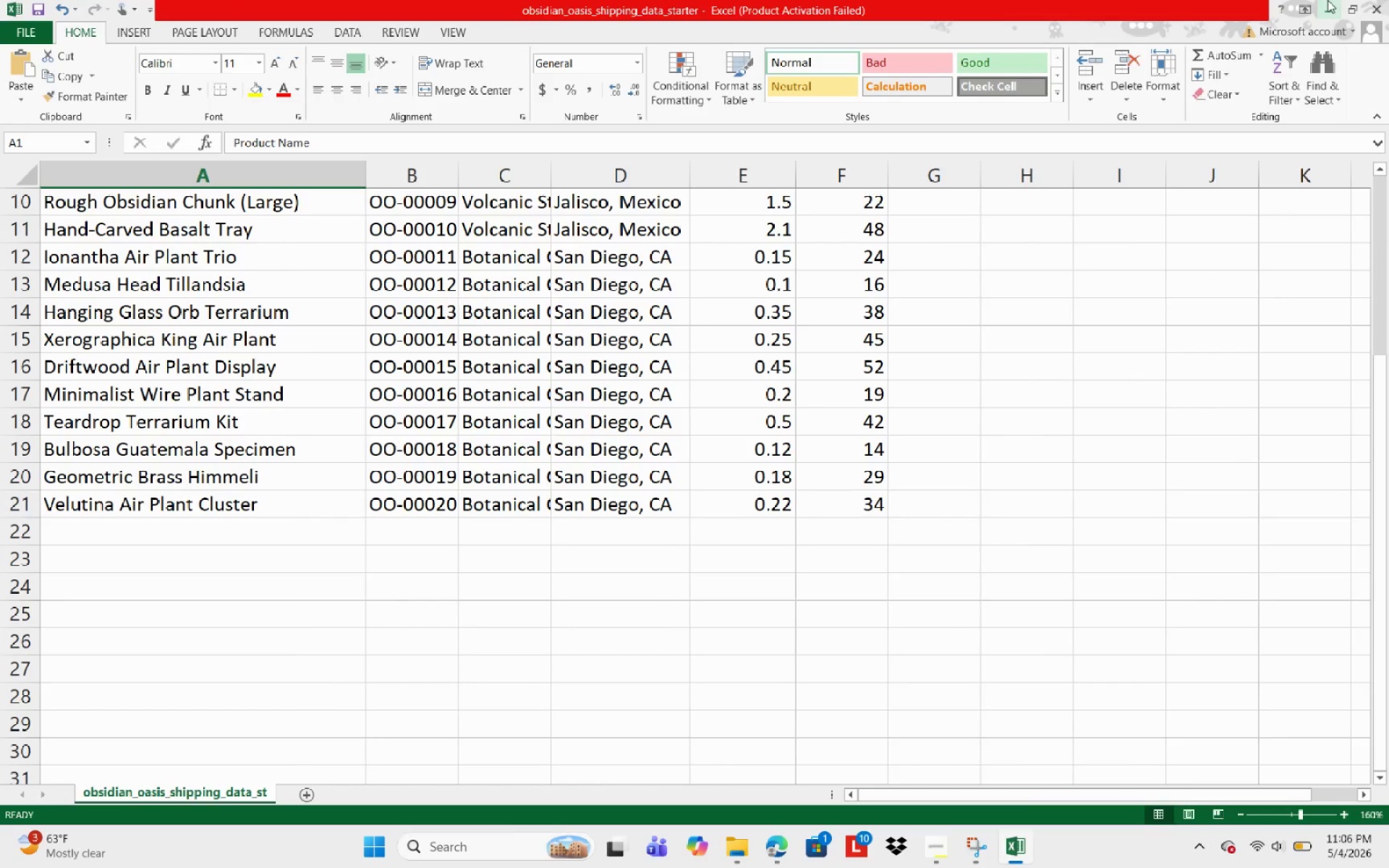 
wait(9.25)
 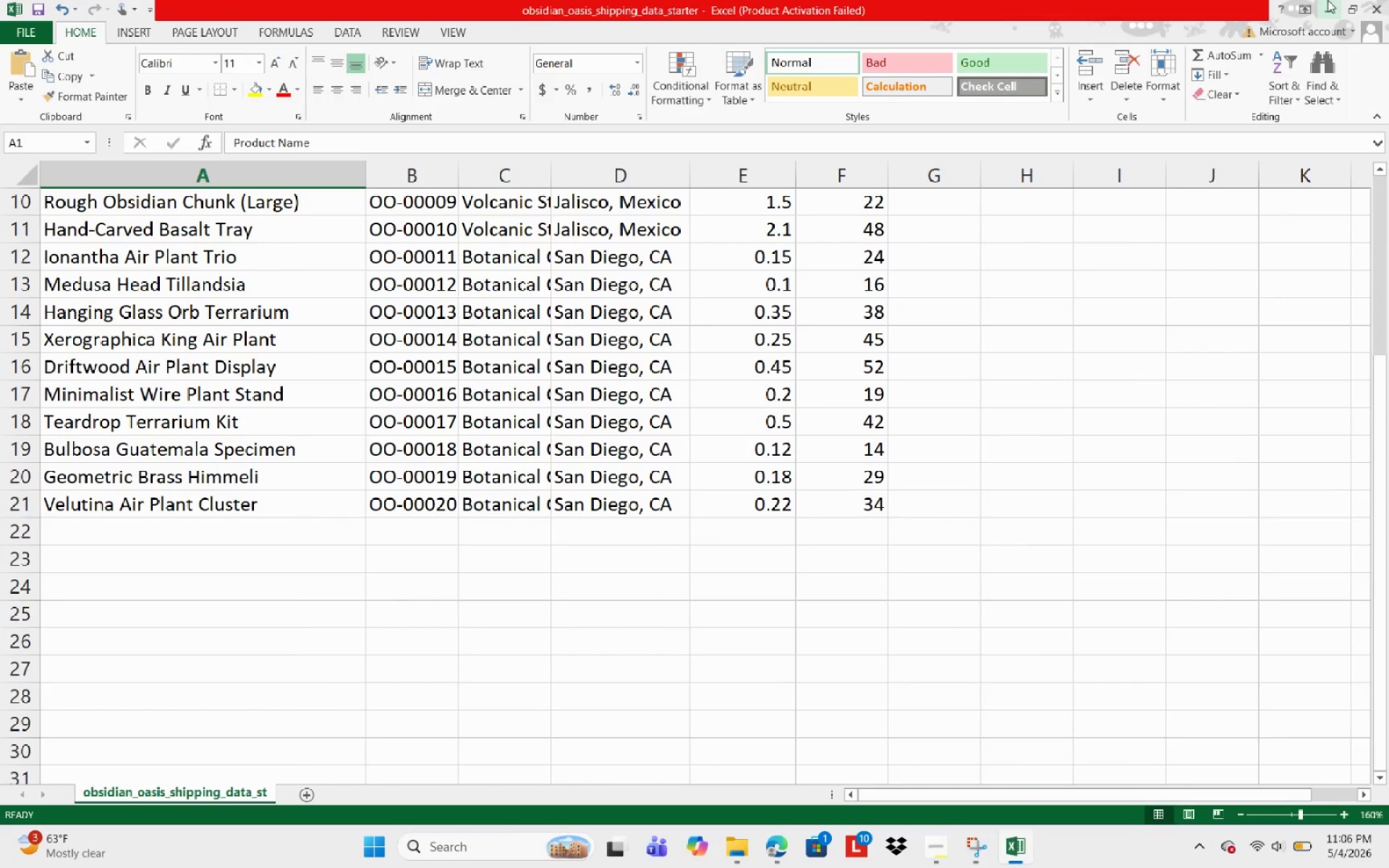 
left_click([1320, 0])
 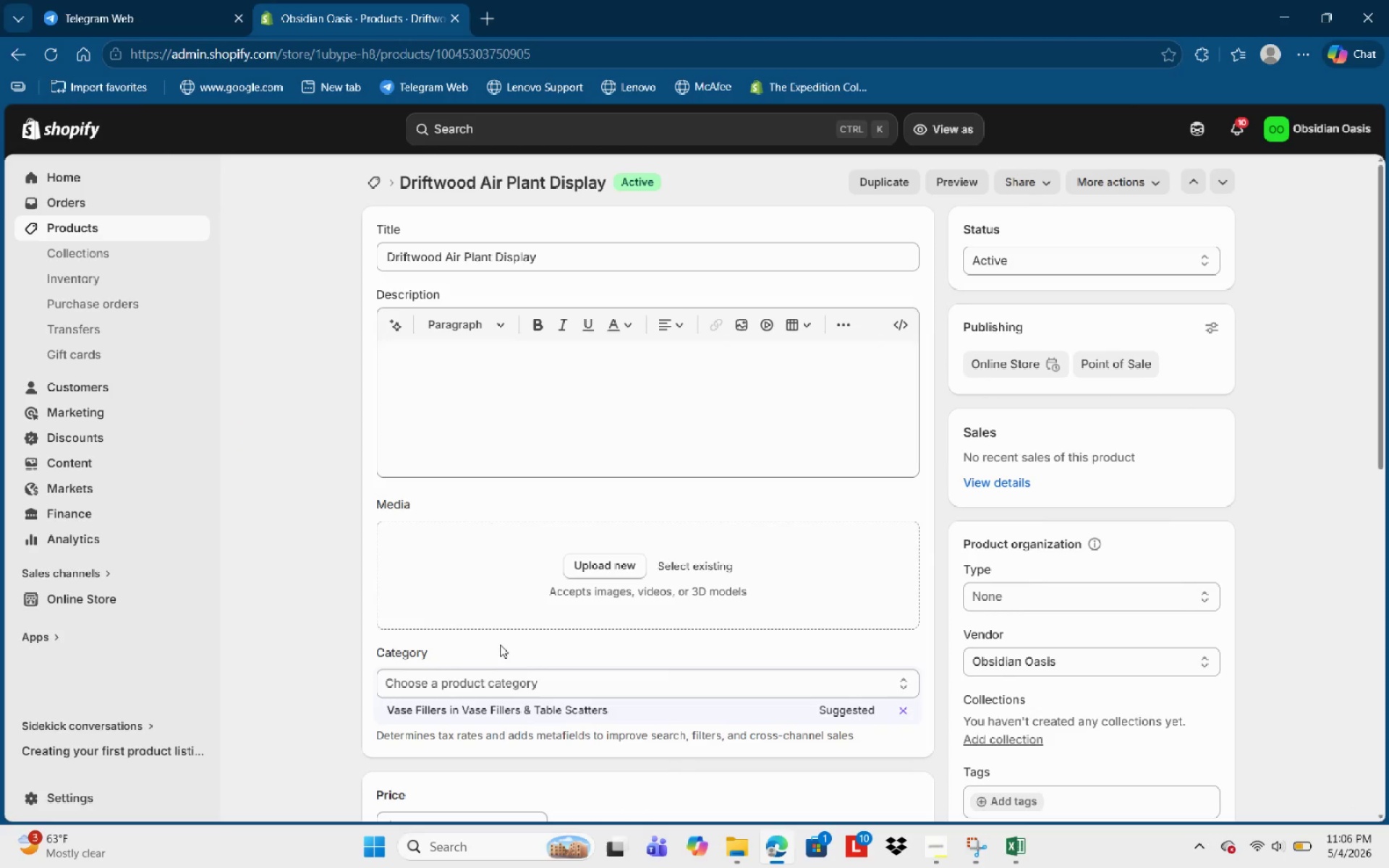 
scroll: coordinate [459, 643], scroll_direction: down, amount: 1.0
 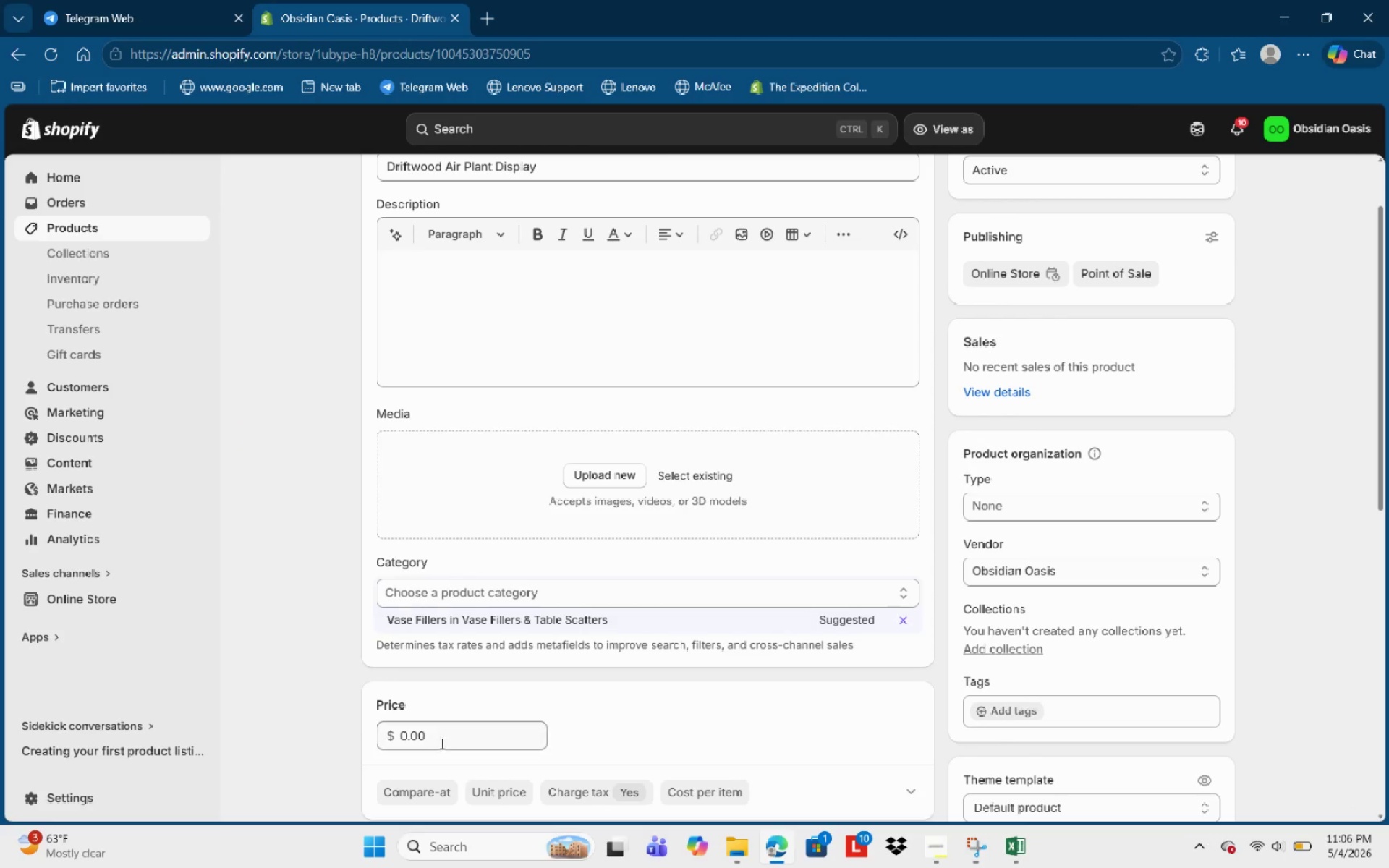 
left_click([441, 743])
 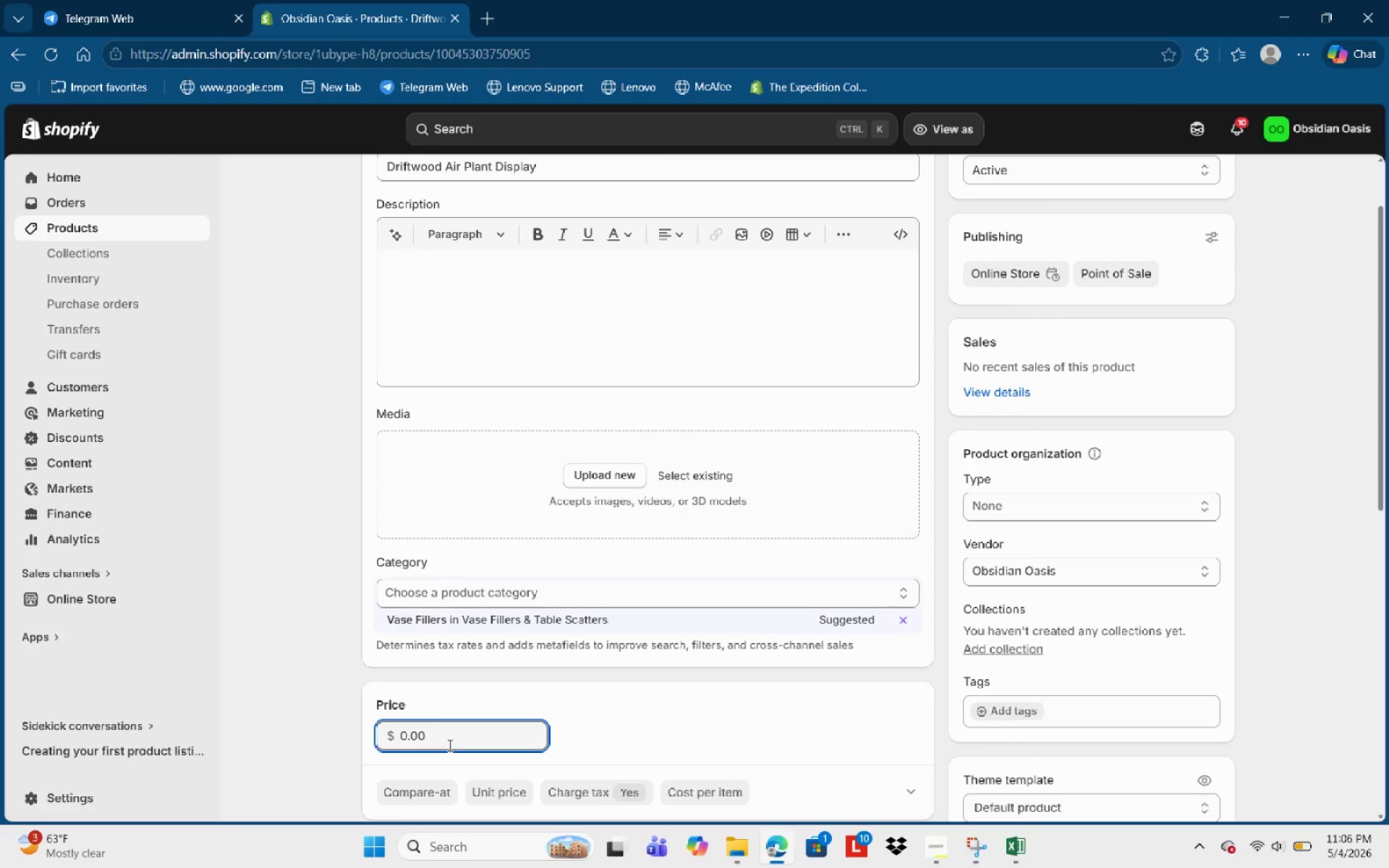 
key(Backspace)
 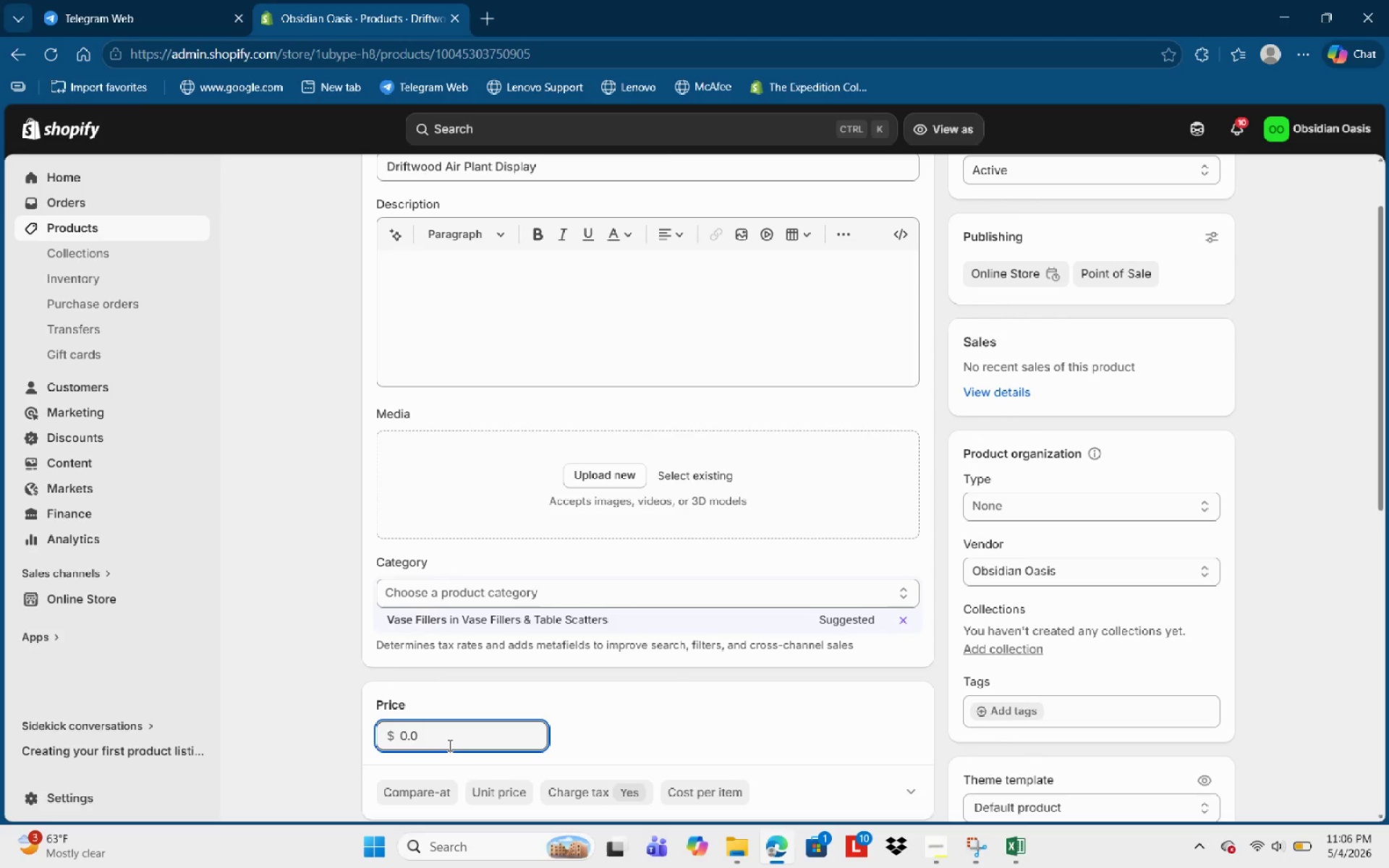 
key(Backspace)
 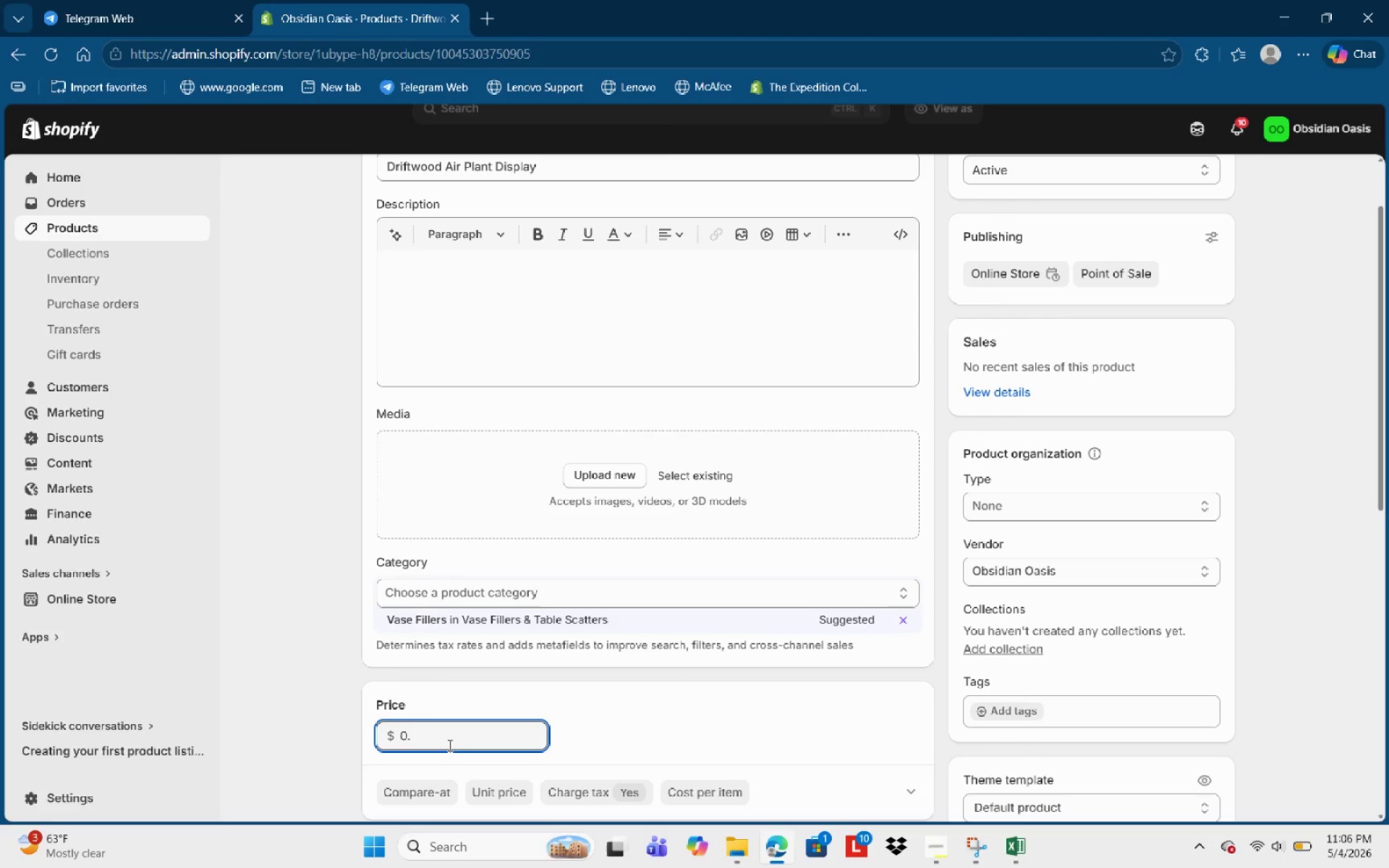 
key(Backspace)
 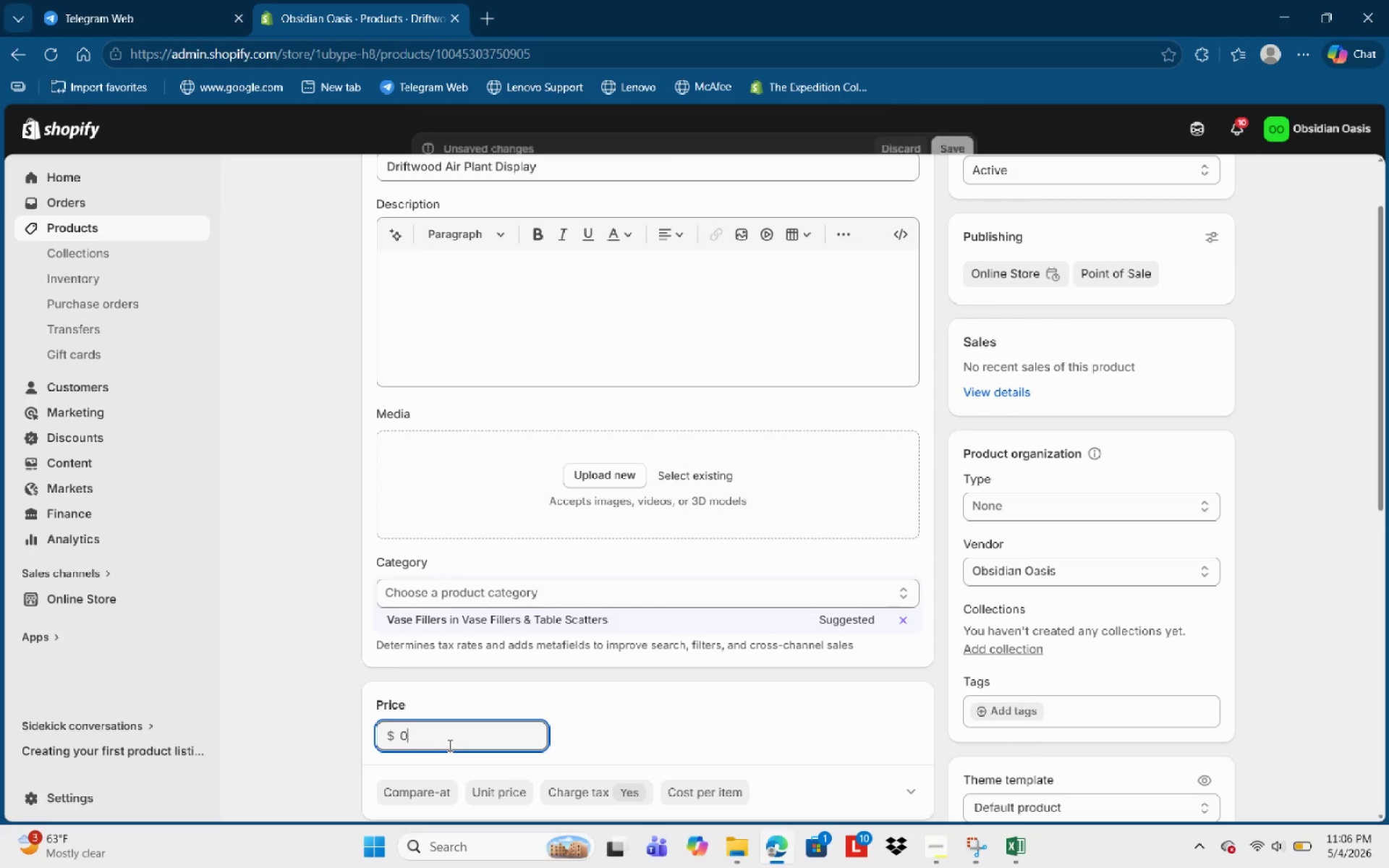 
key(Backspace)
 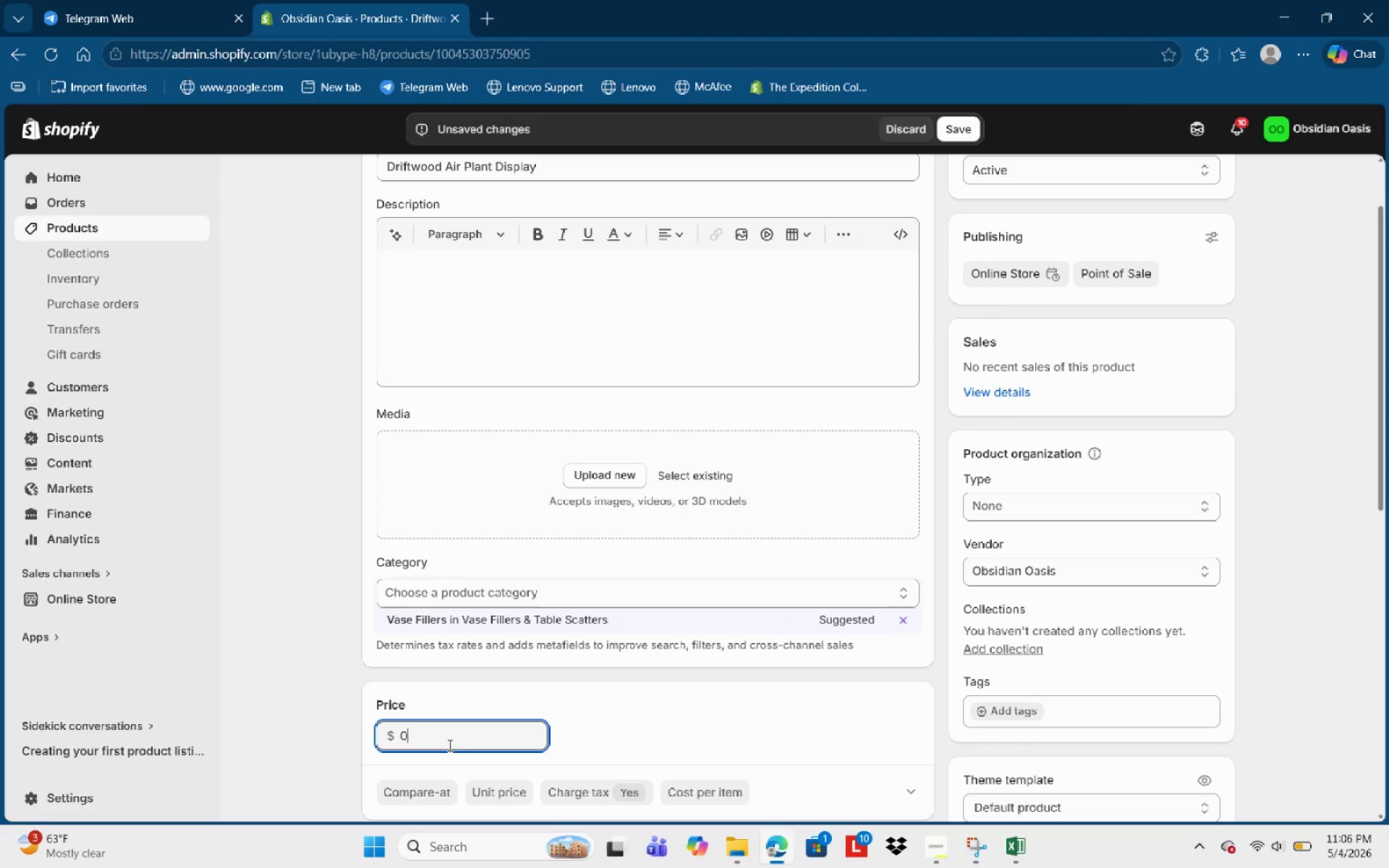 
key(Backspace)
 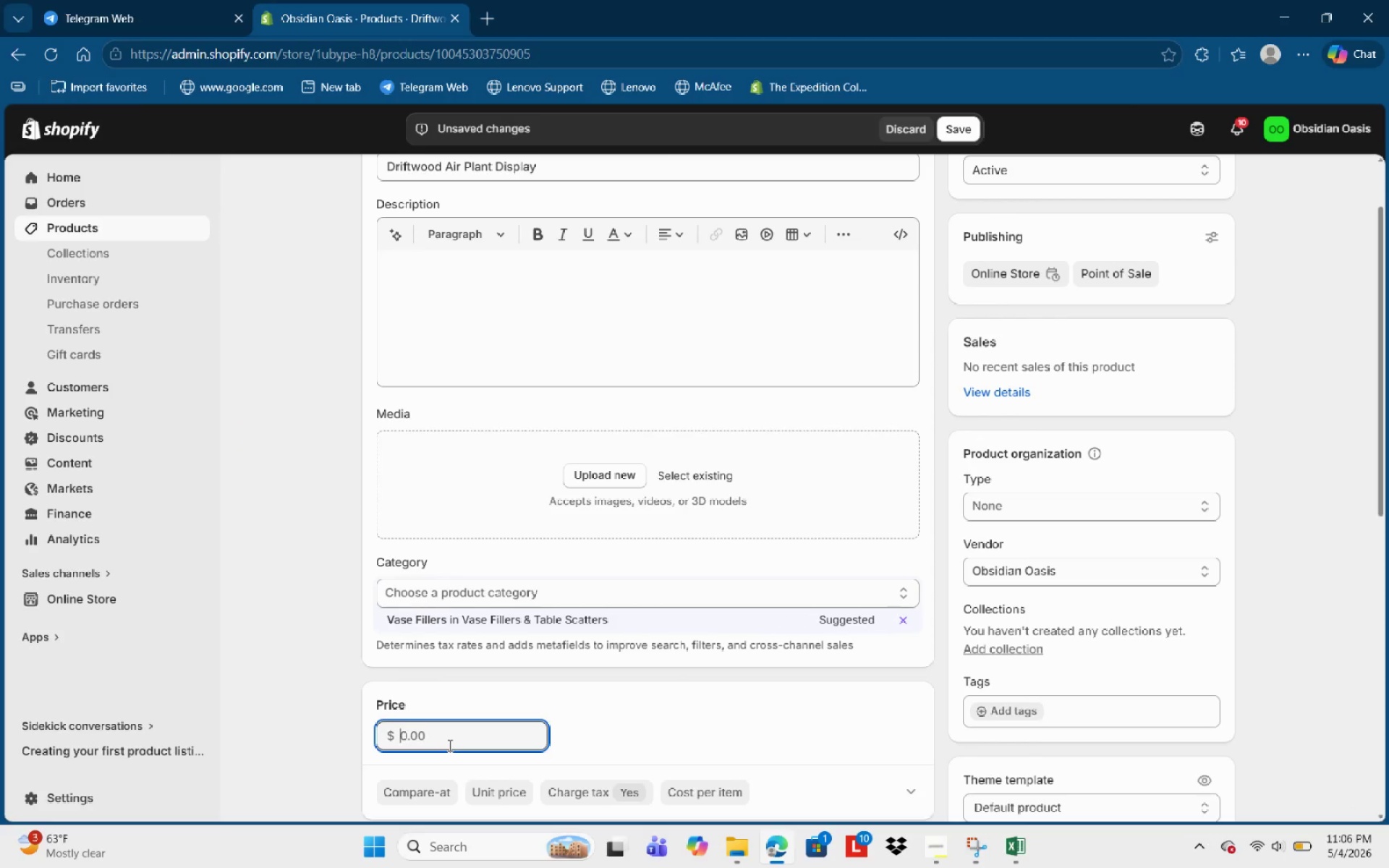 
key(Backspace)
 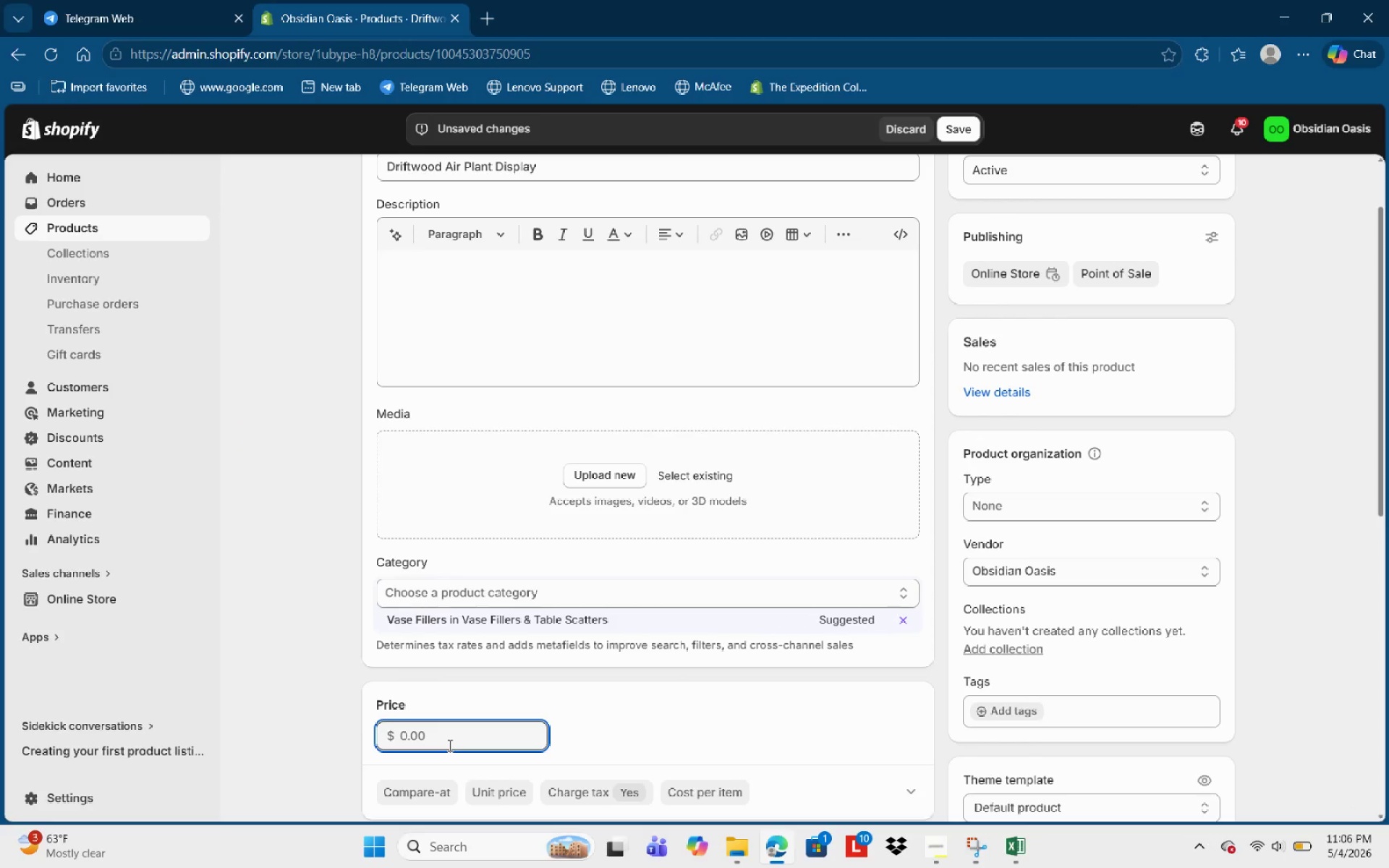 
key(Numpad5)
 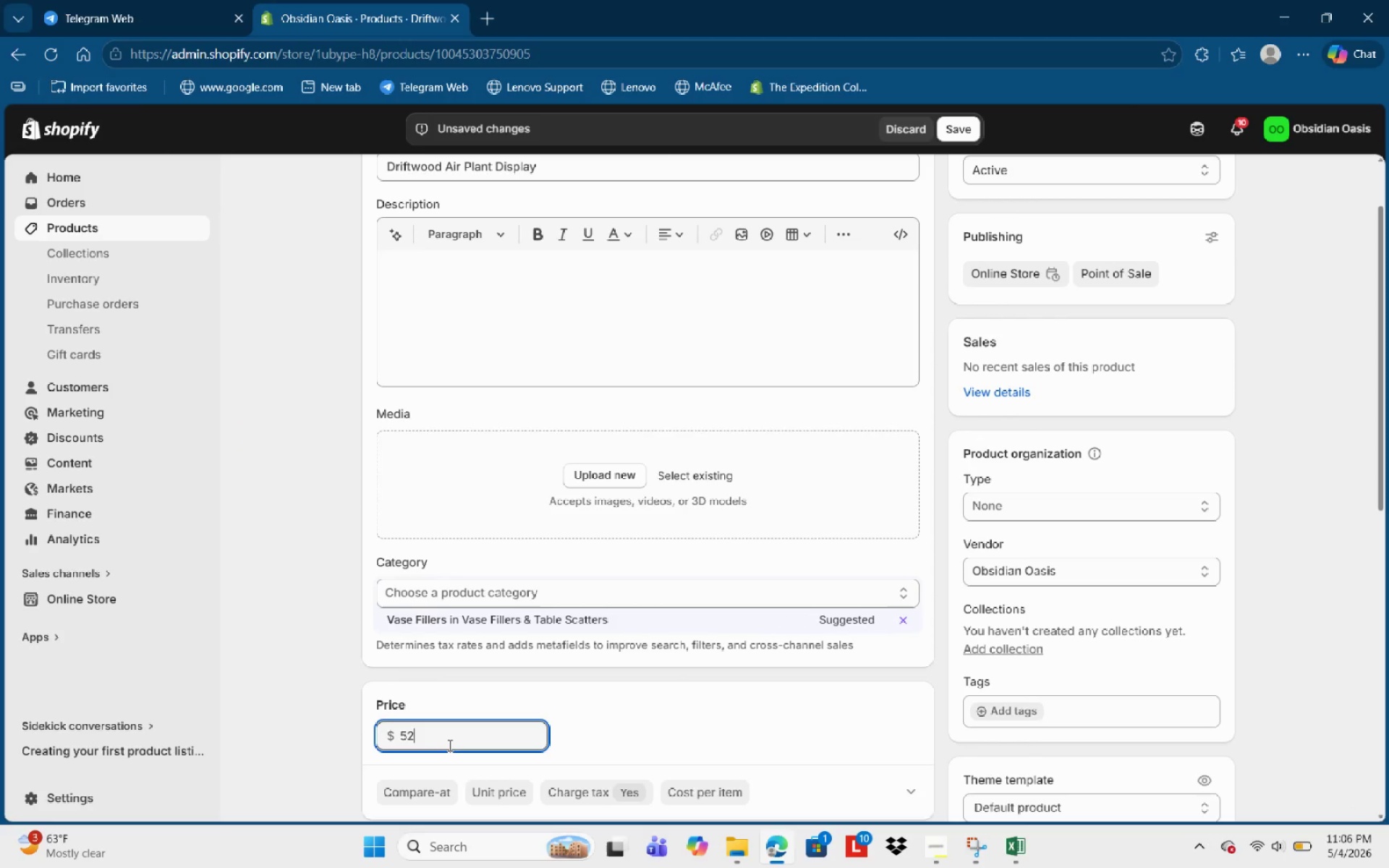 
key(Numpad2)
 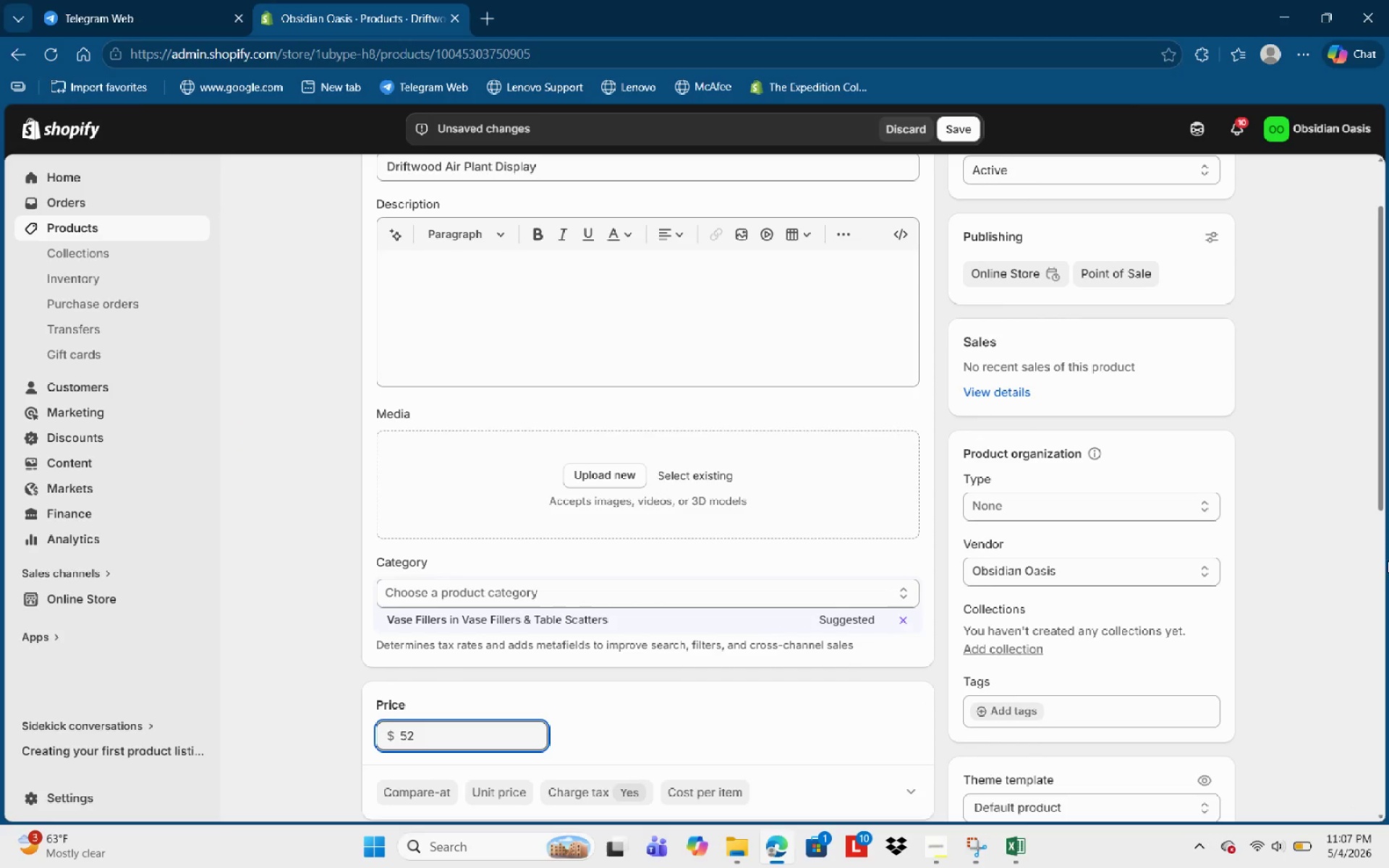 
scroll: coordinate [1388, 568], scroll_direction: down, amount: 5.0
 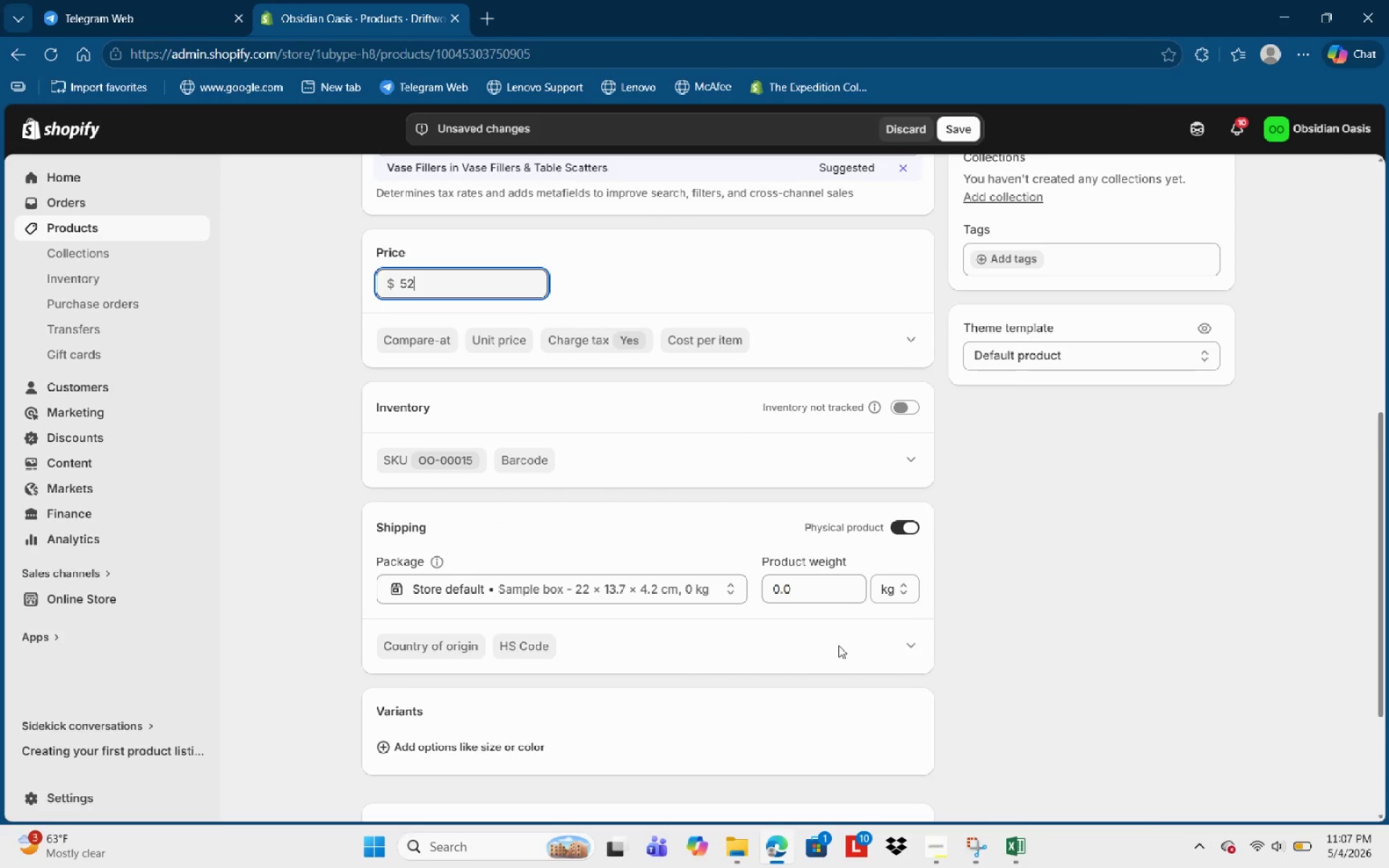 
left_click([831, 605])
 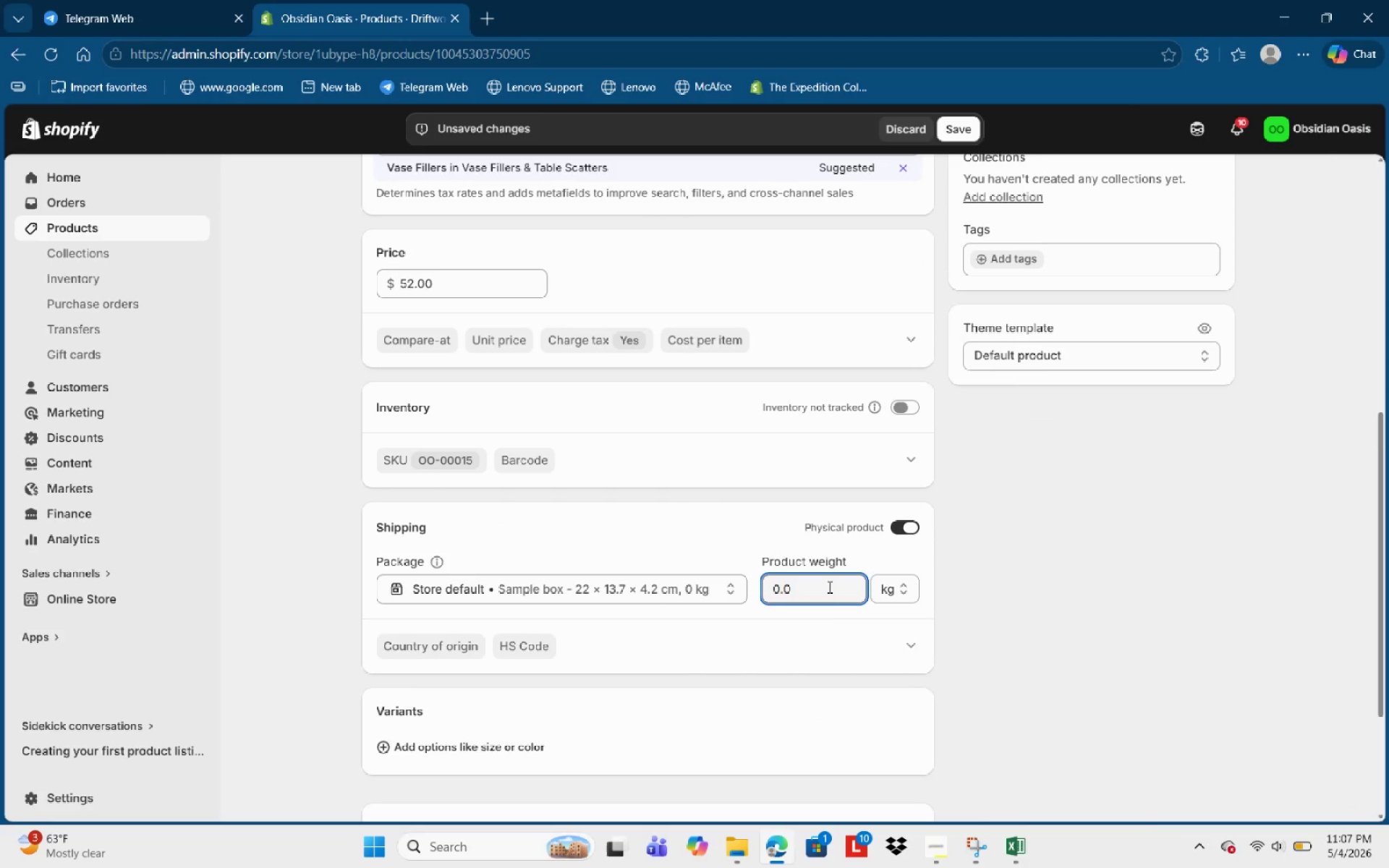 
key(Backspace)
 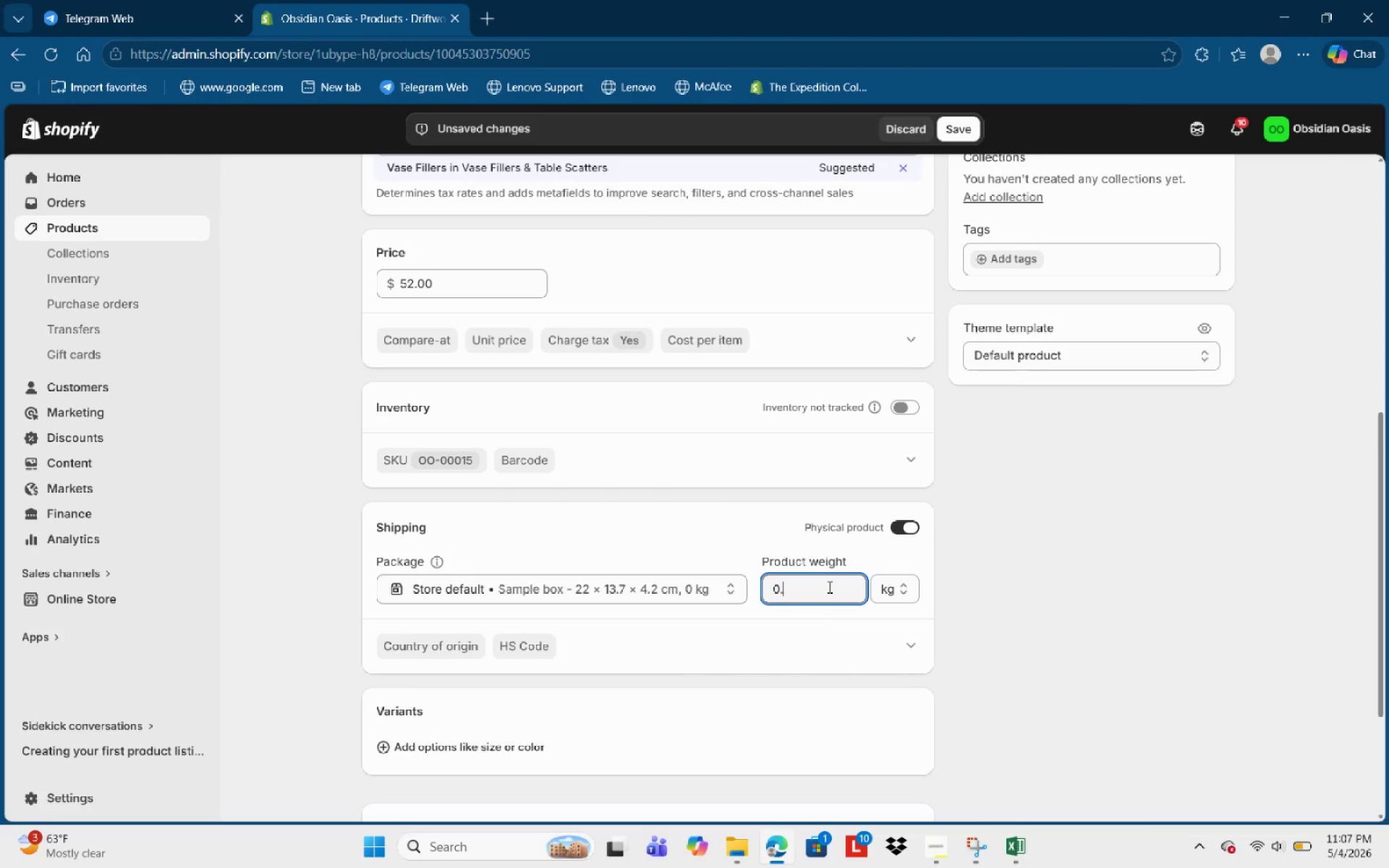 
key(Numpad4)
 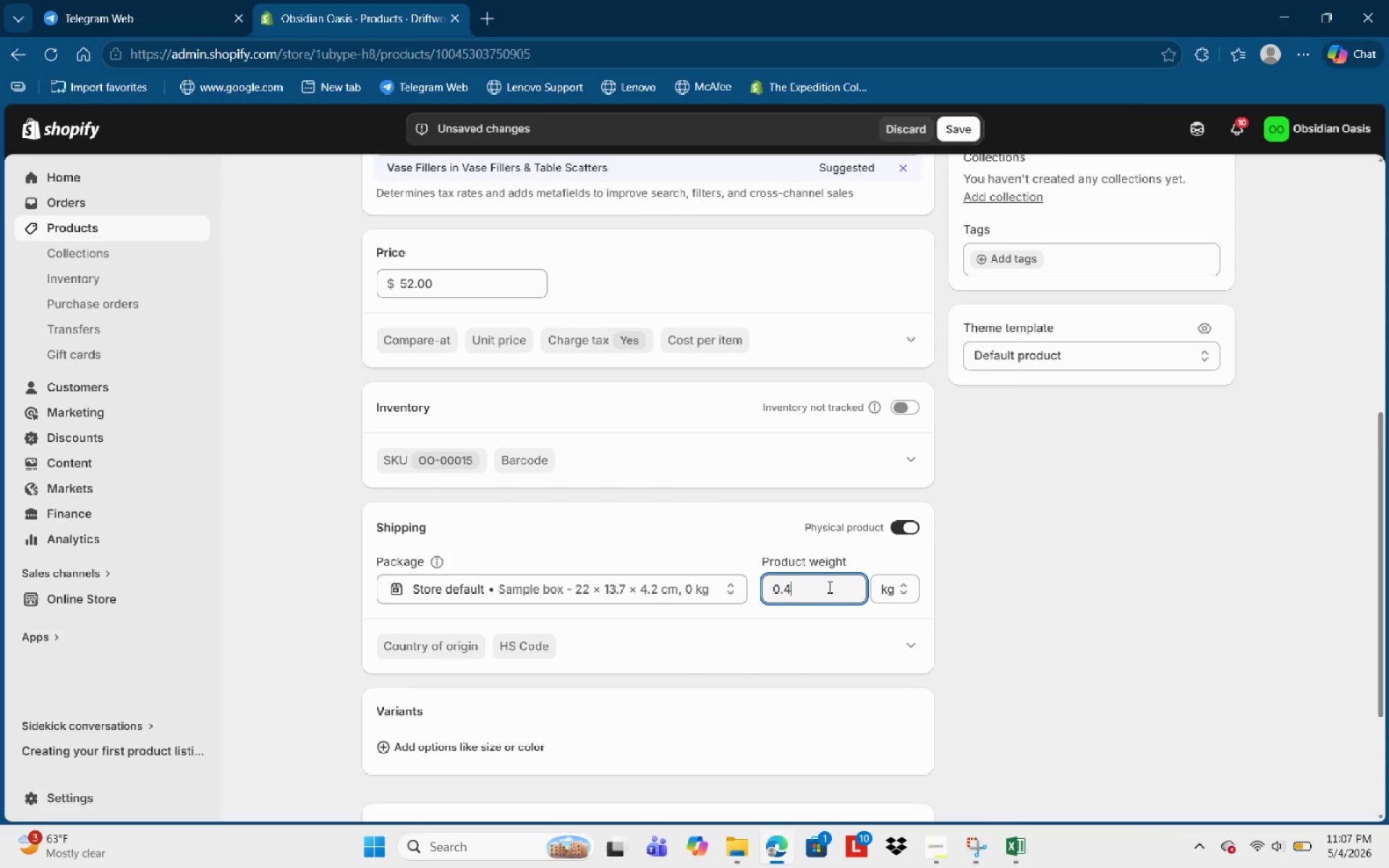 
key(Numpad5)
 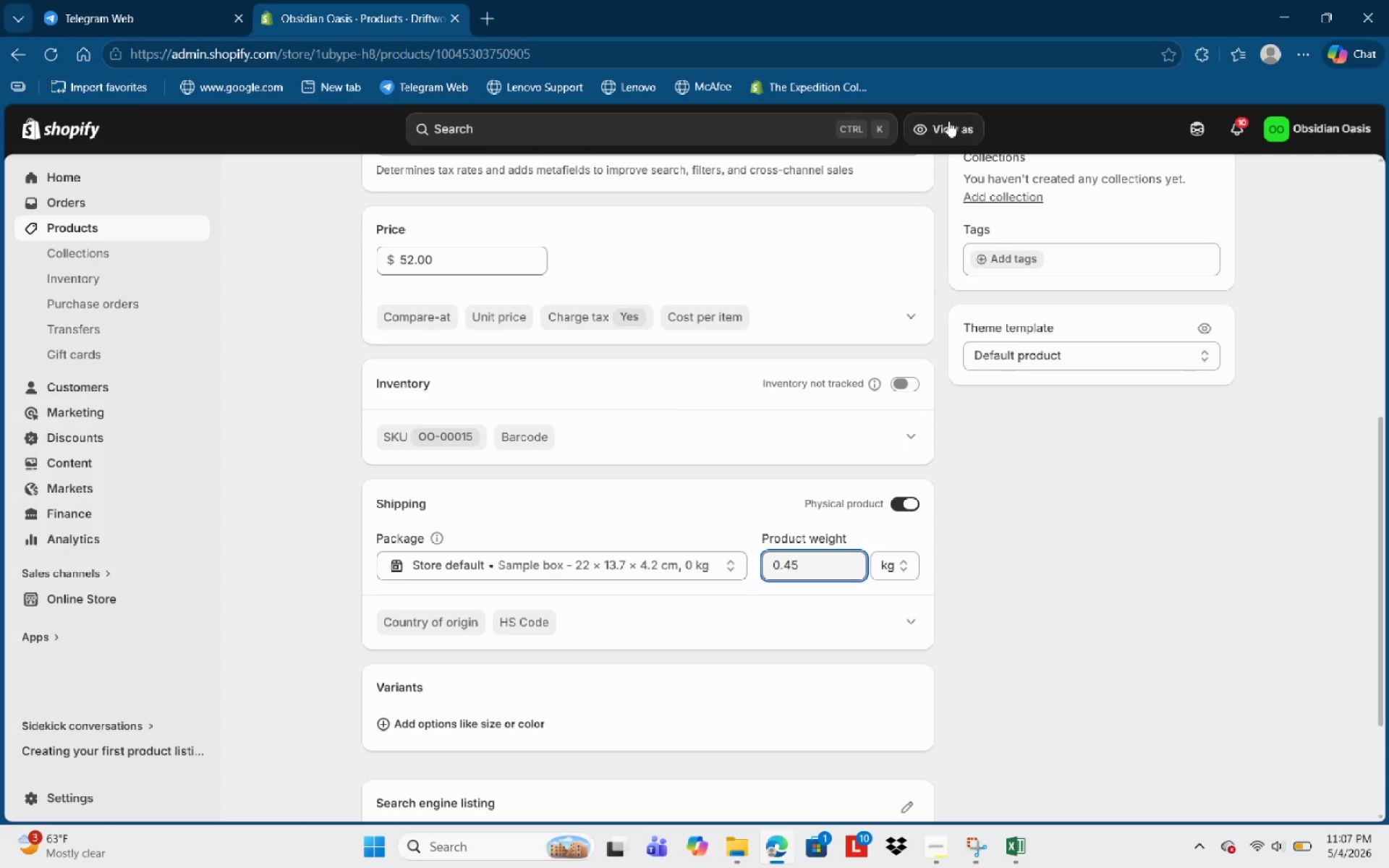 
wait(30.42)
 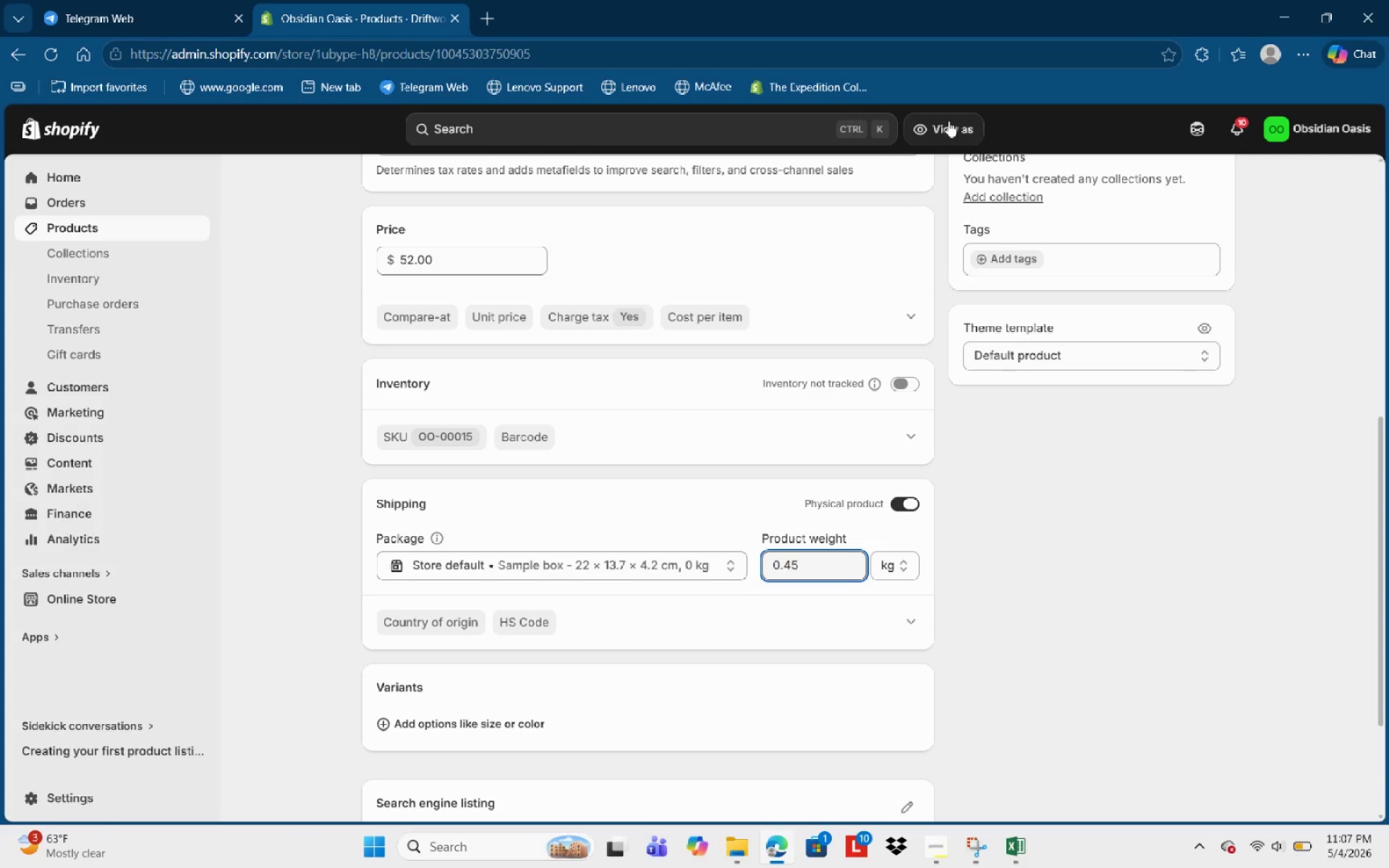 
scroll: coordinate [289, 260], scroll_direction: up, amount: 2.0
 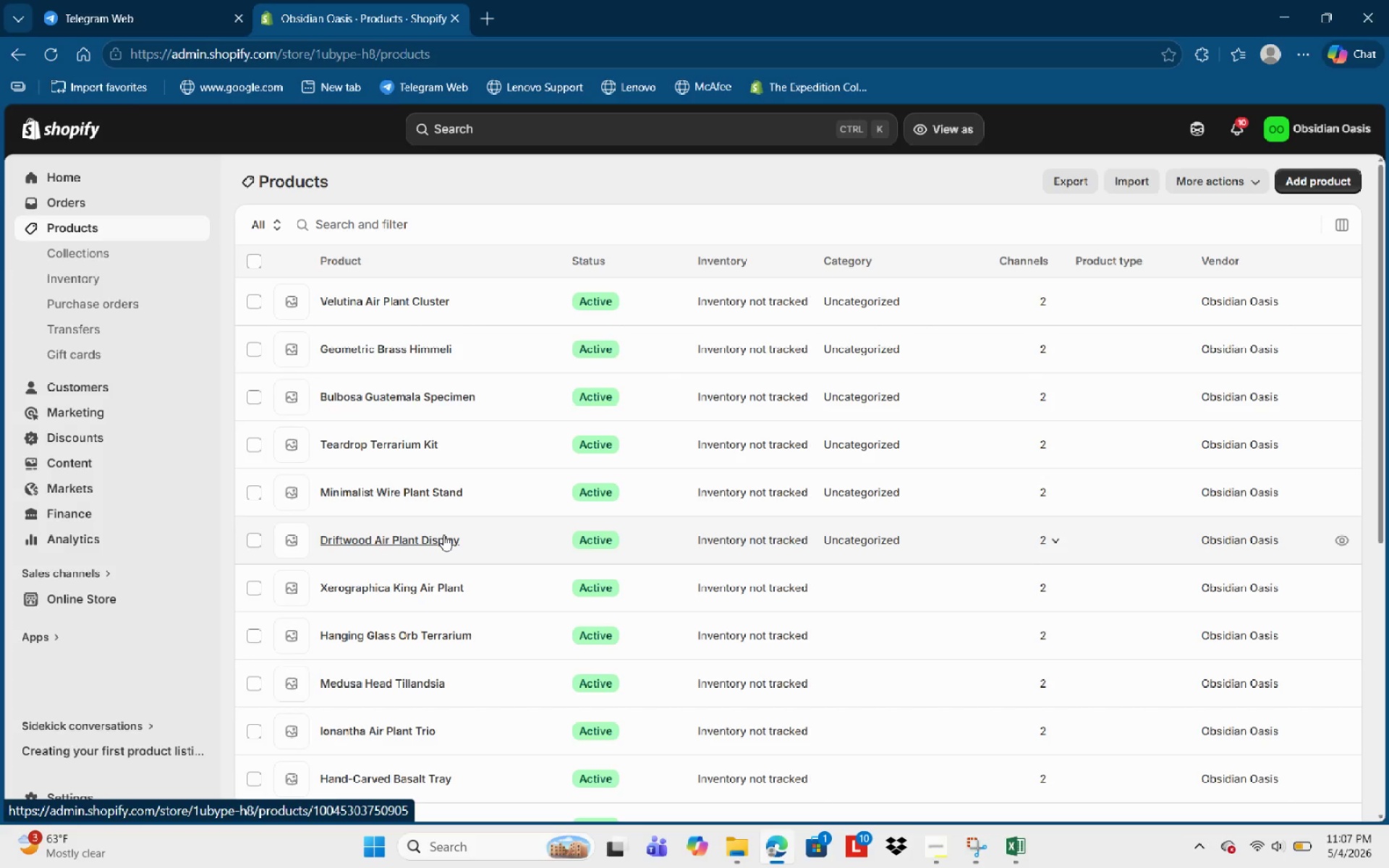 
wait(7.2)
 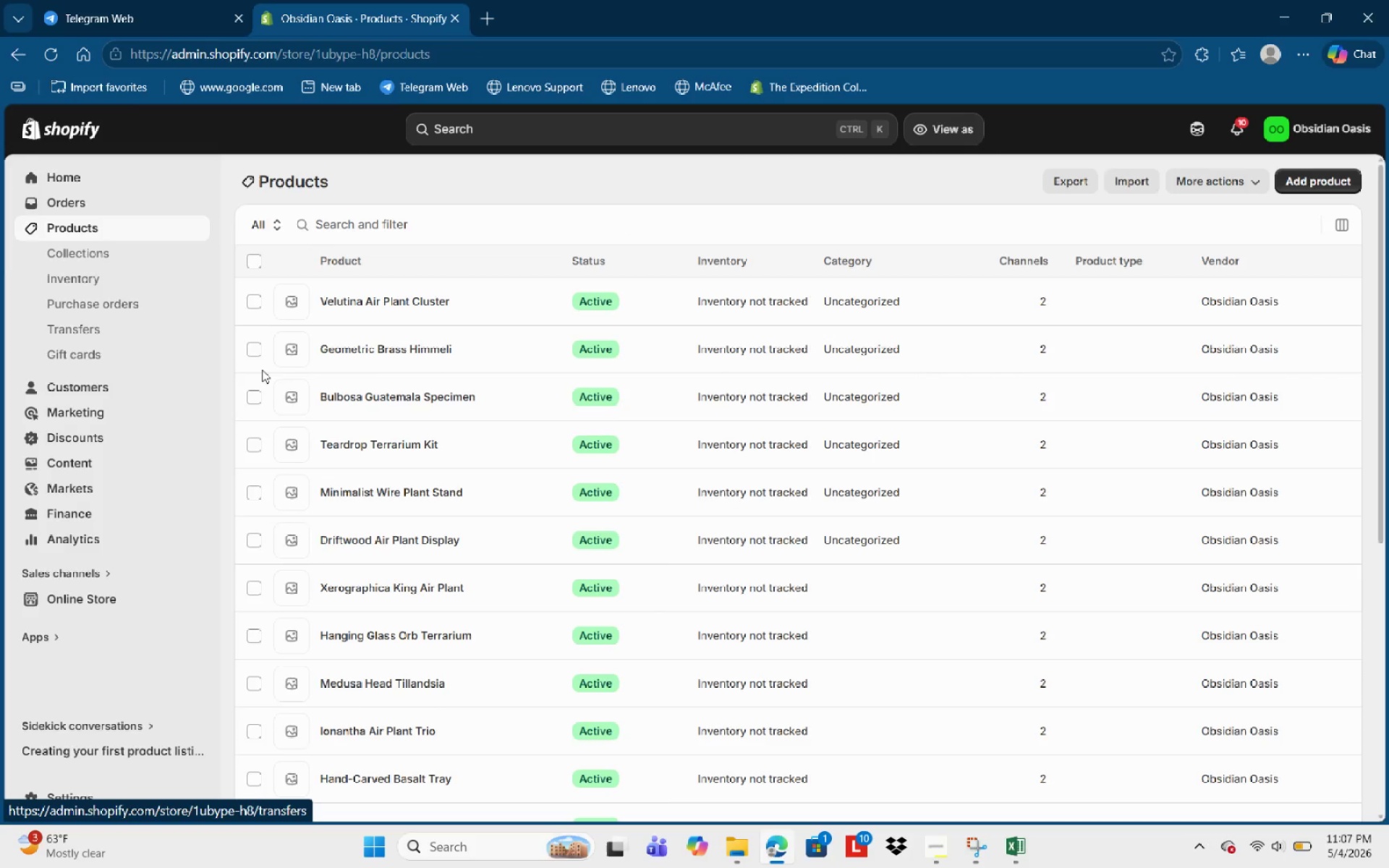 
mouse_move([426, 533])
 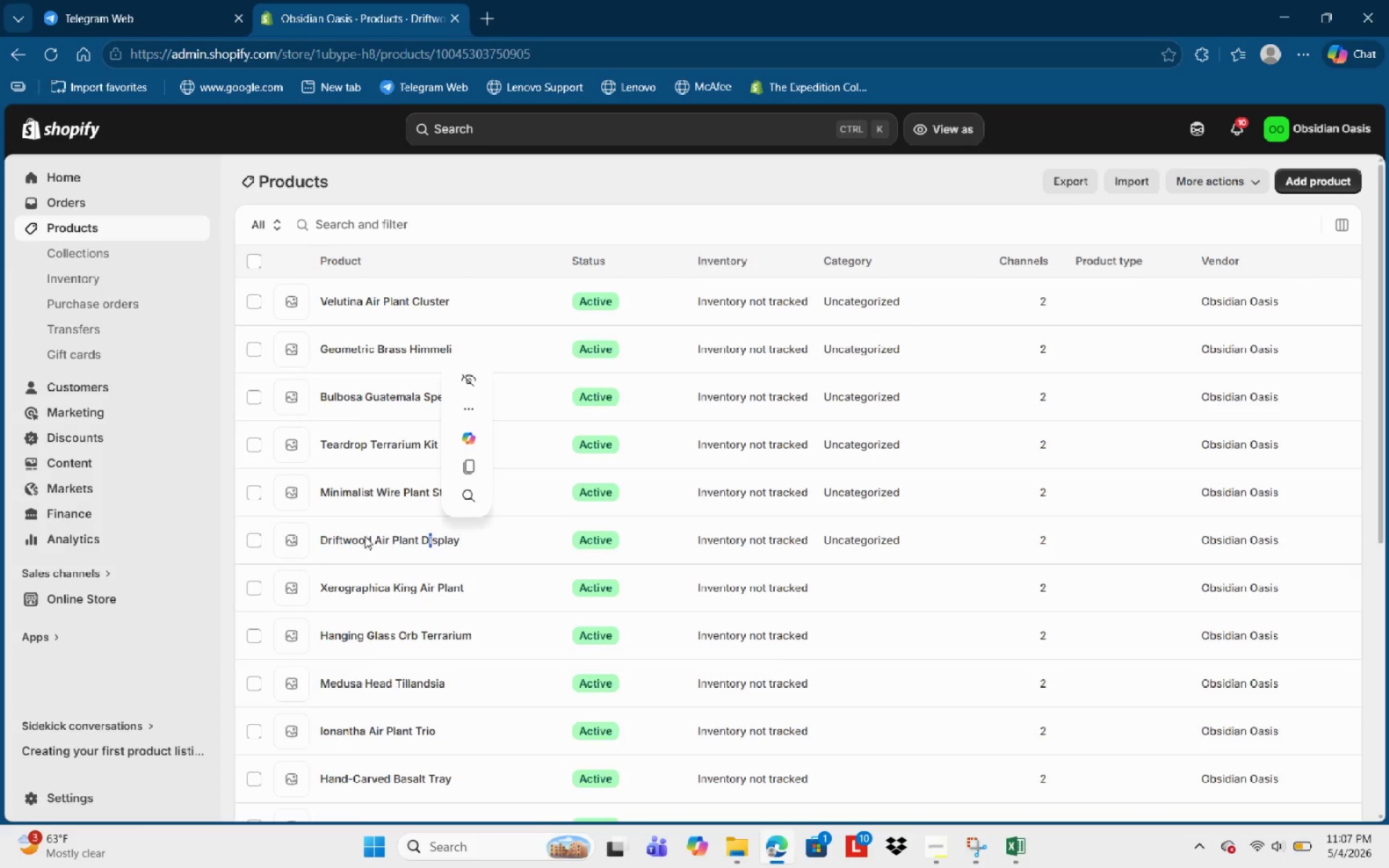 
left_click([365, 536])
 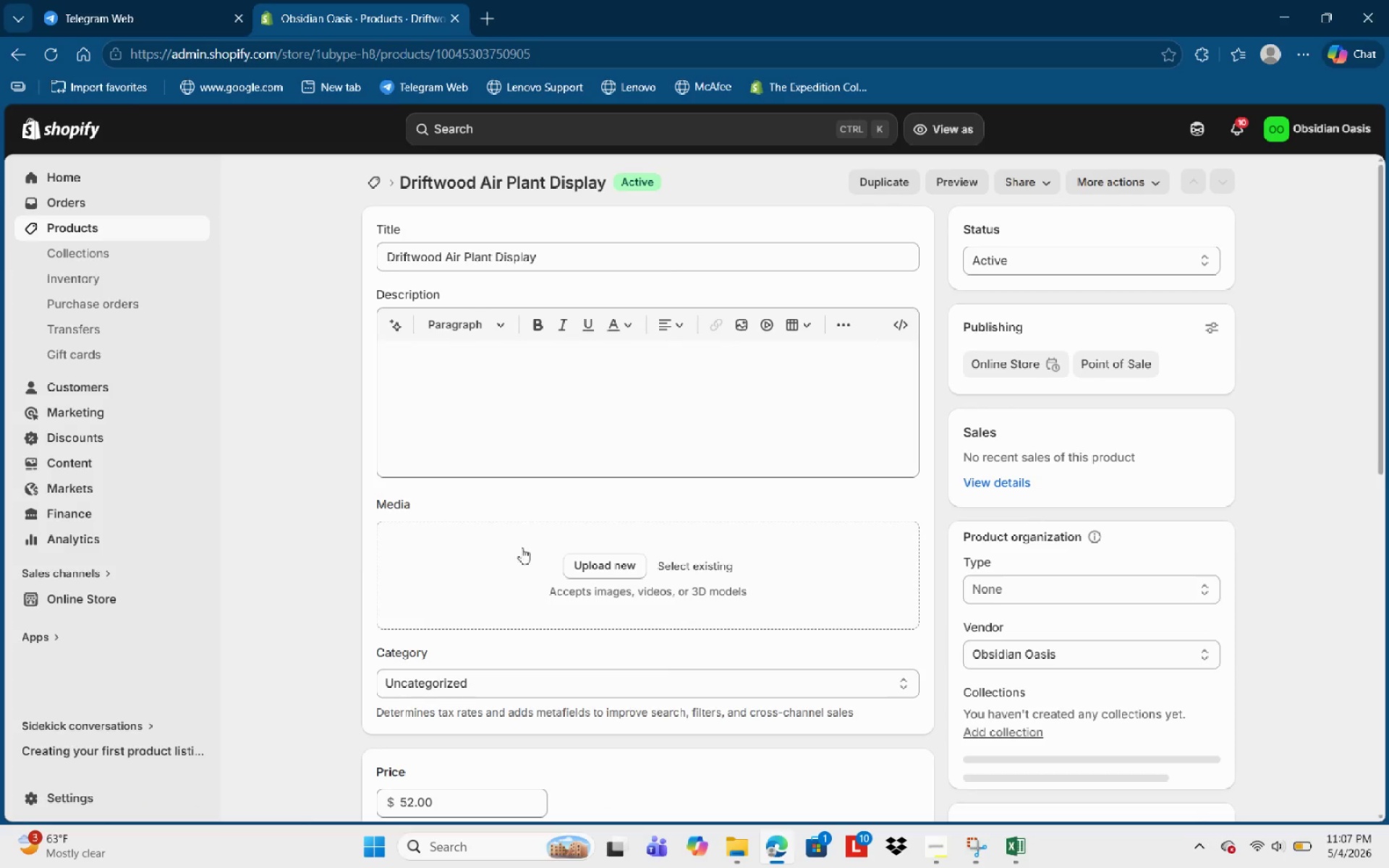 
scroll: coordinate [648, 780], scroll_direction: down, amount: 7.0
 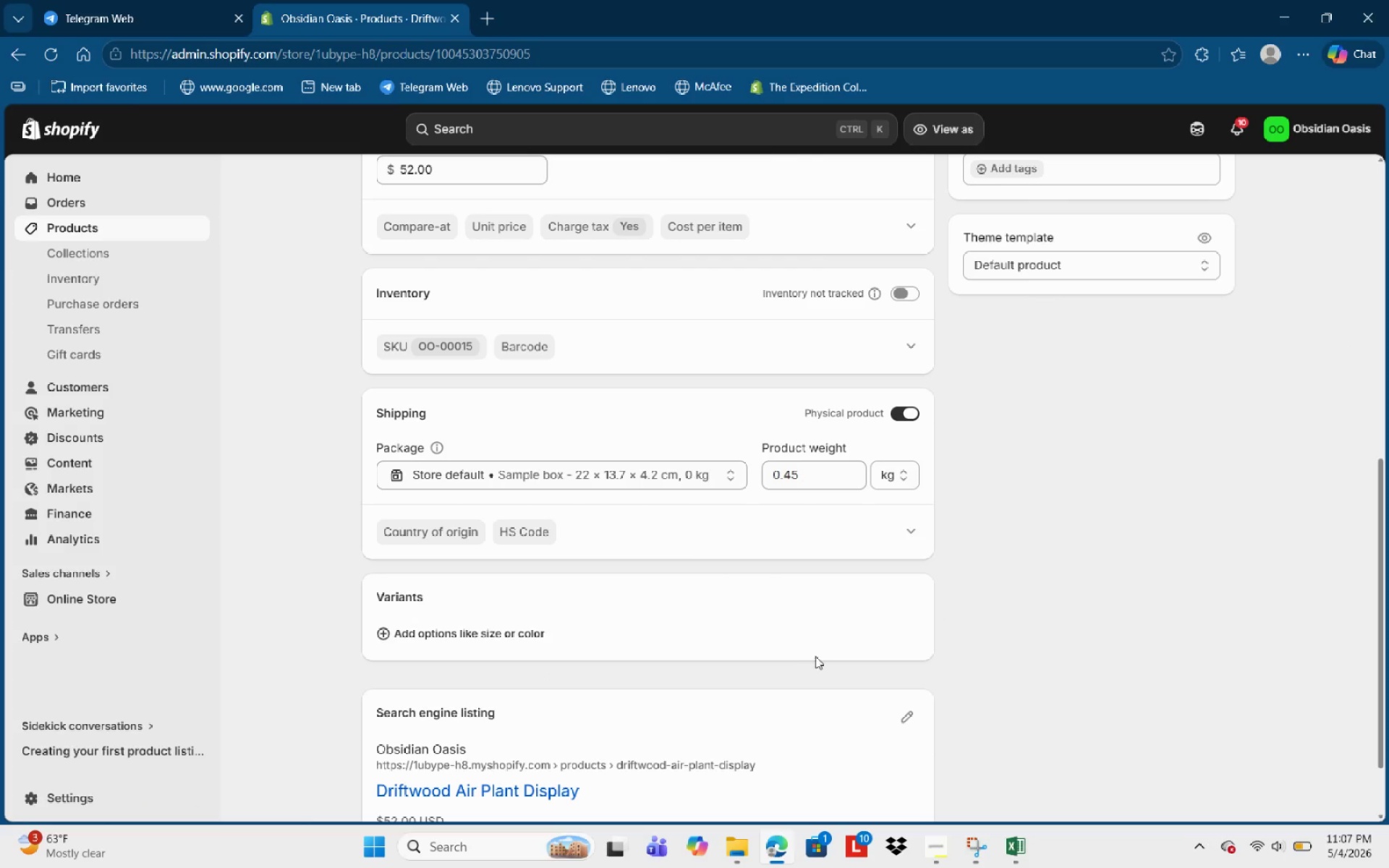 
scroll: coordinate [849, 623], scroll_direction: up, amount: 2.0
 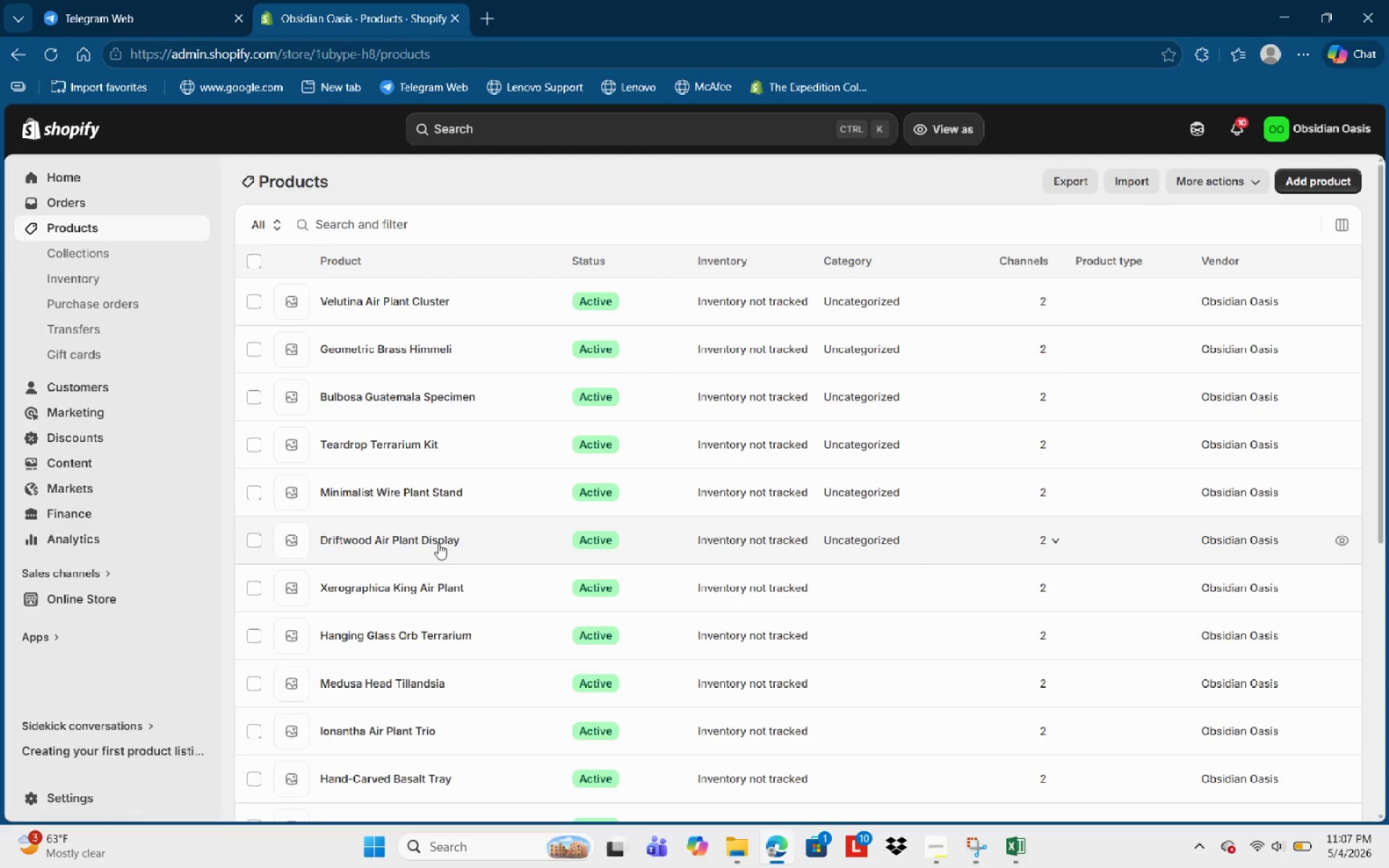 
left_click([407, 585])
 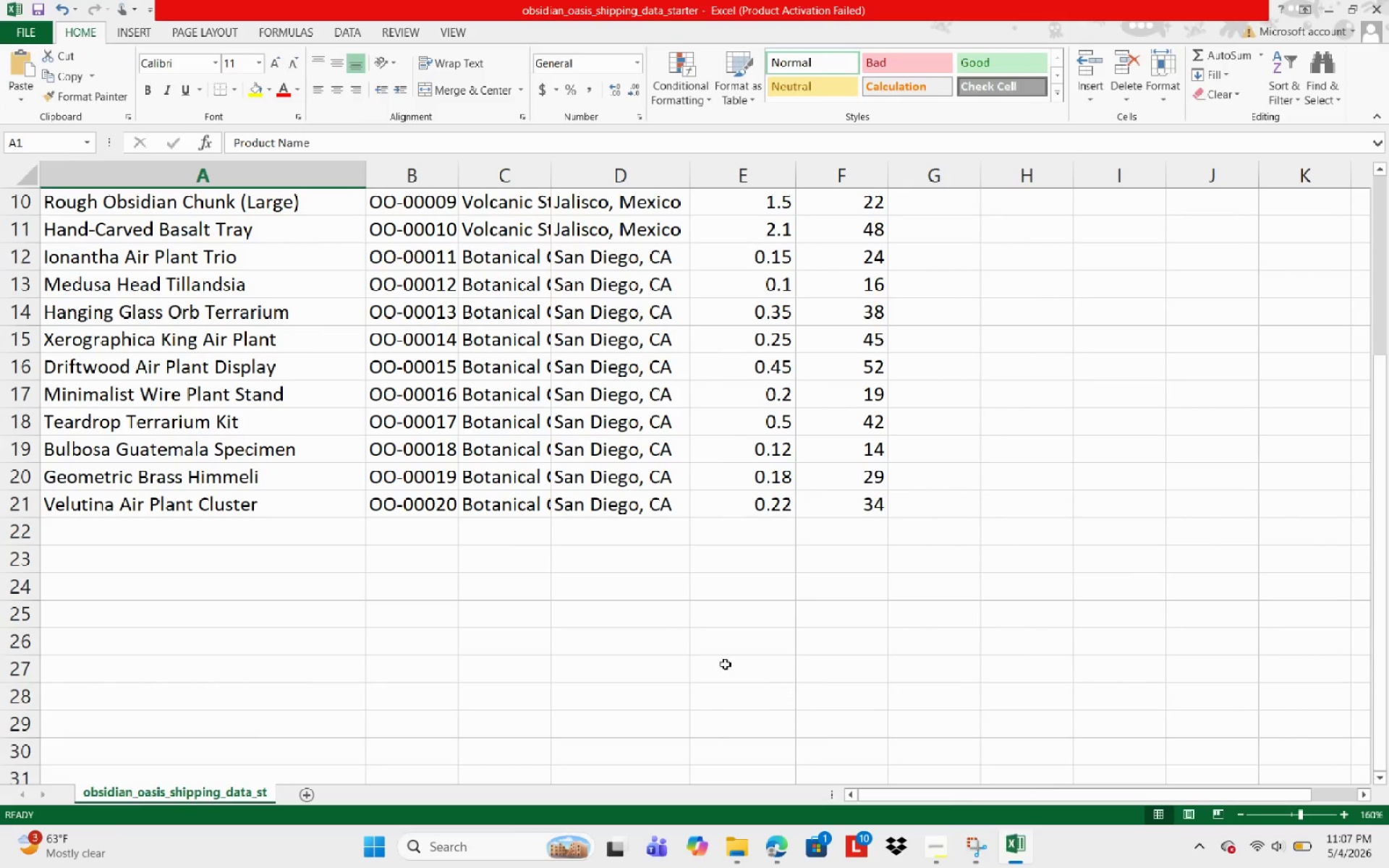 
wait(8.73)
 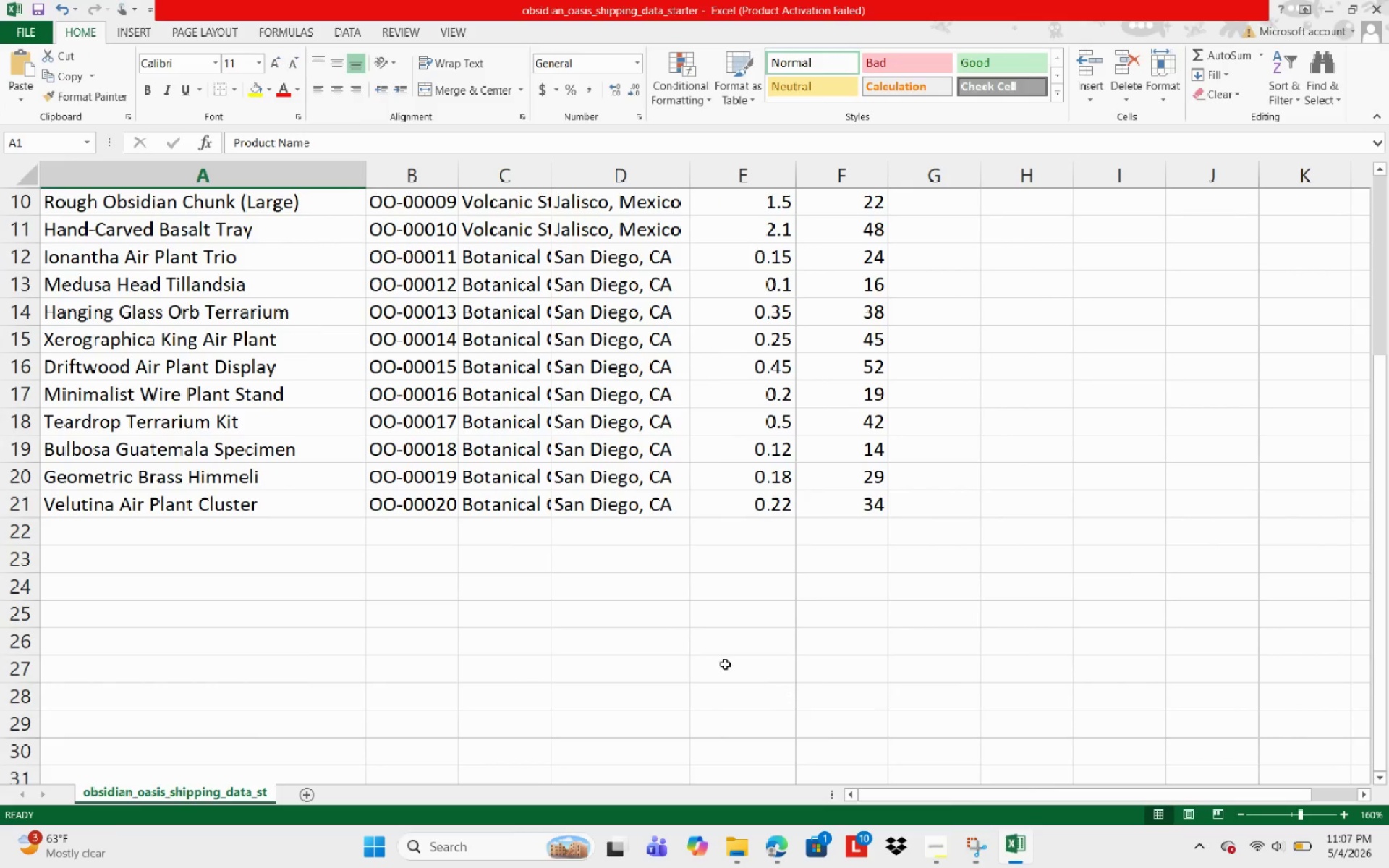 
left_click([1332, 4])
 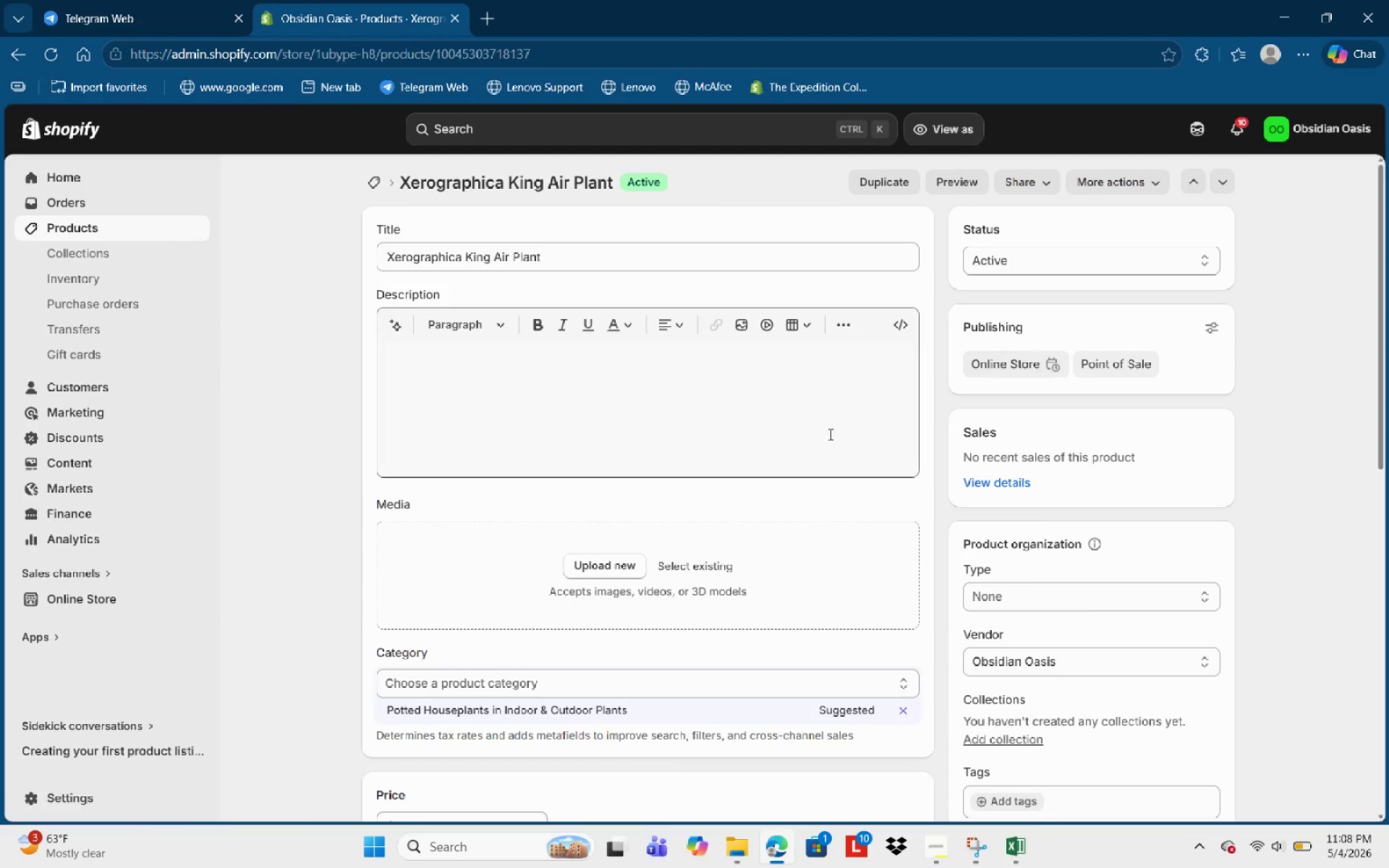 
scroll: coordinate [847, 500], scroll_direction: down, amount: 6.0
 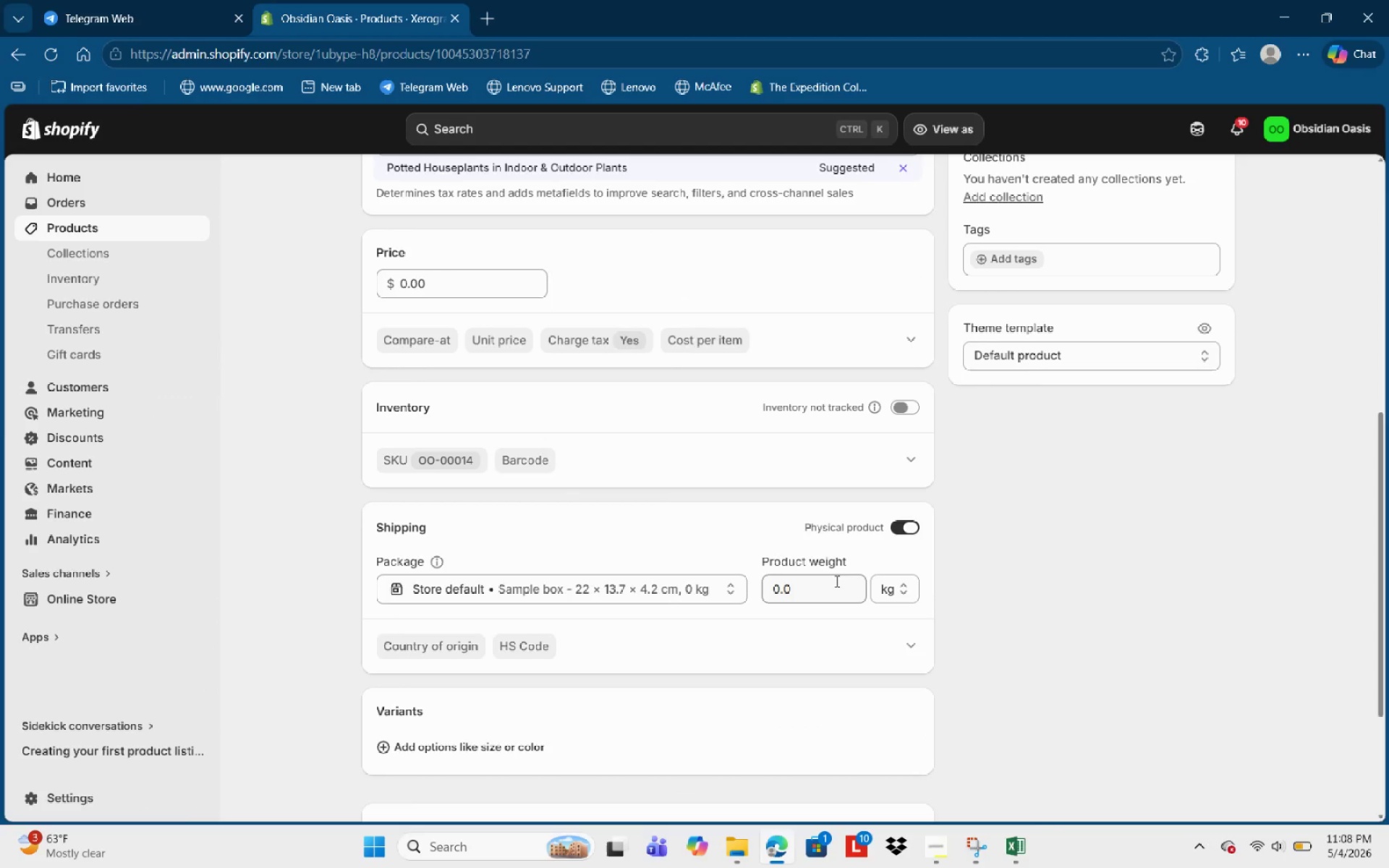 
left_click([832, 582])
 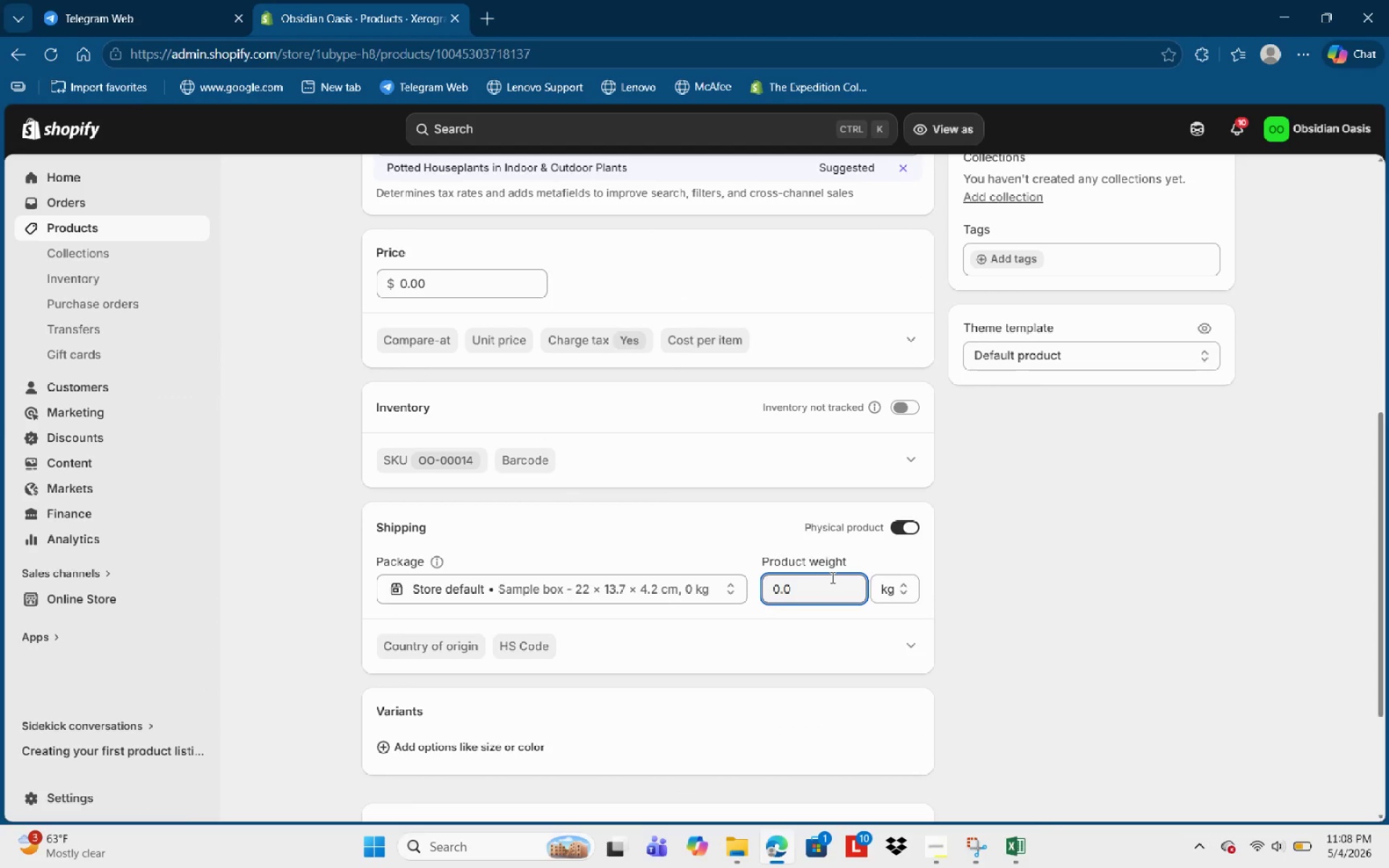 
key(Backspace)
 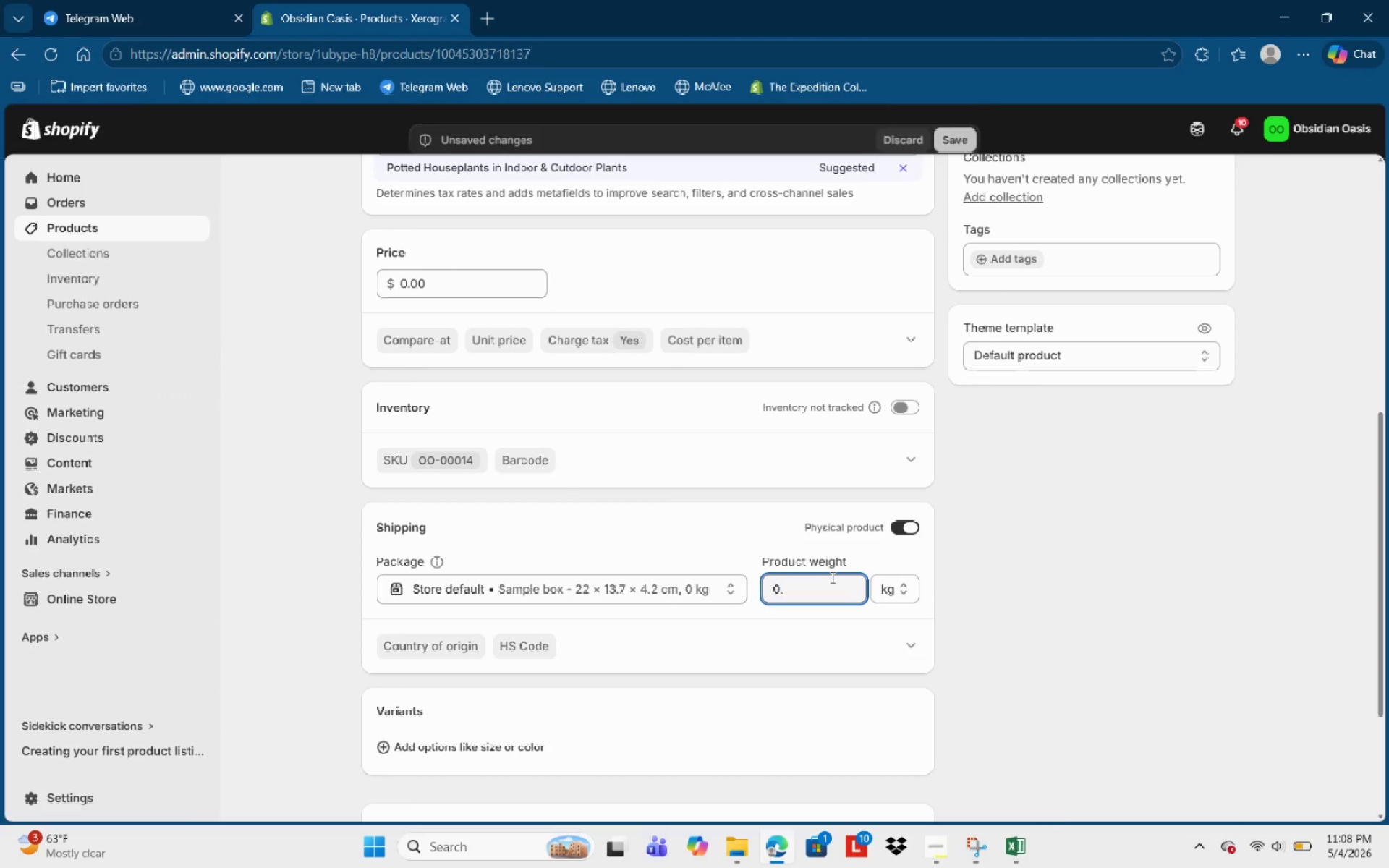 
key(Numpad2)
 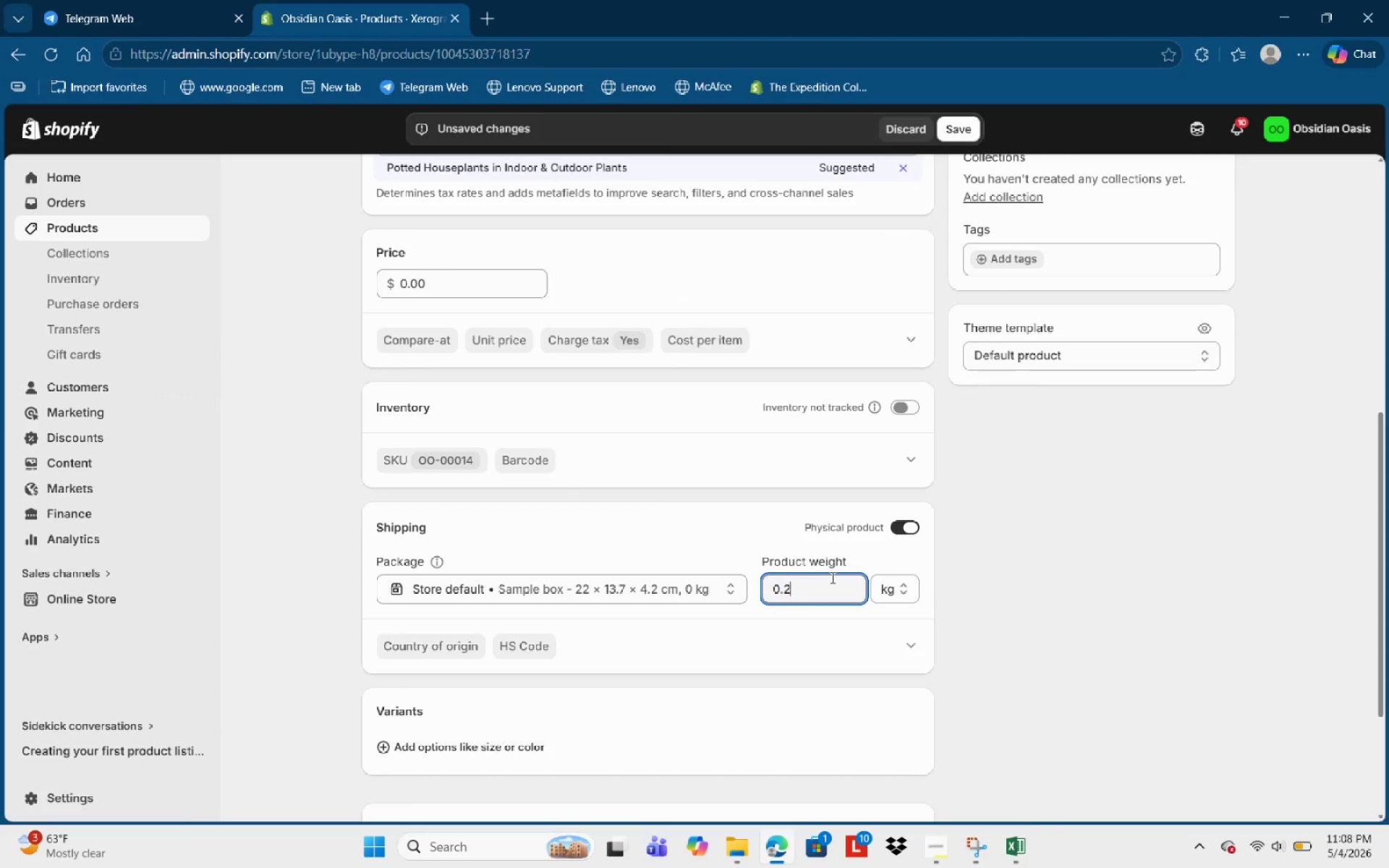 
key(Numpad5)
 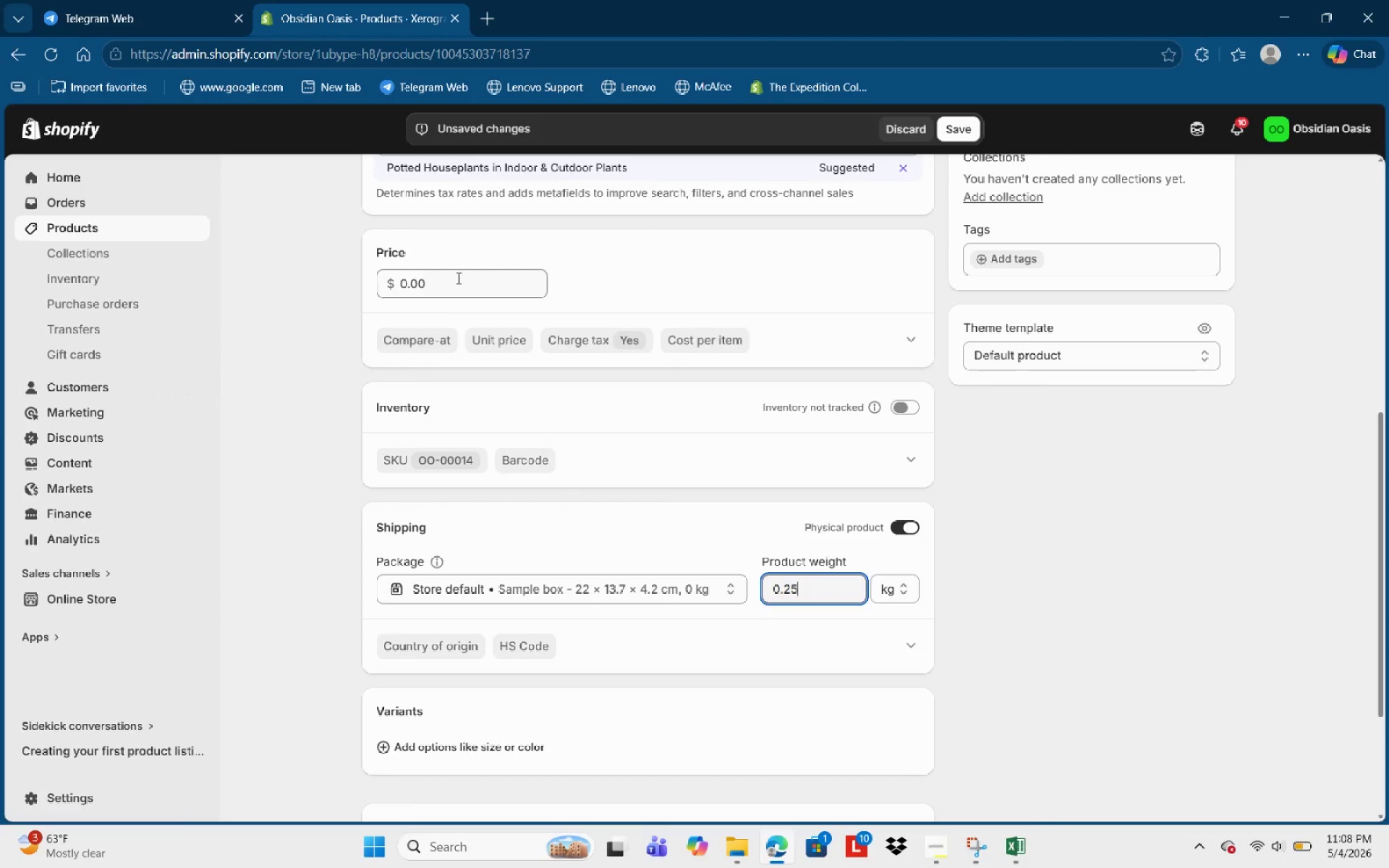 
left_click([437, 282])
 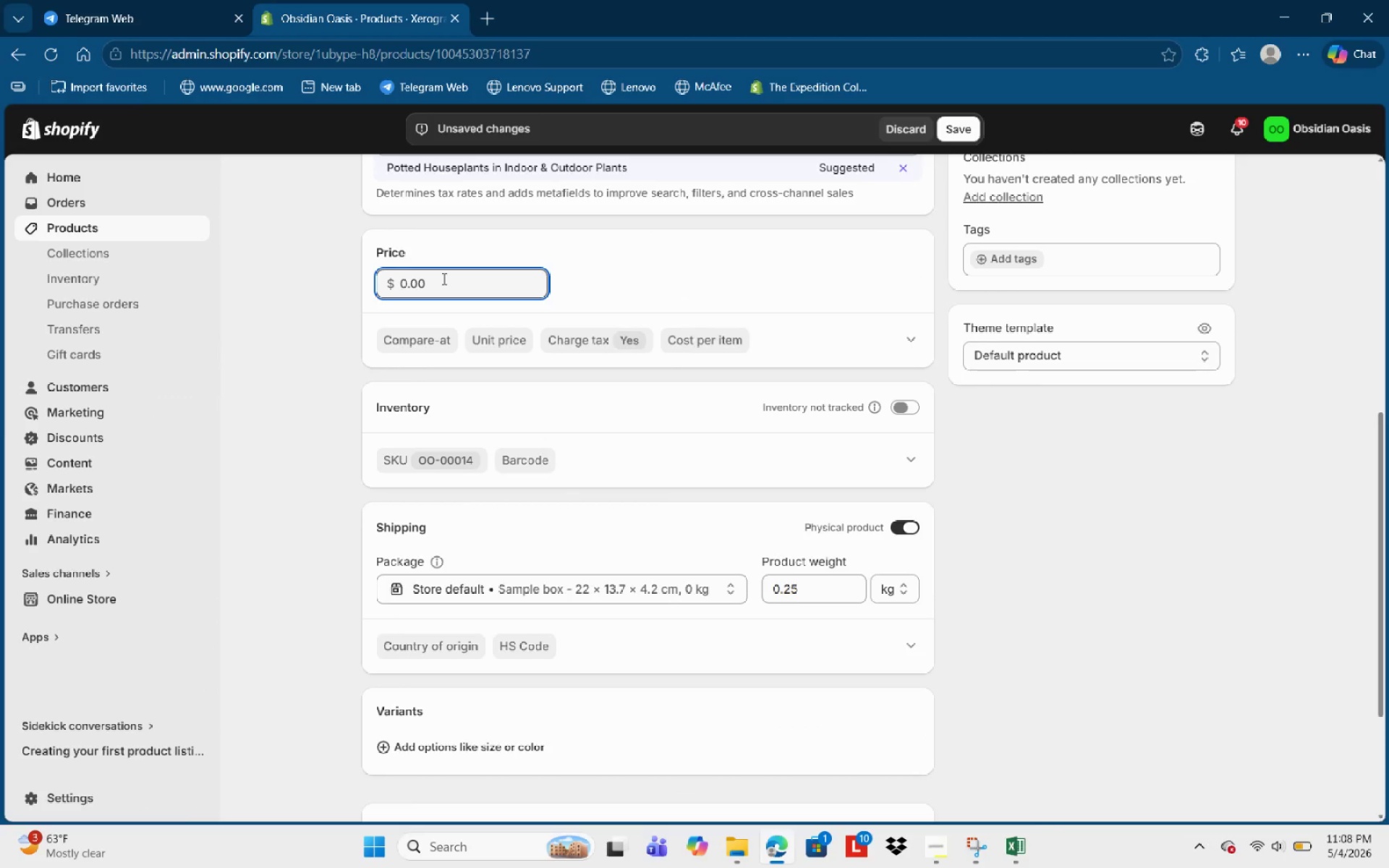 
key(Backspace)
 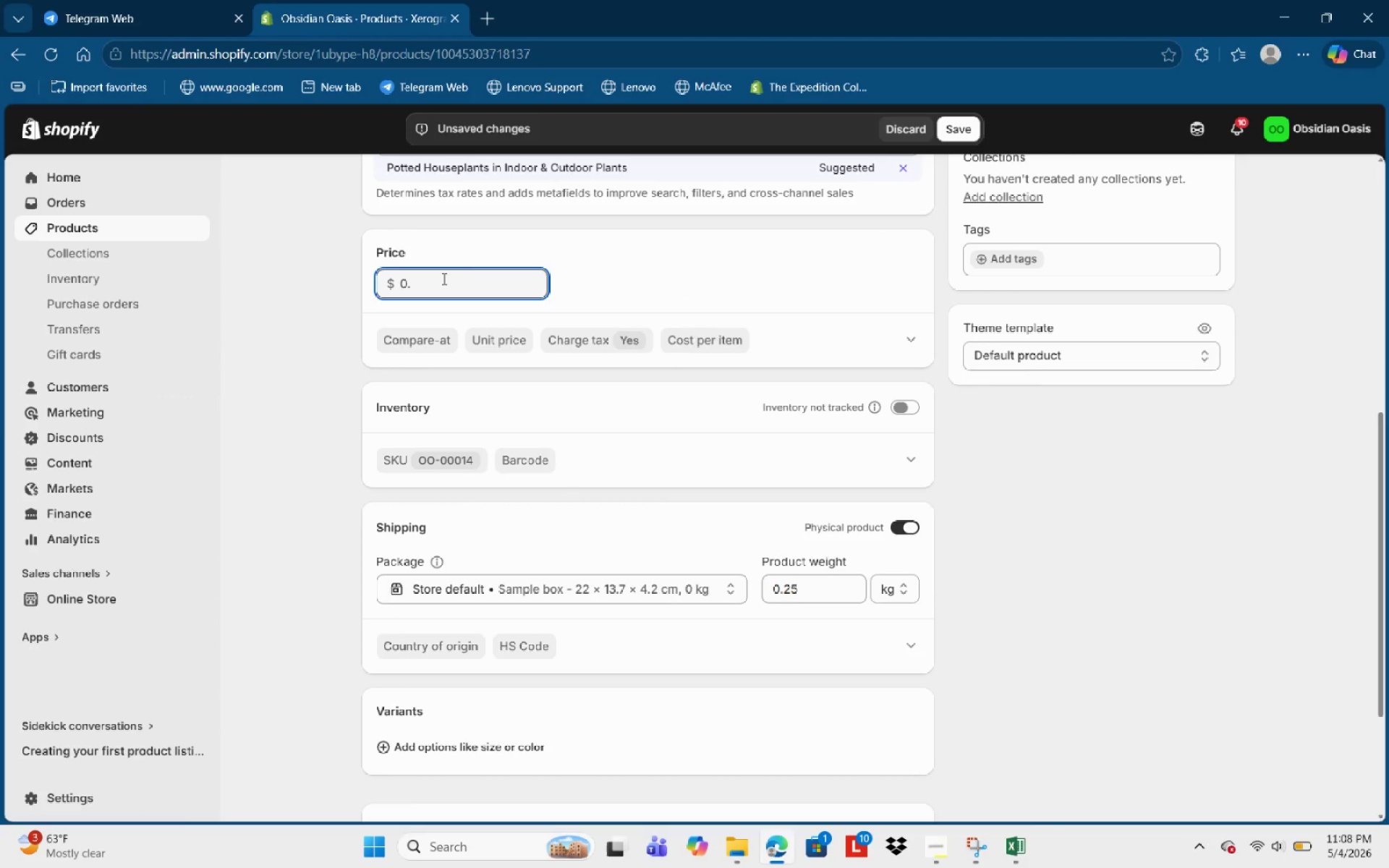 
key(Backspace)
 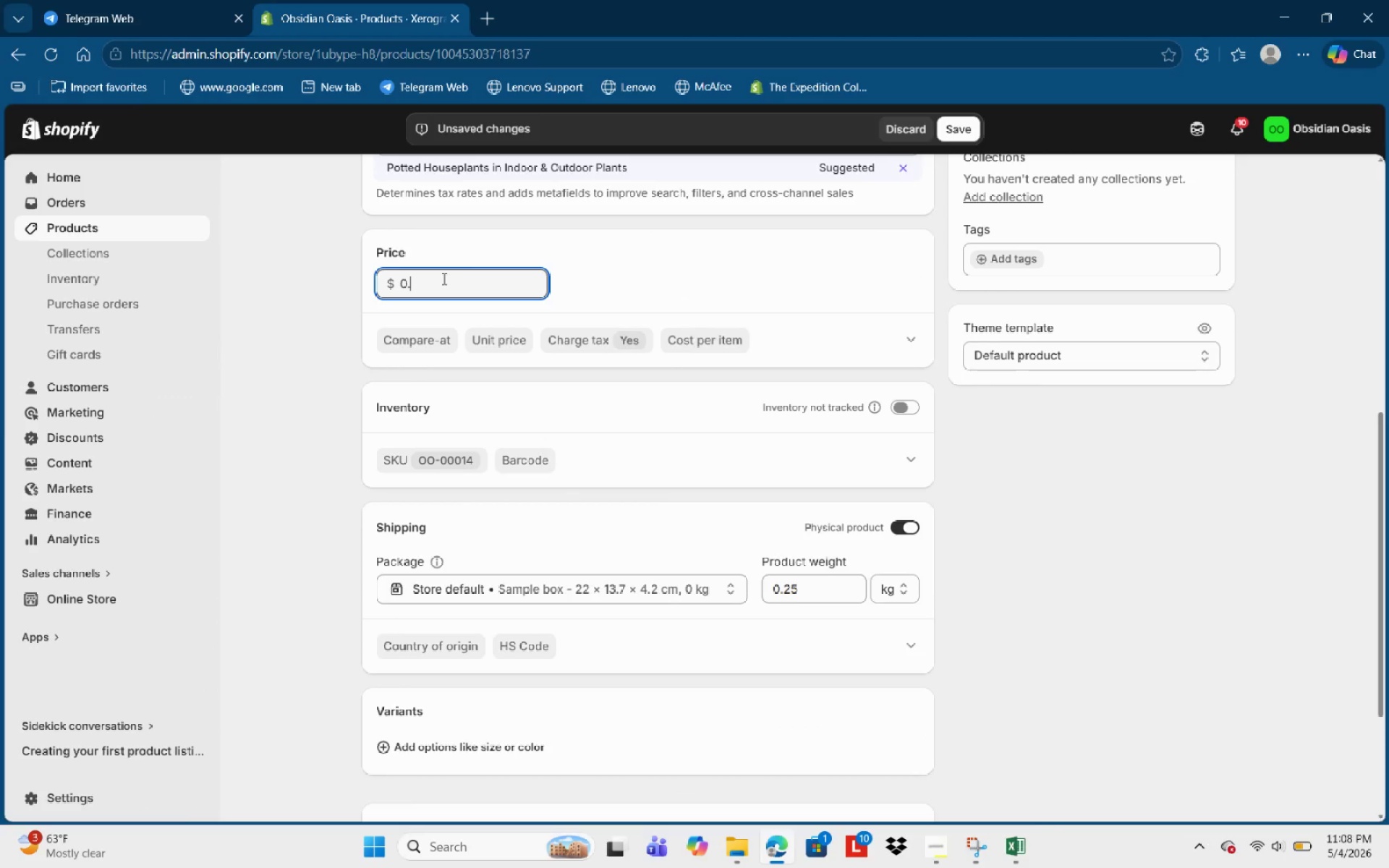 
key(Backspace)
 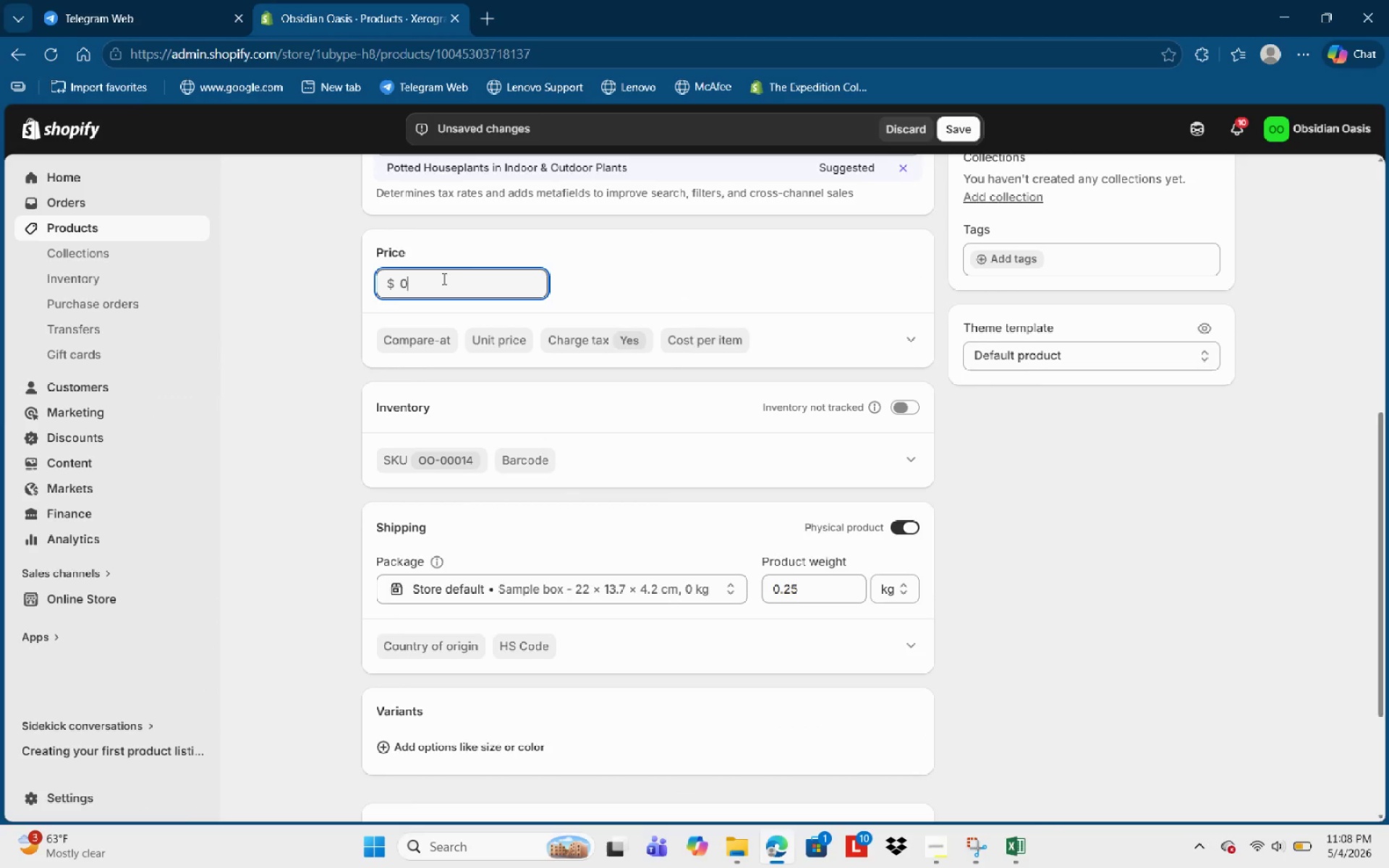 
key(Backspace)
 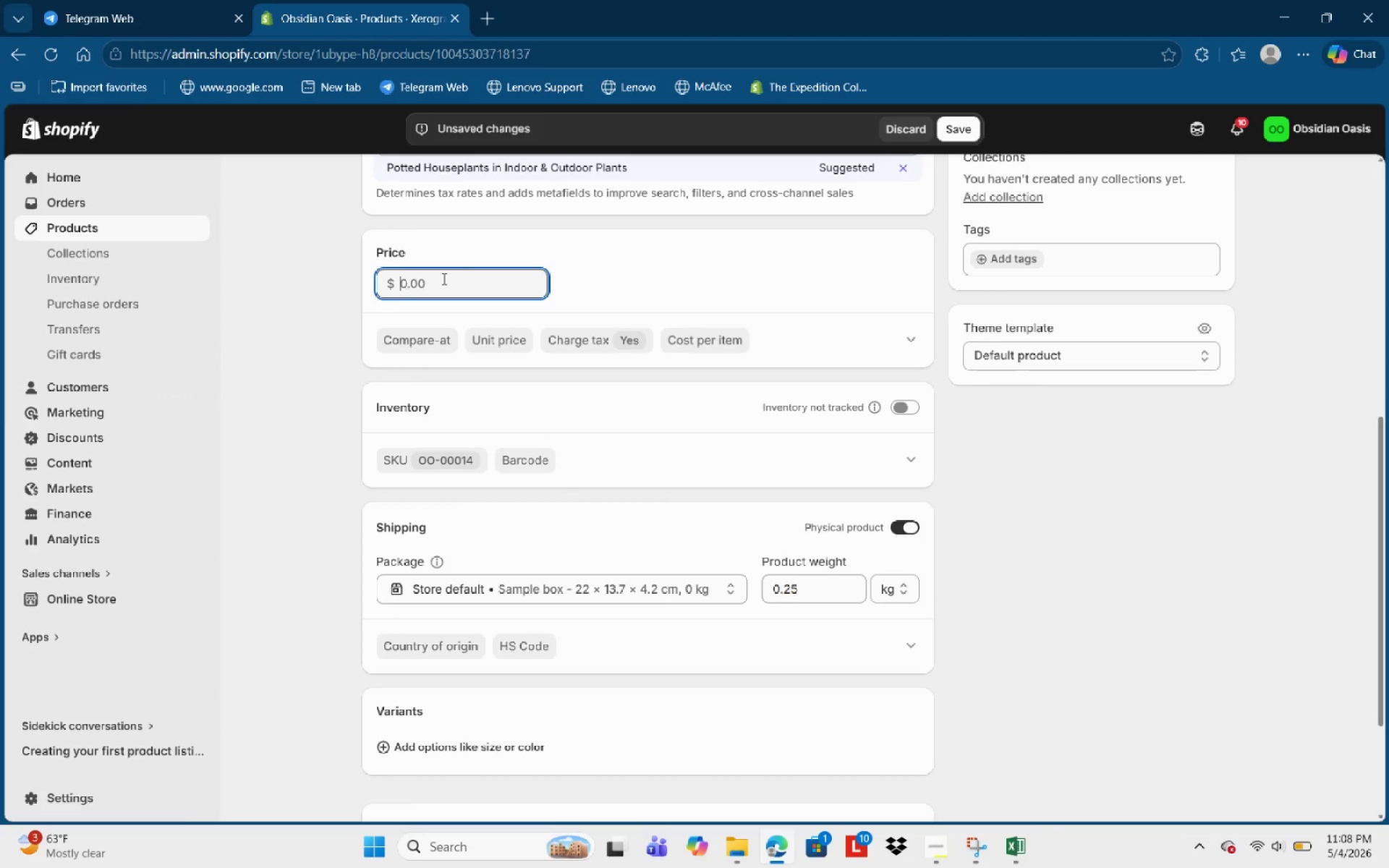 
key(Backspace)
 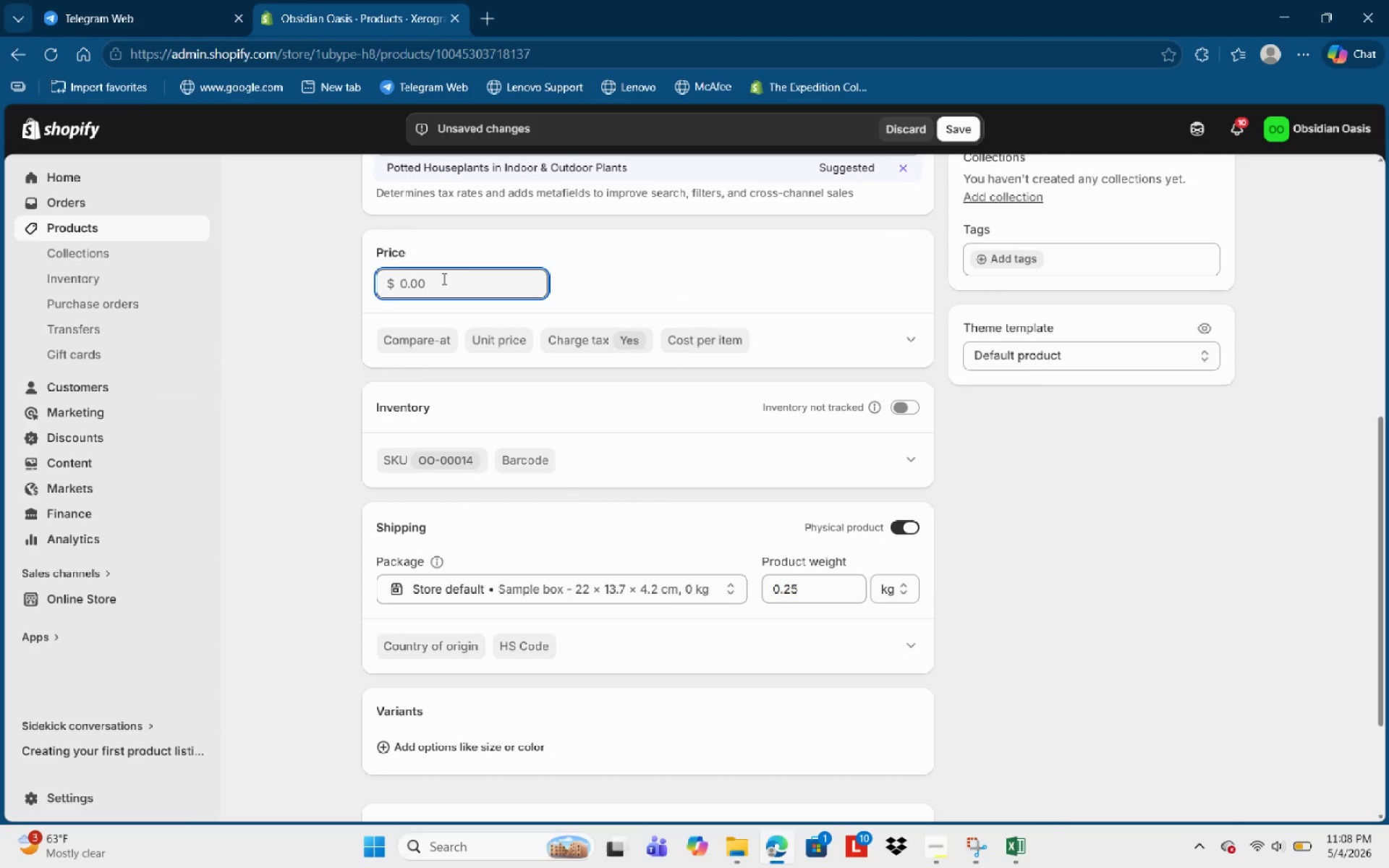 
key(Numpad4)
 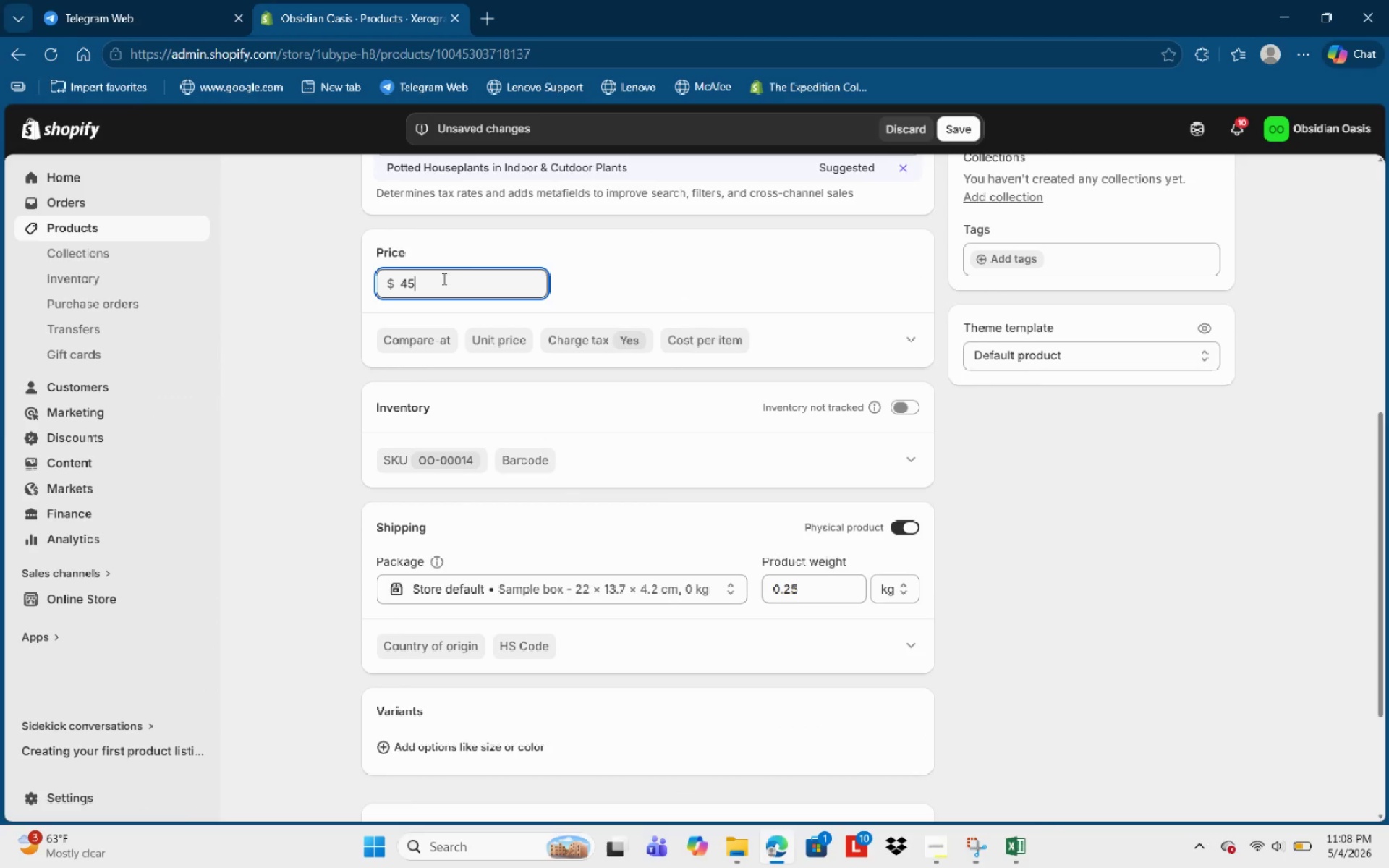 
key(Numpad5)
 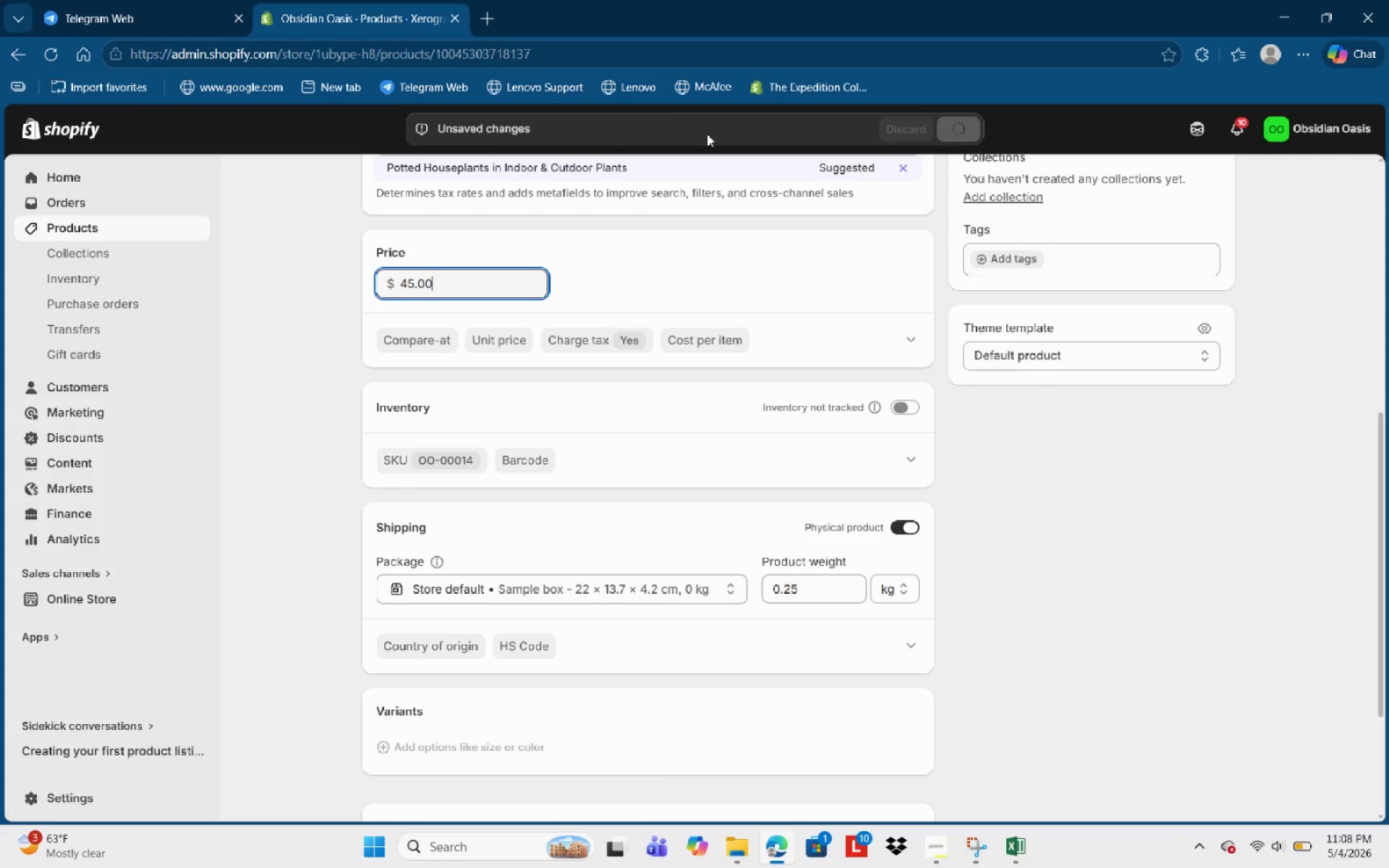 
left_click([108, 249])
 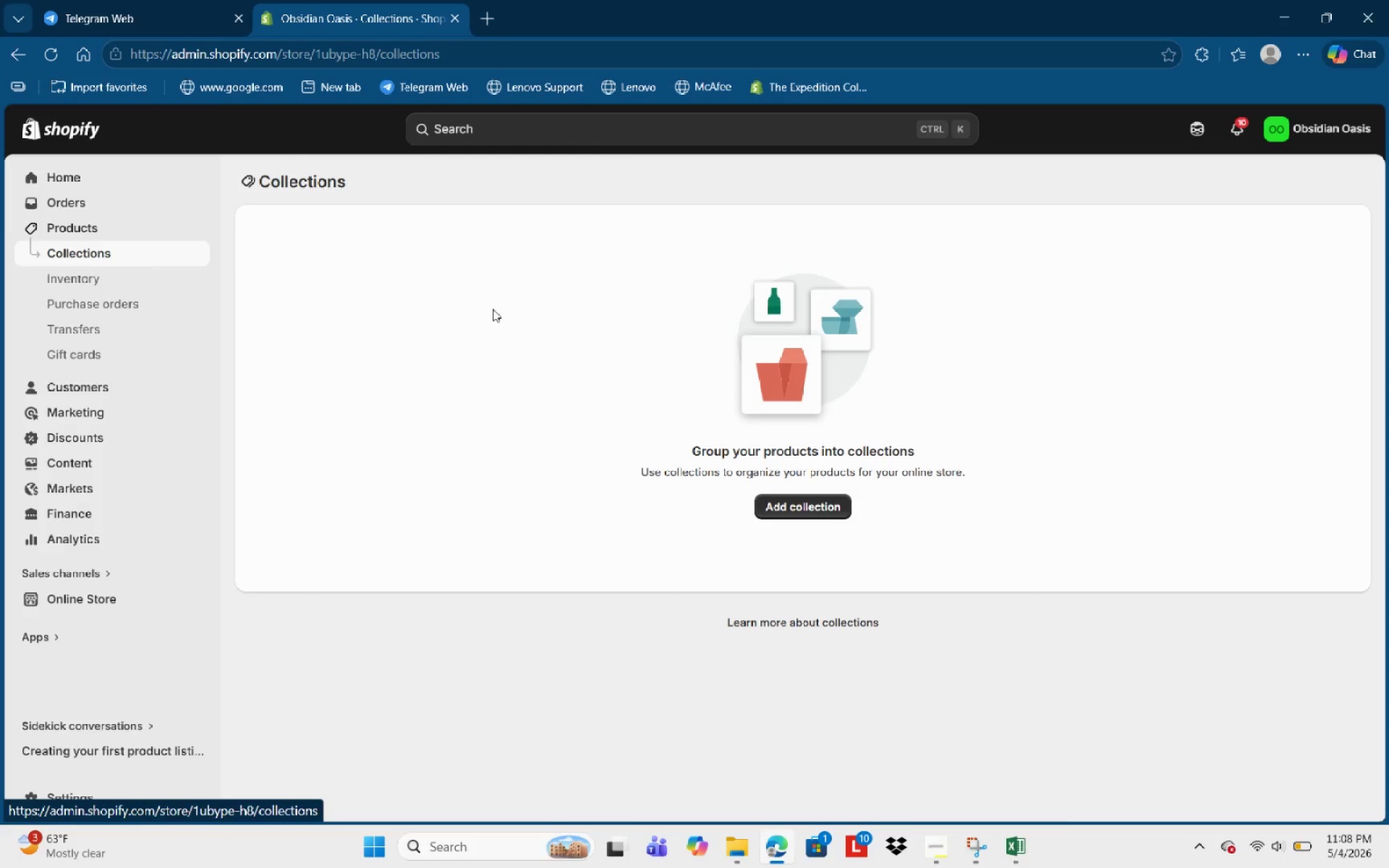 
left_click([64, 222])
 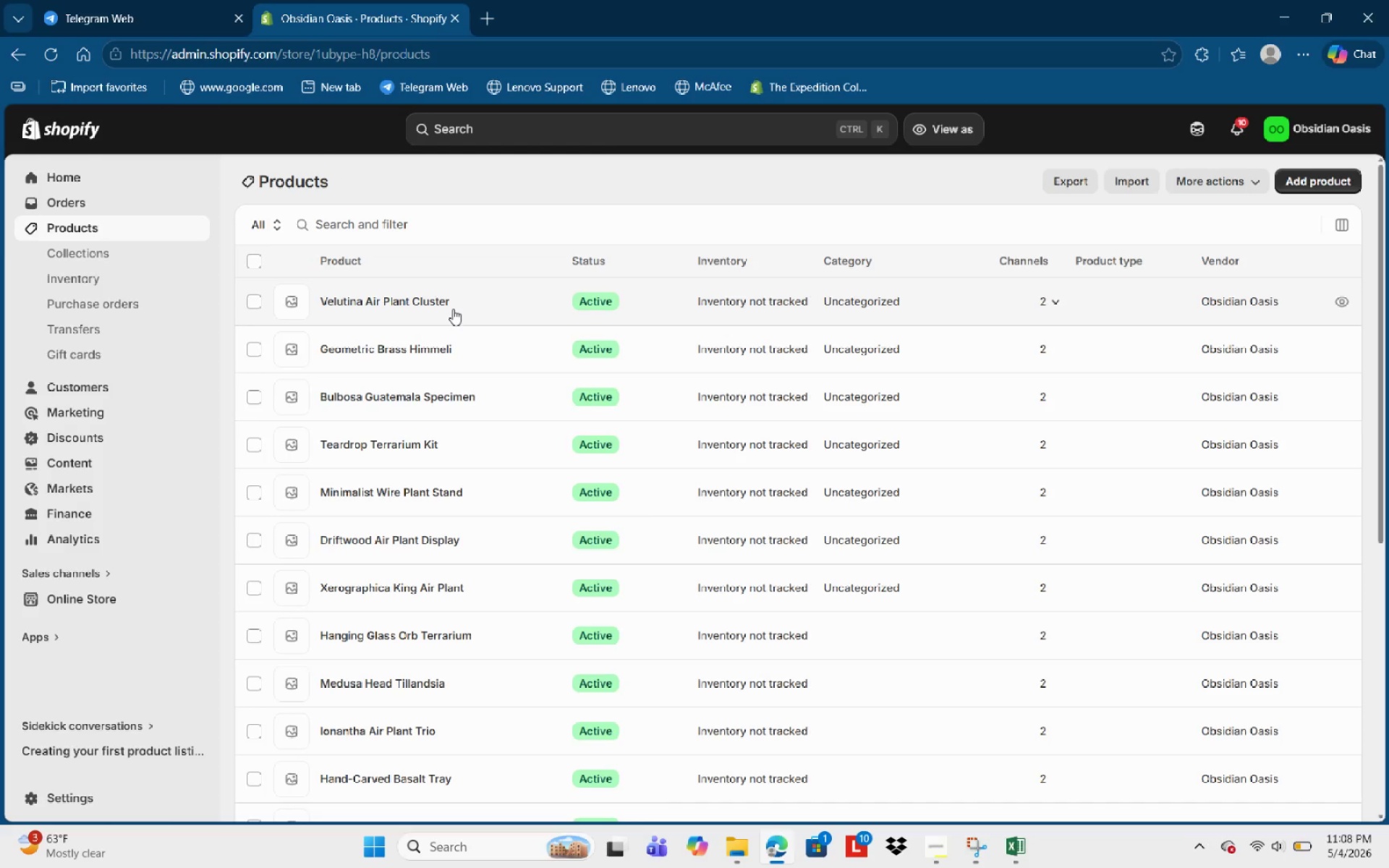 
scroll: coordinate [483, 440], scroll_direction: down, amount: 10.0
 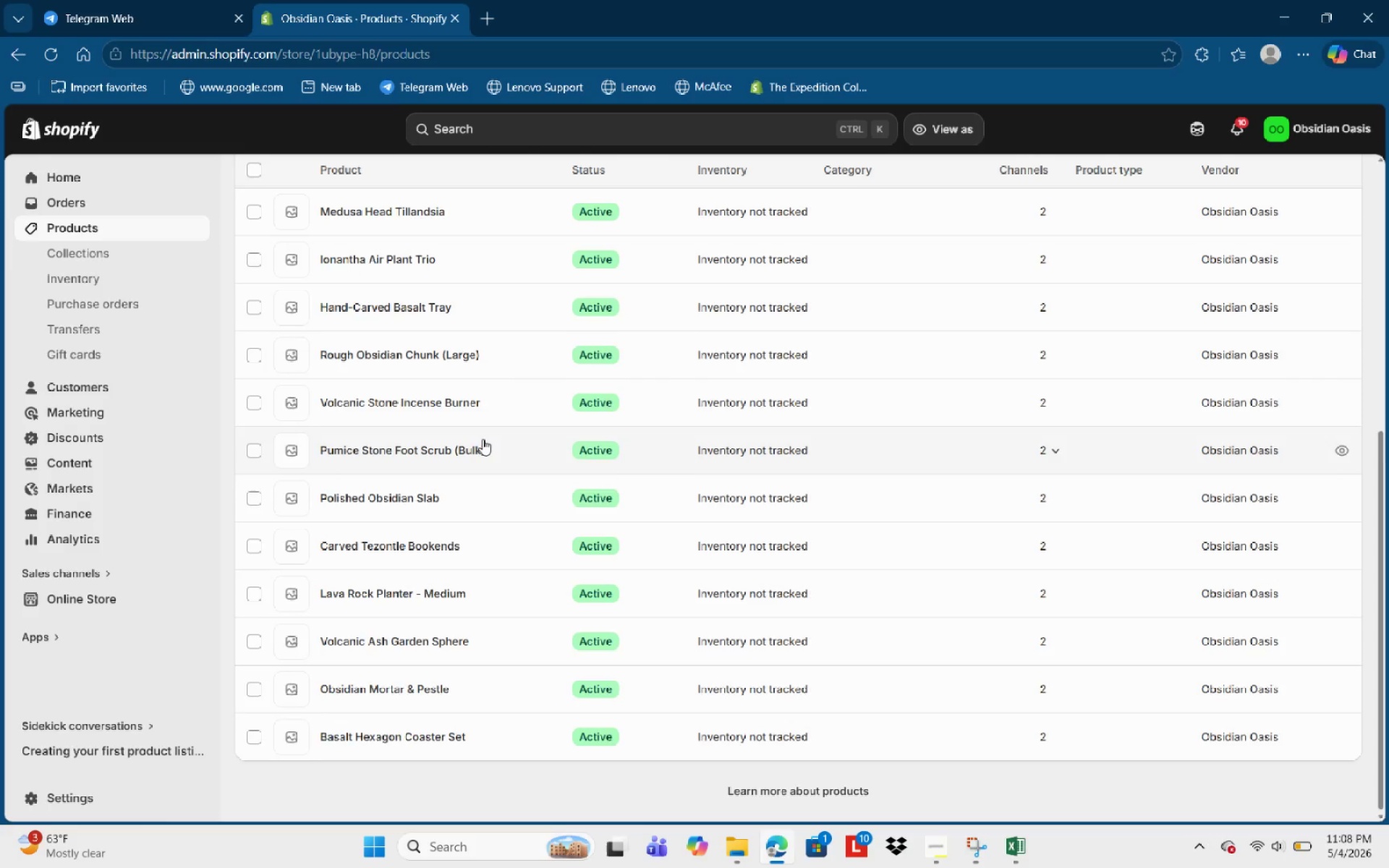 
scroll: coordinate [483, 439], scroll_direction: up, amount: 5.0
 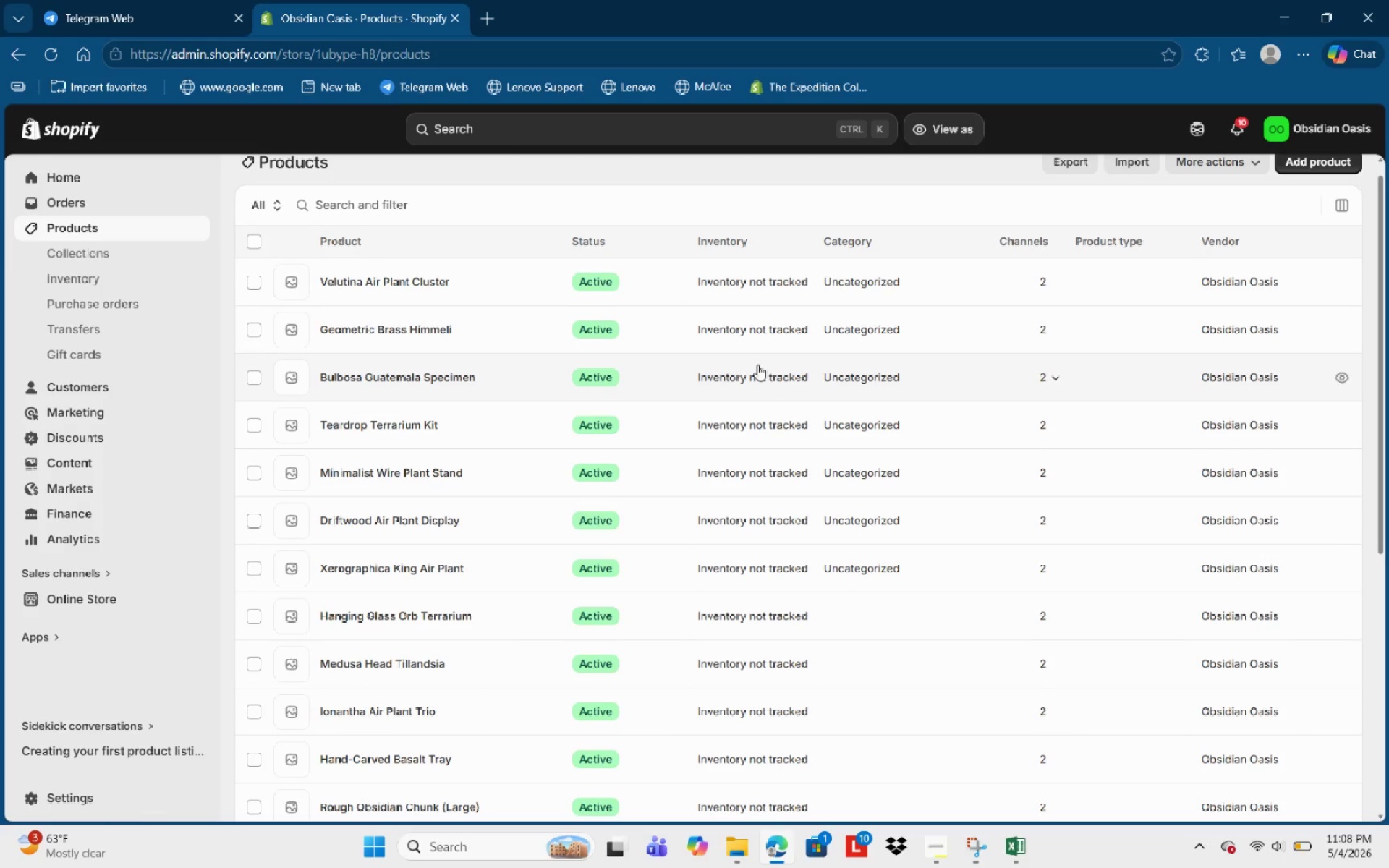 
scroll: coordinate [566, 458], scroll_direction: down, amount: 4.0
 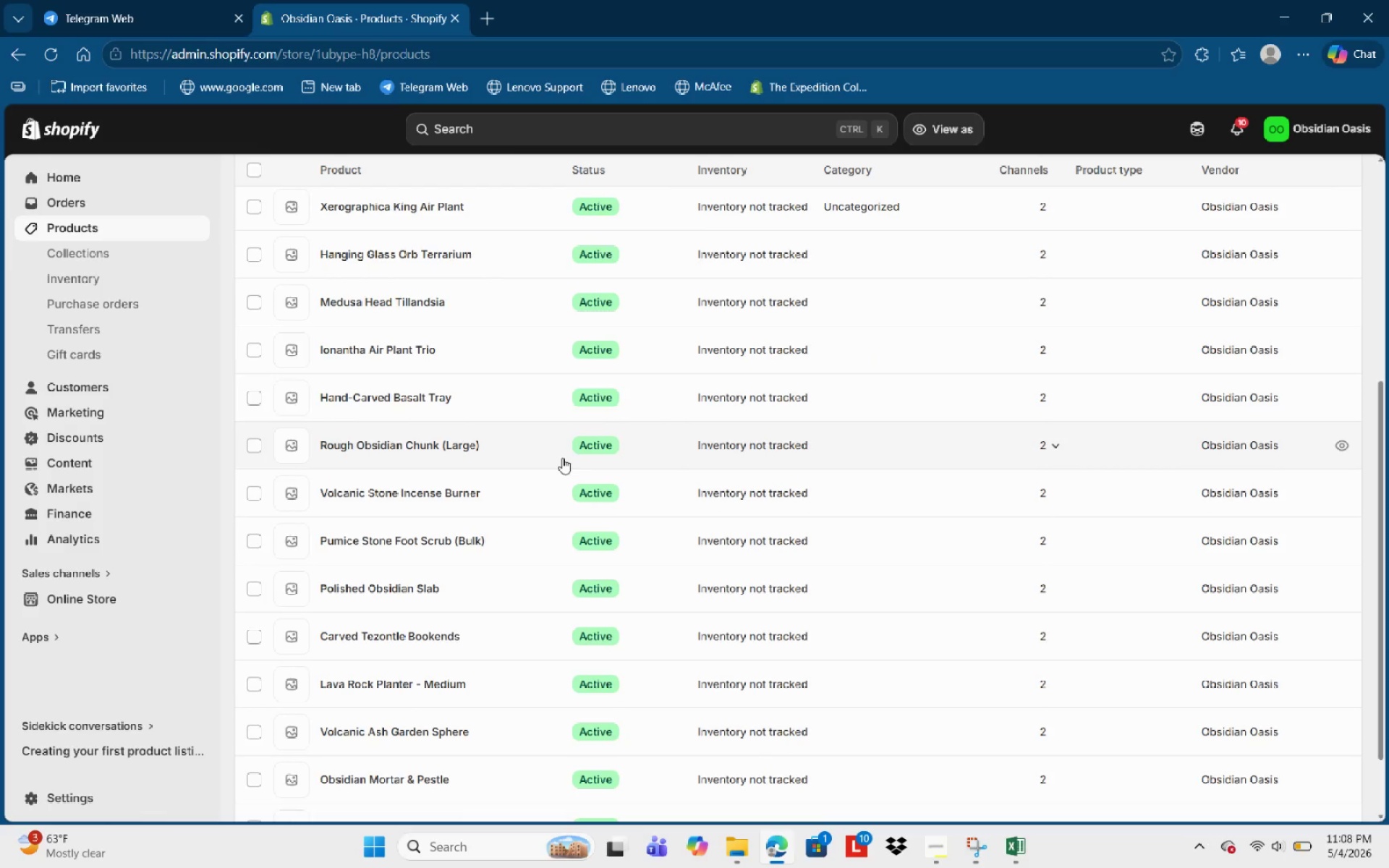 
scroll: coordinate [562, 458], scroll_direction: up, amount: 2.0
 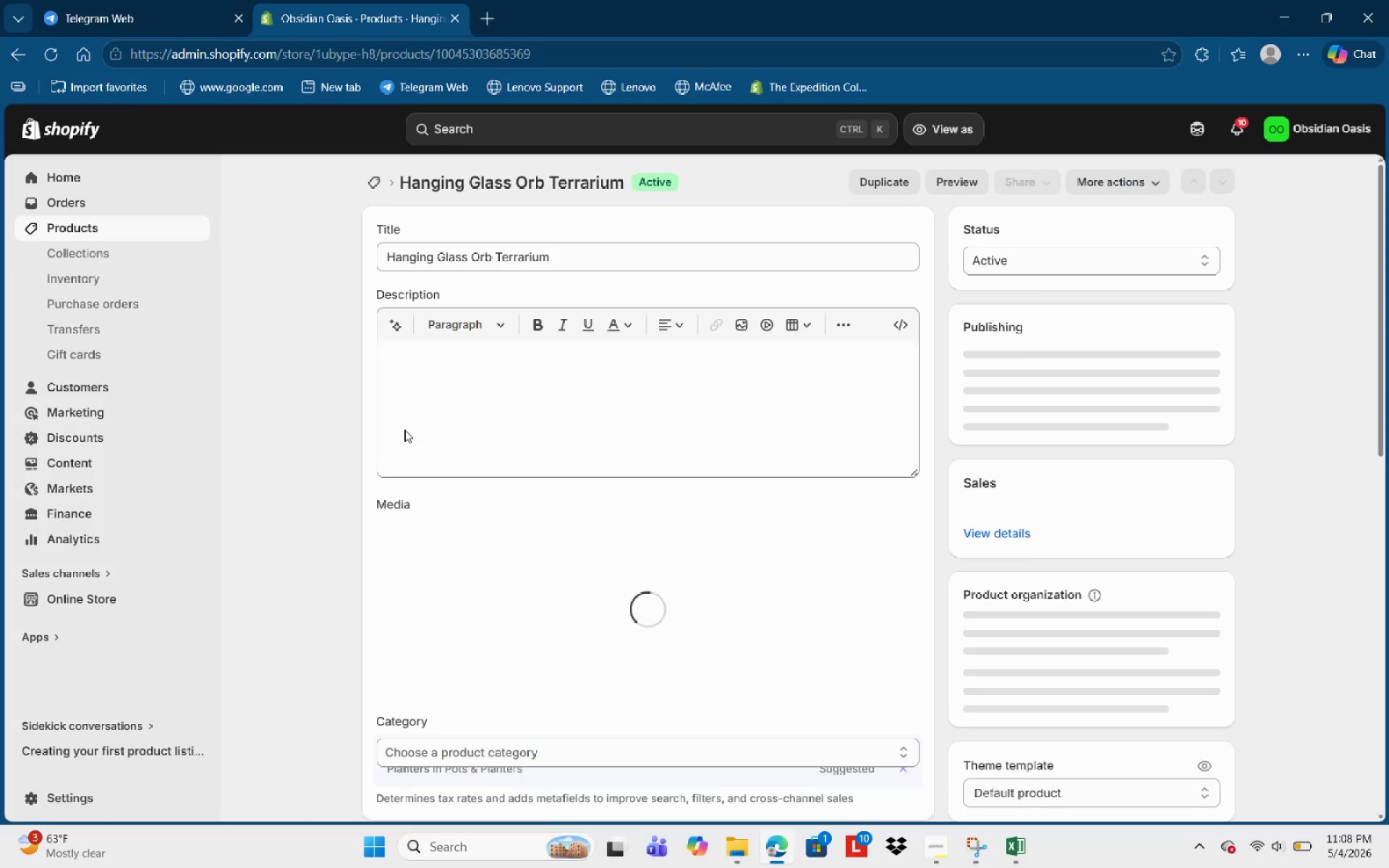 
scroll: coordinate [926, 507], scroll_direction: down, amount: 3.0
 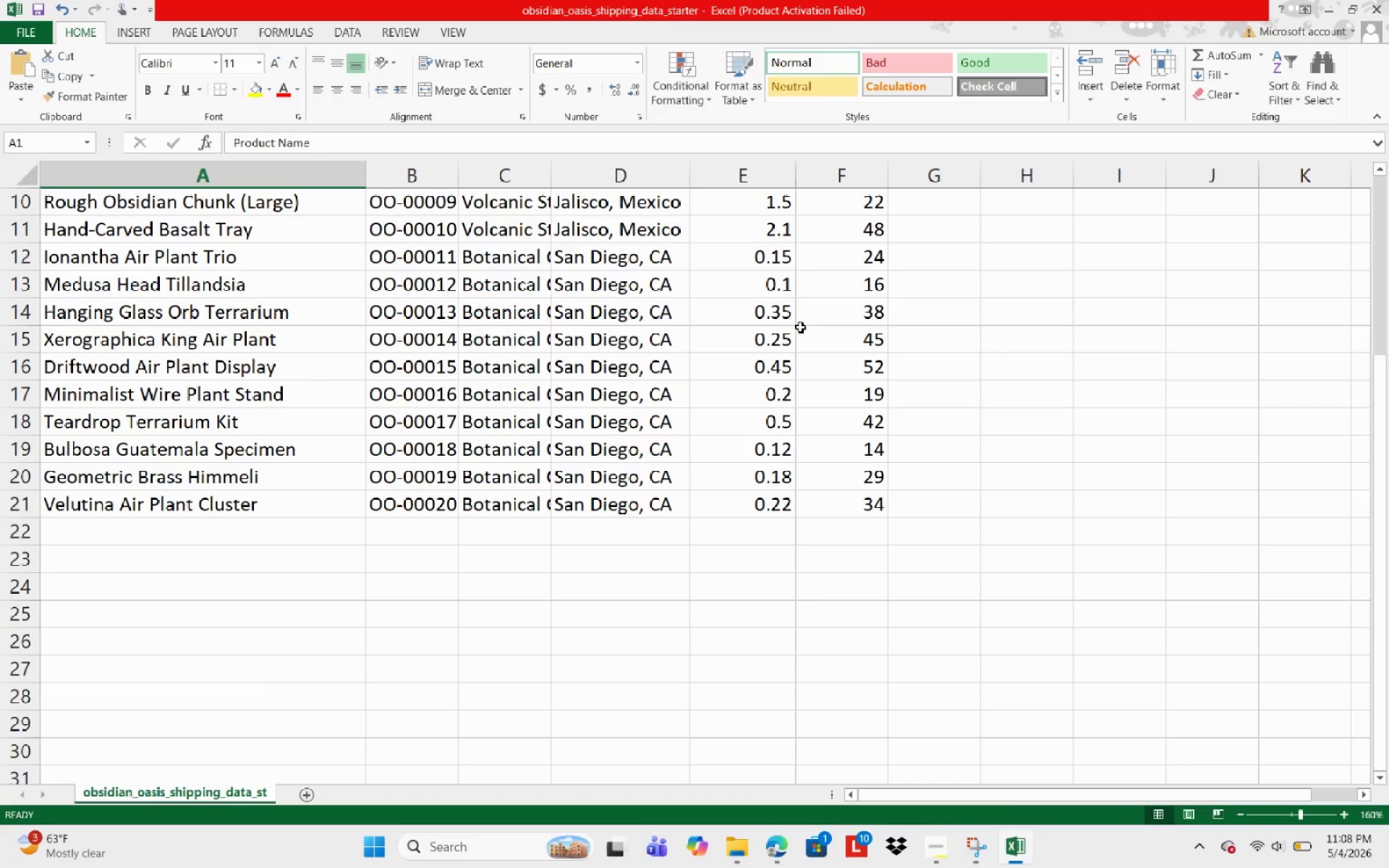 
wait(7.17)
 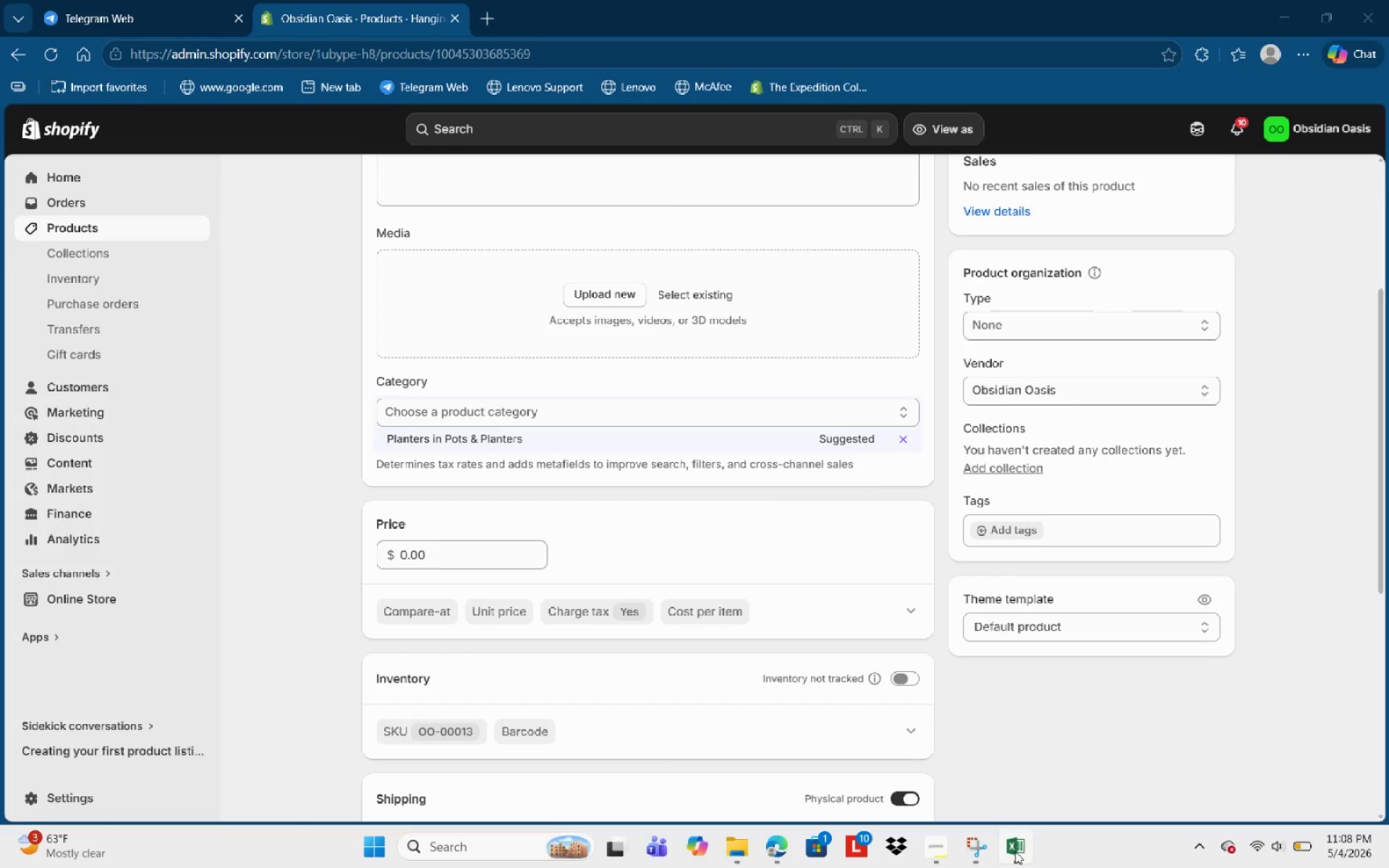 
left_click([1331, 0])
 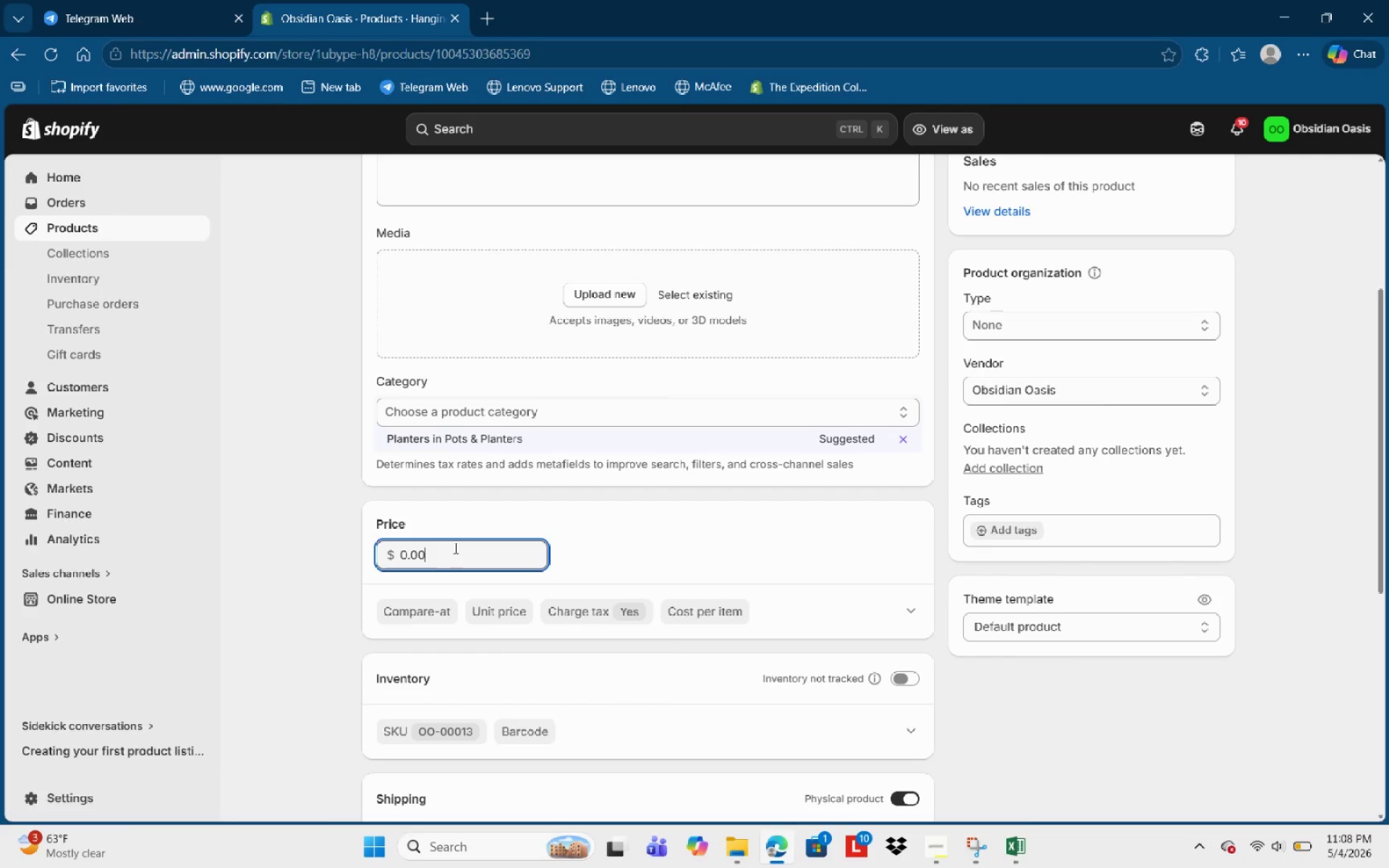 
key(Backspace)
 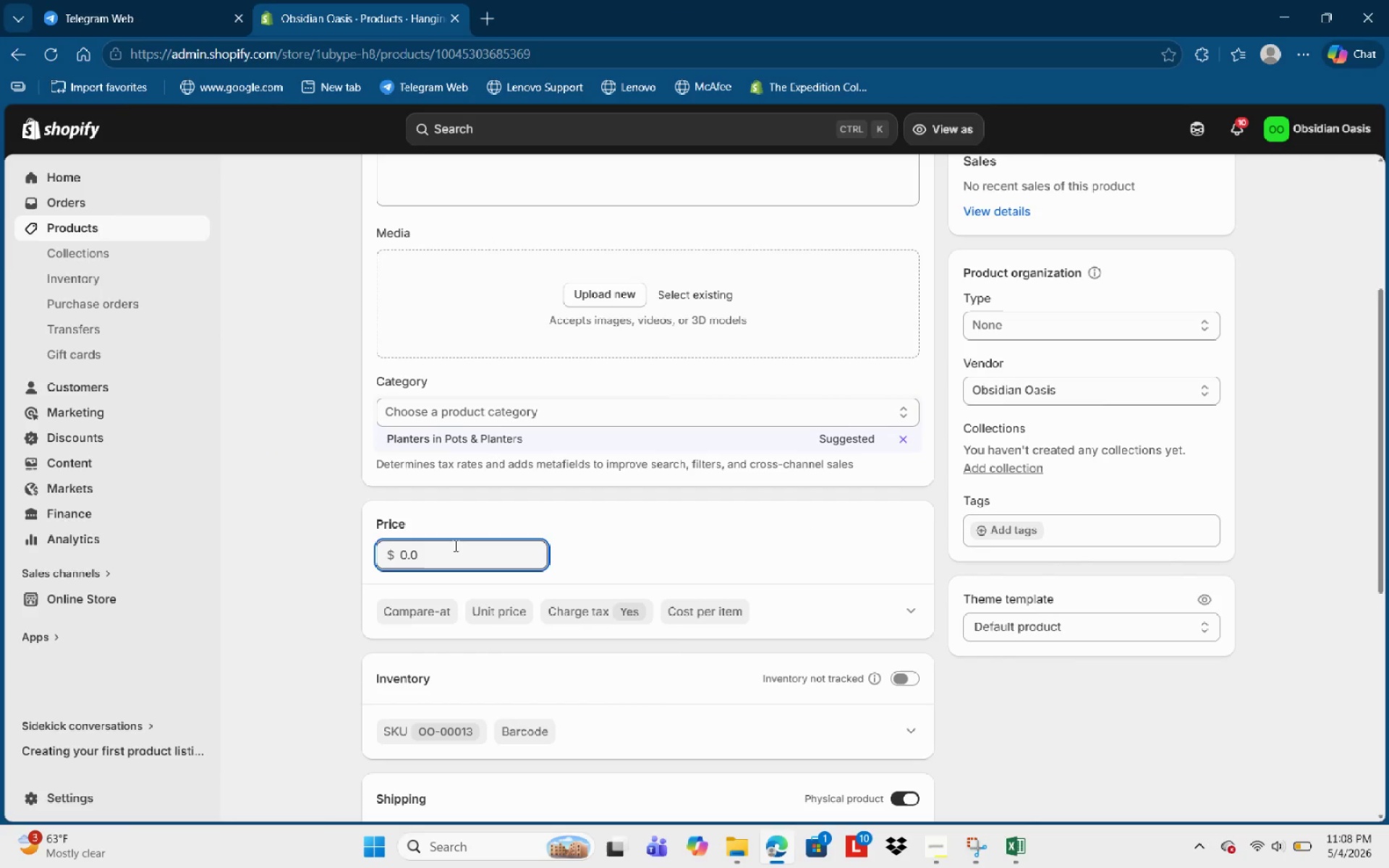 
key(Backspace)
 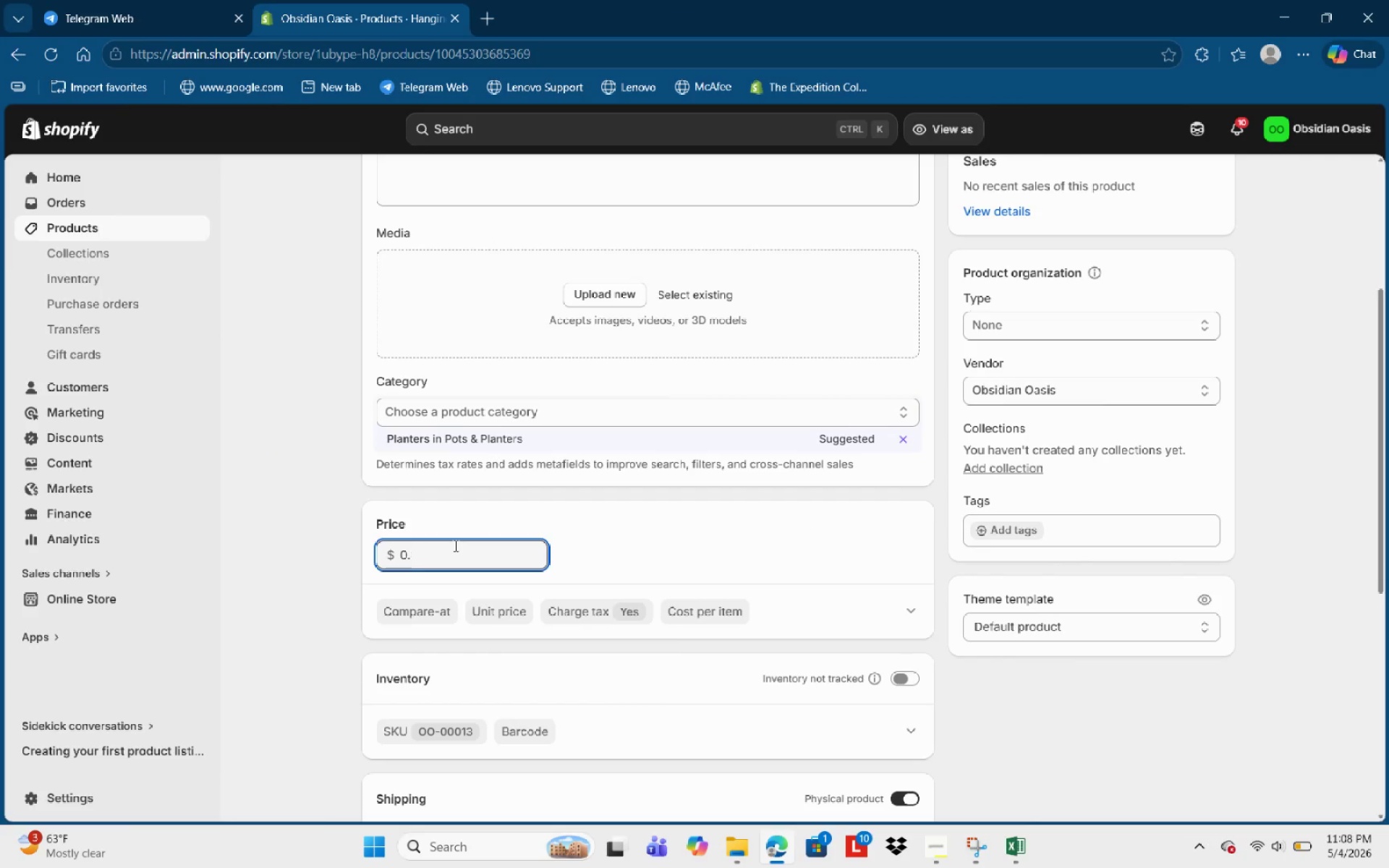 
key(Backspace)
 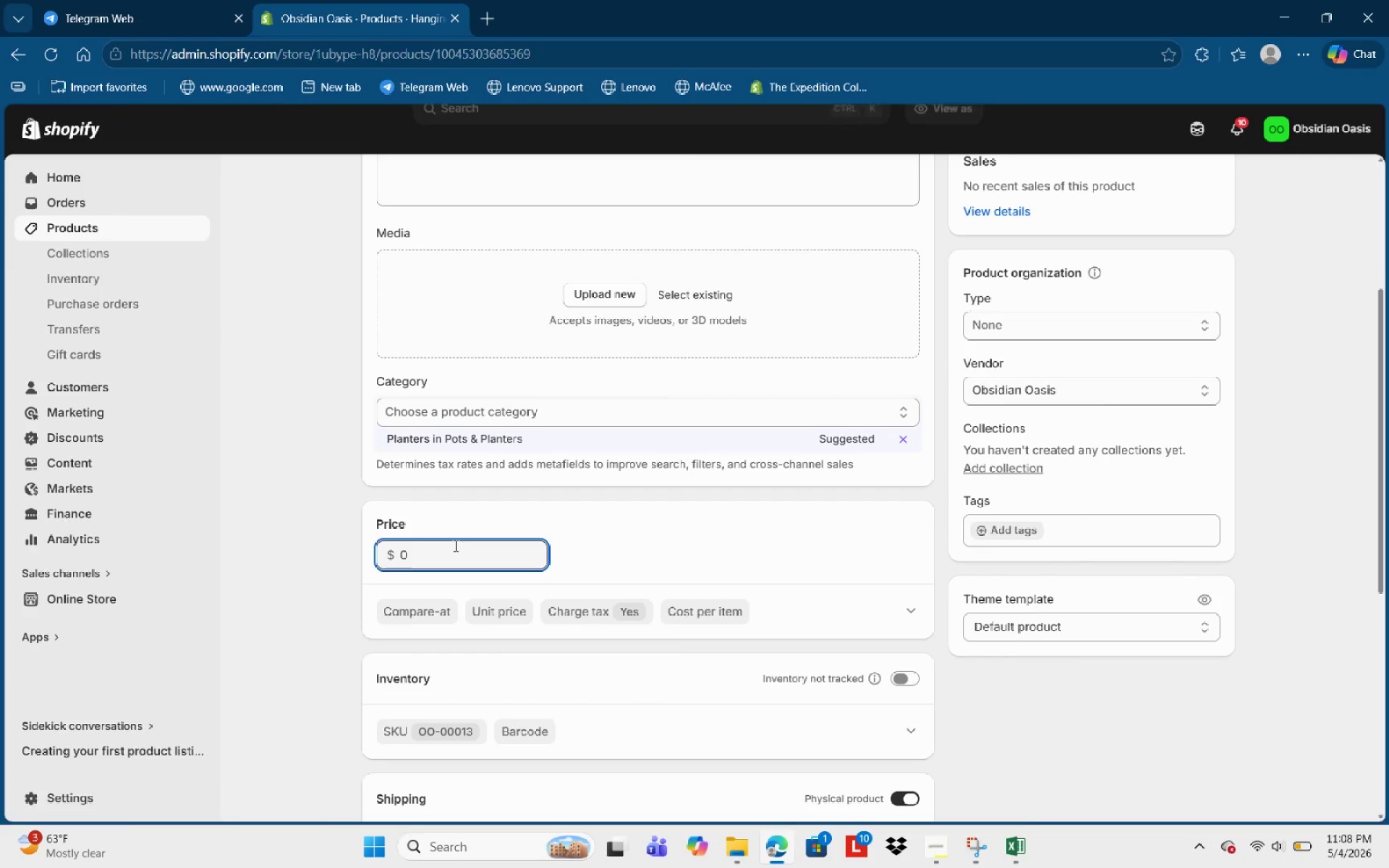 
key(Backspace)
 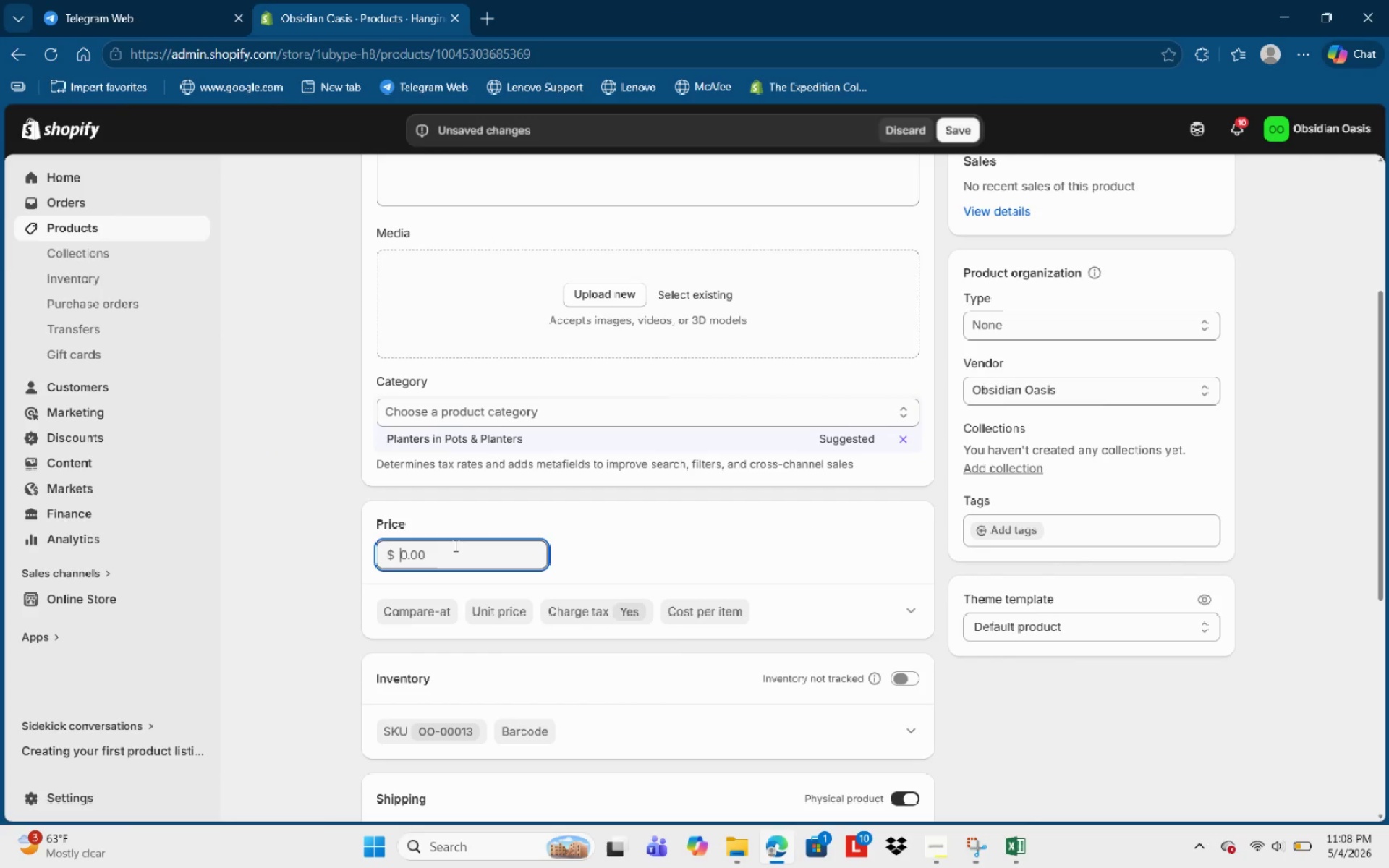 
key(Backspace)
 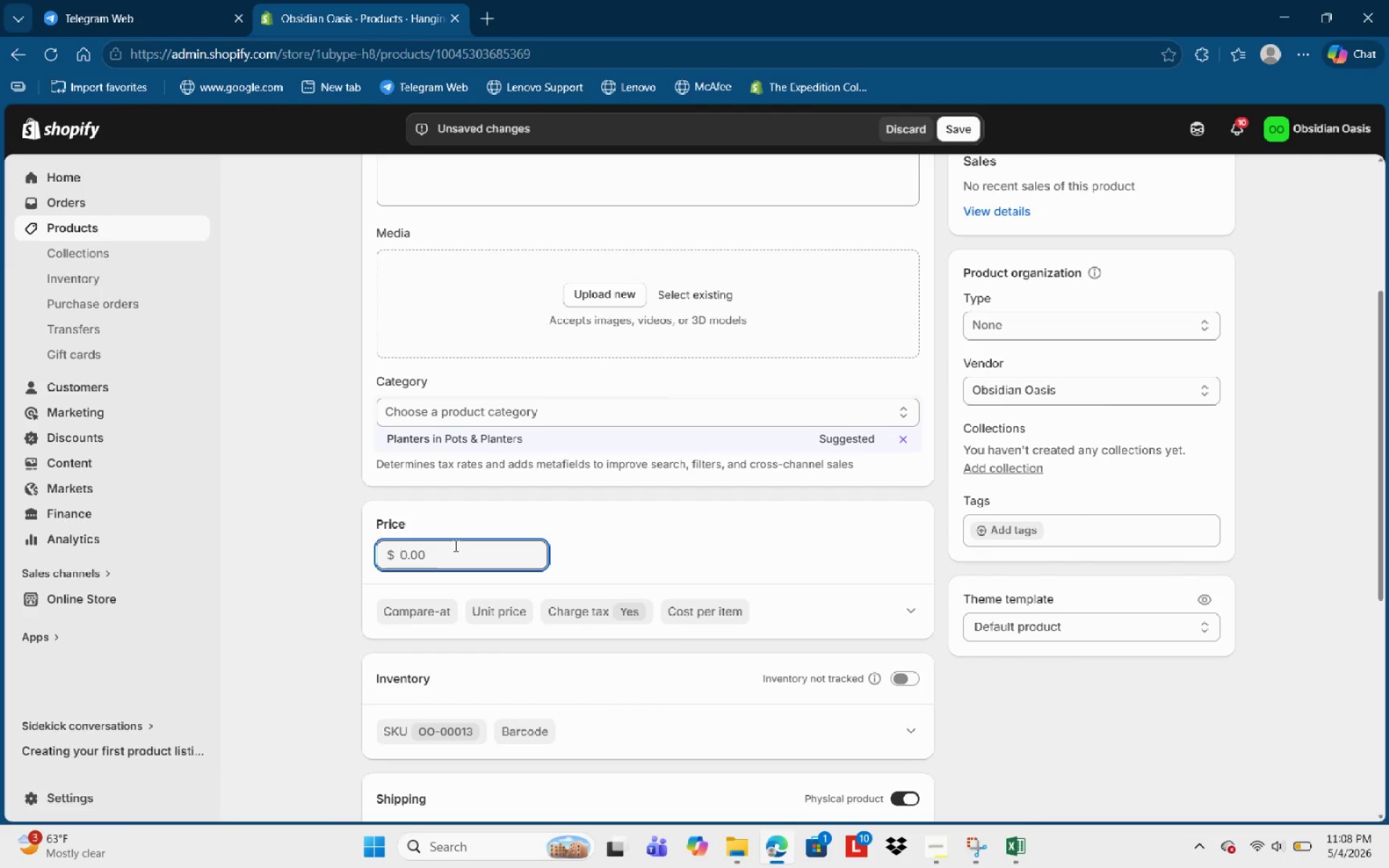 
key(Numpad3)
 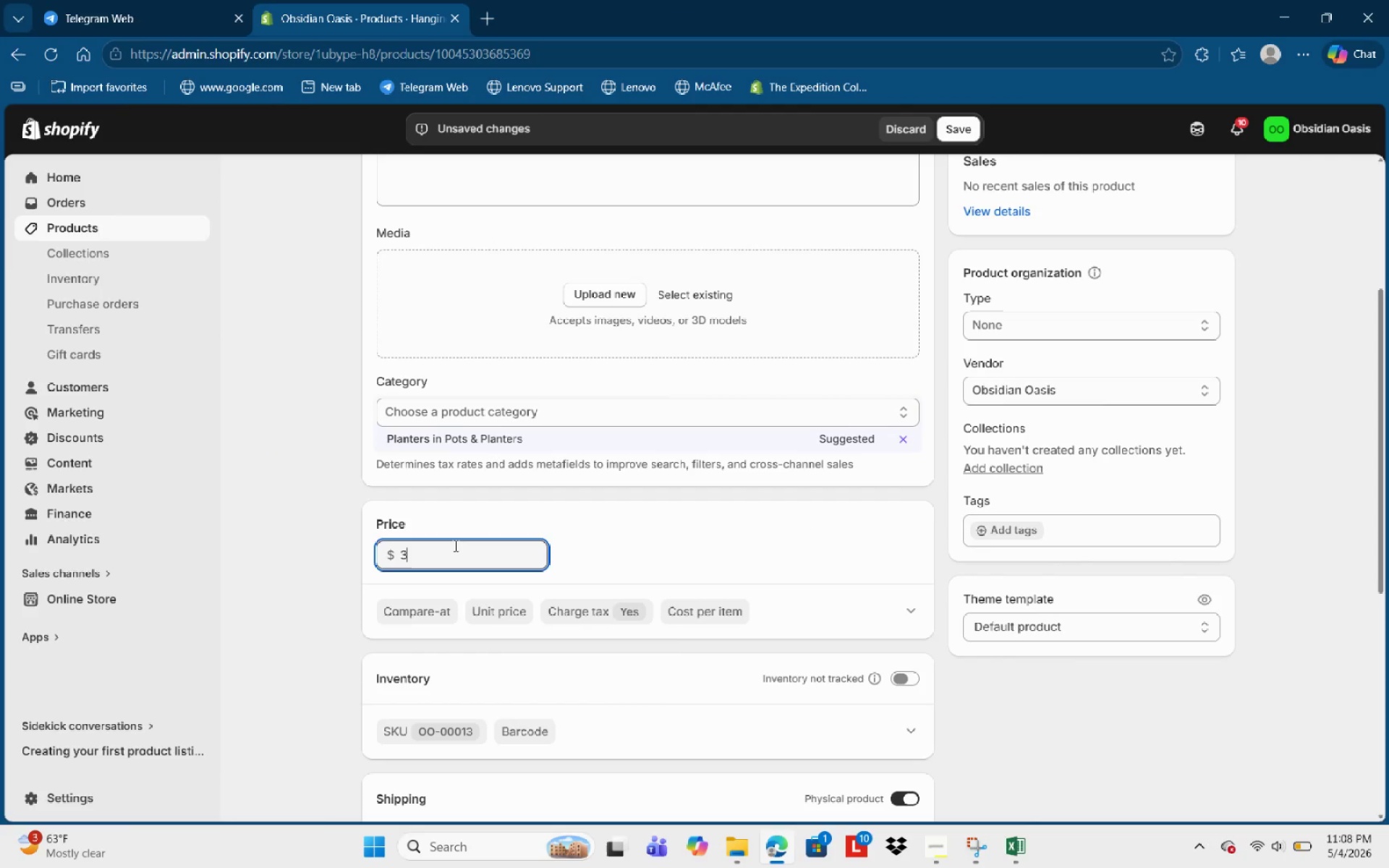 
key(Numpad8)
 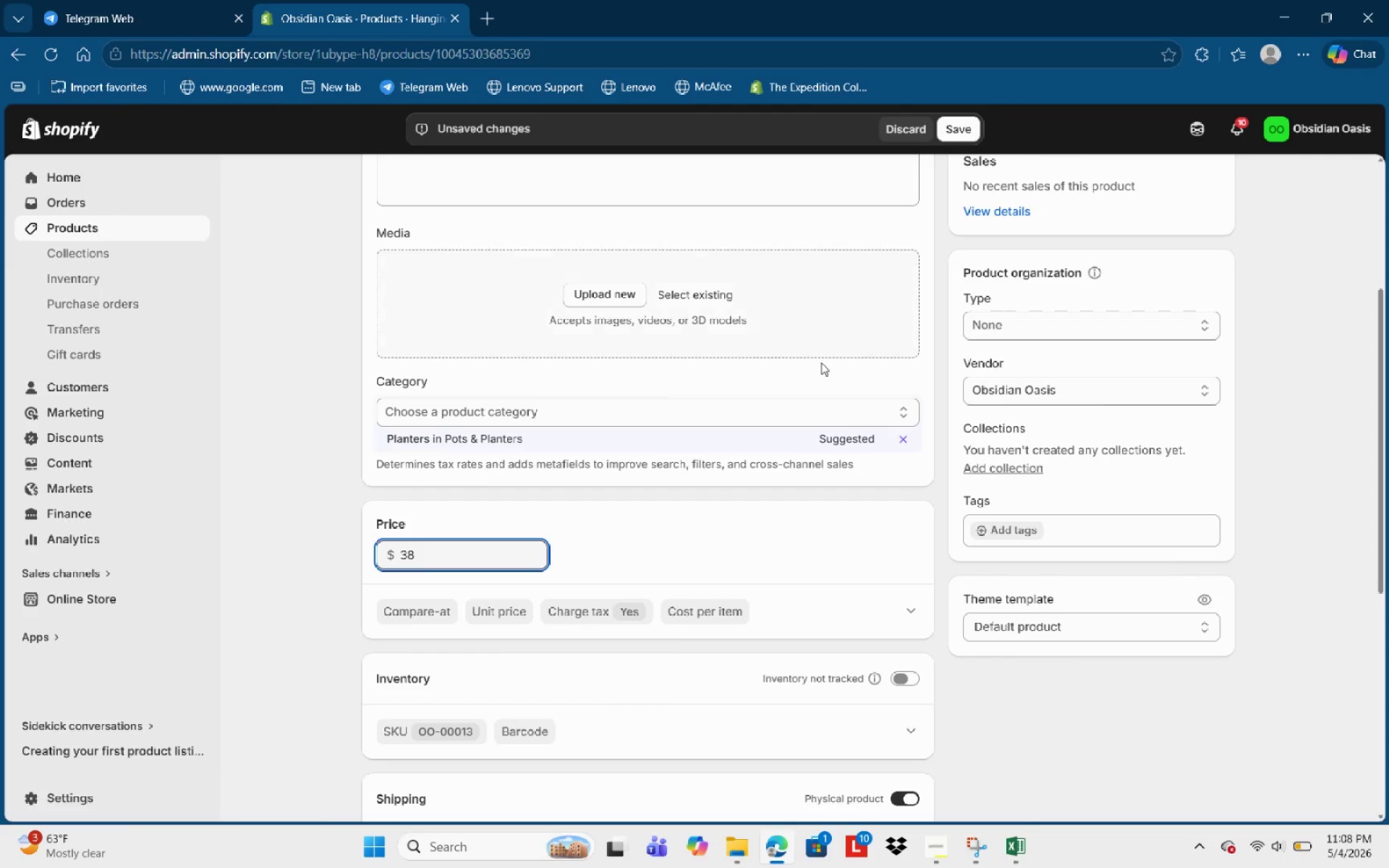 
scroll: coordinate [865, 408], scroll_direction: down, amount: 3.0
 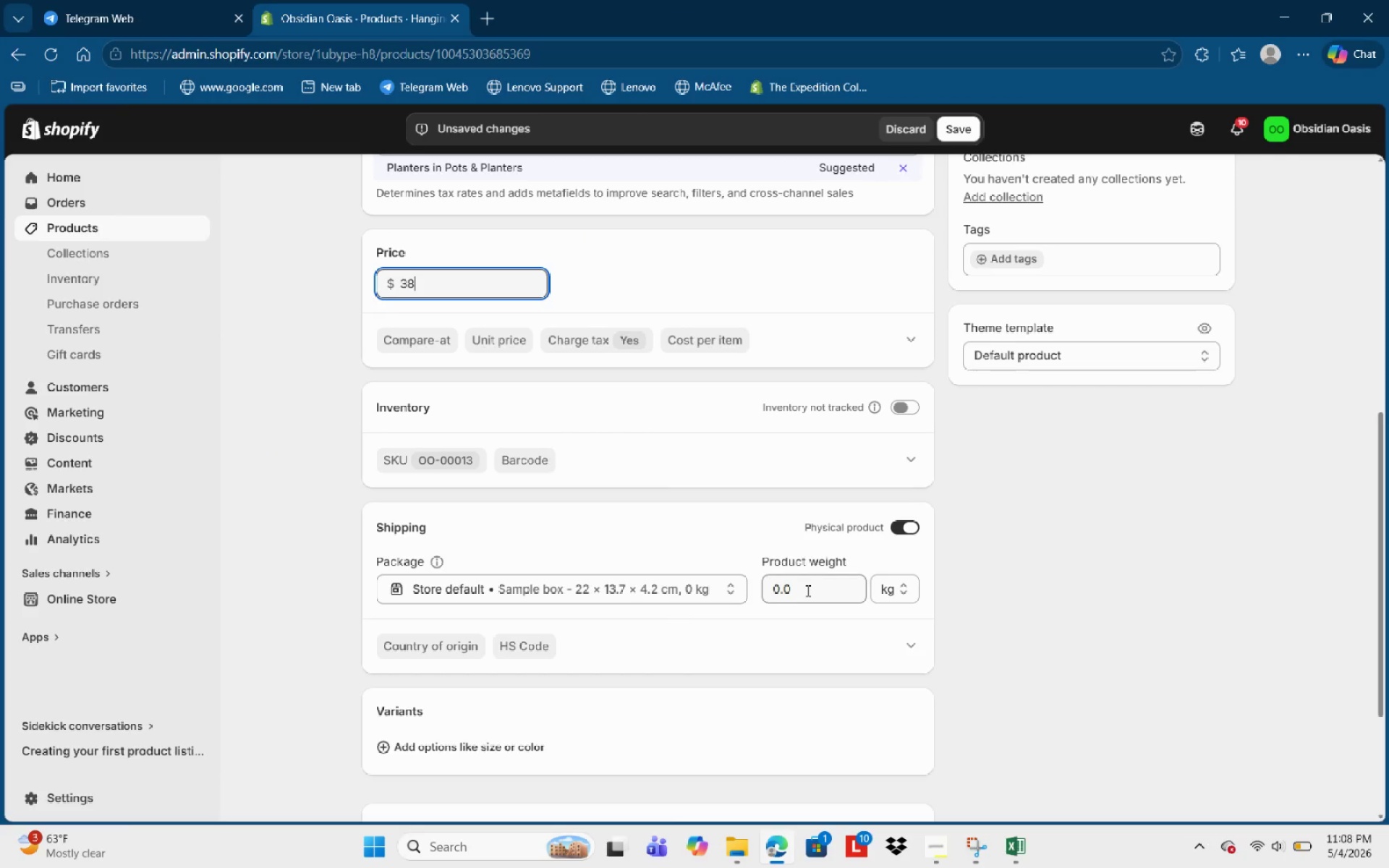 
left_click([807, 591])
 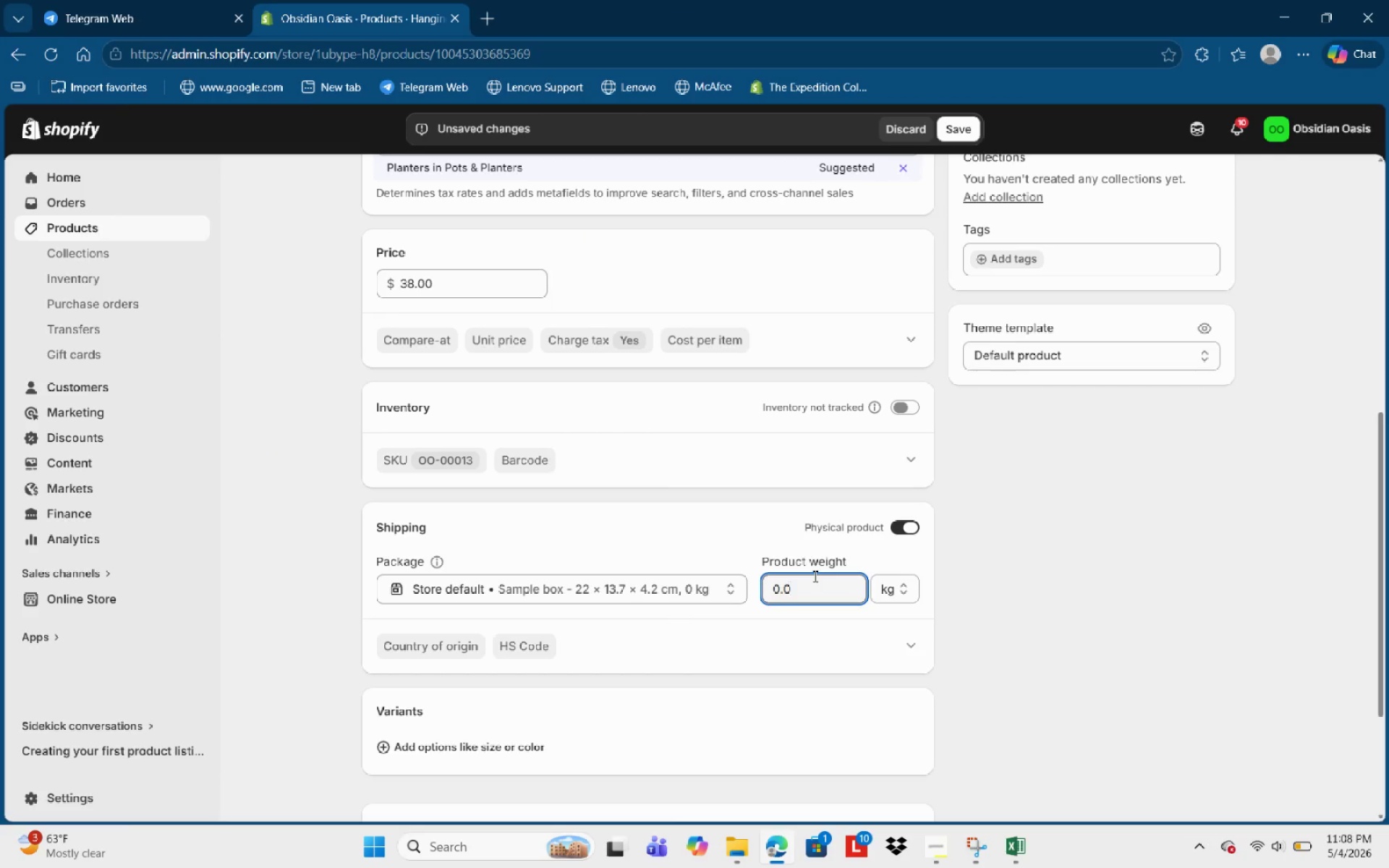 
key(Backspace)
 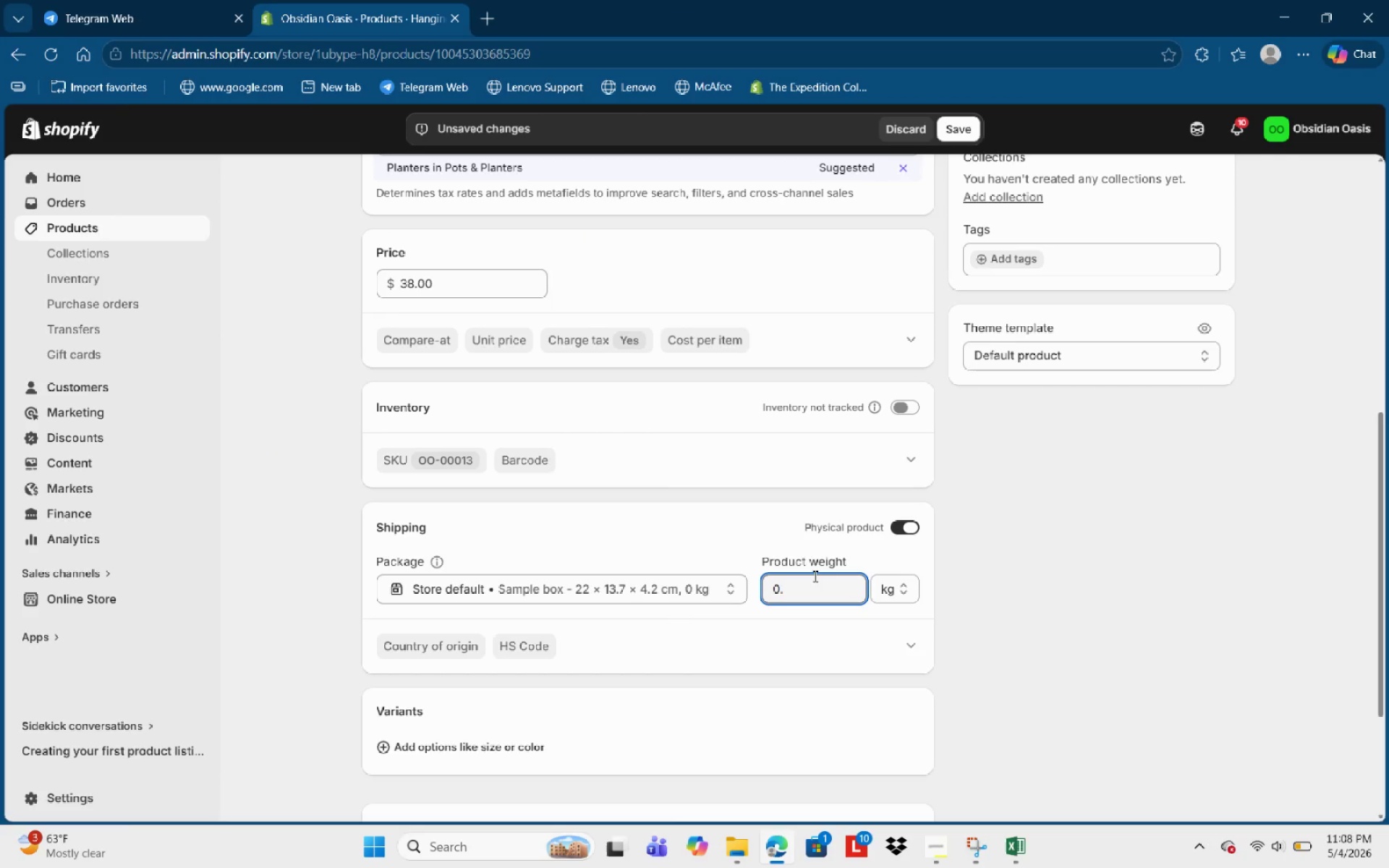 
key(Numpad3)
 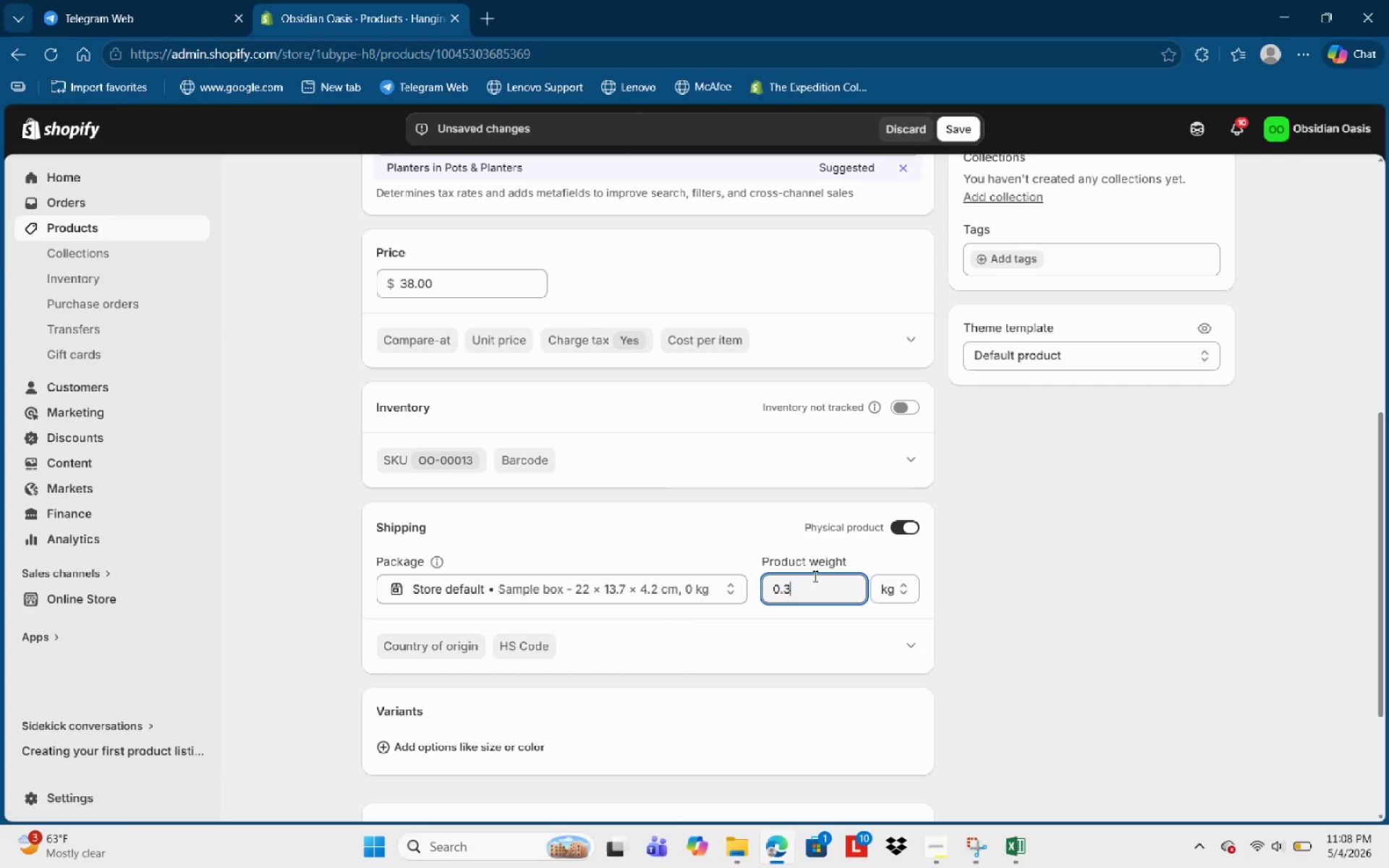 
key(Numpad5)
 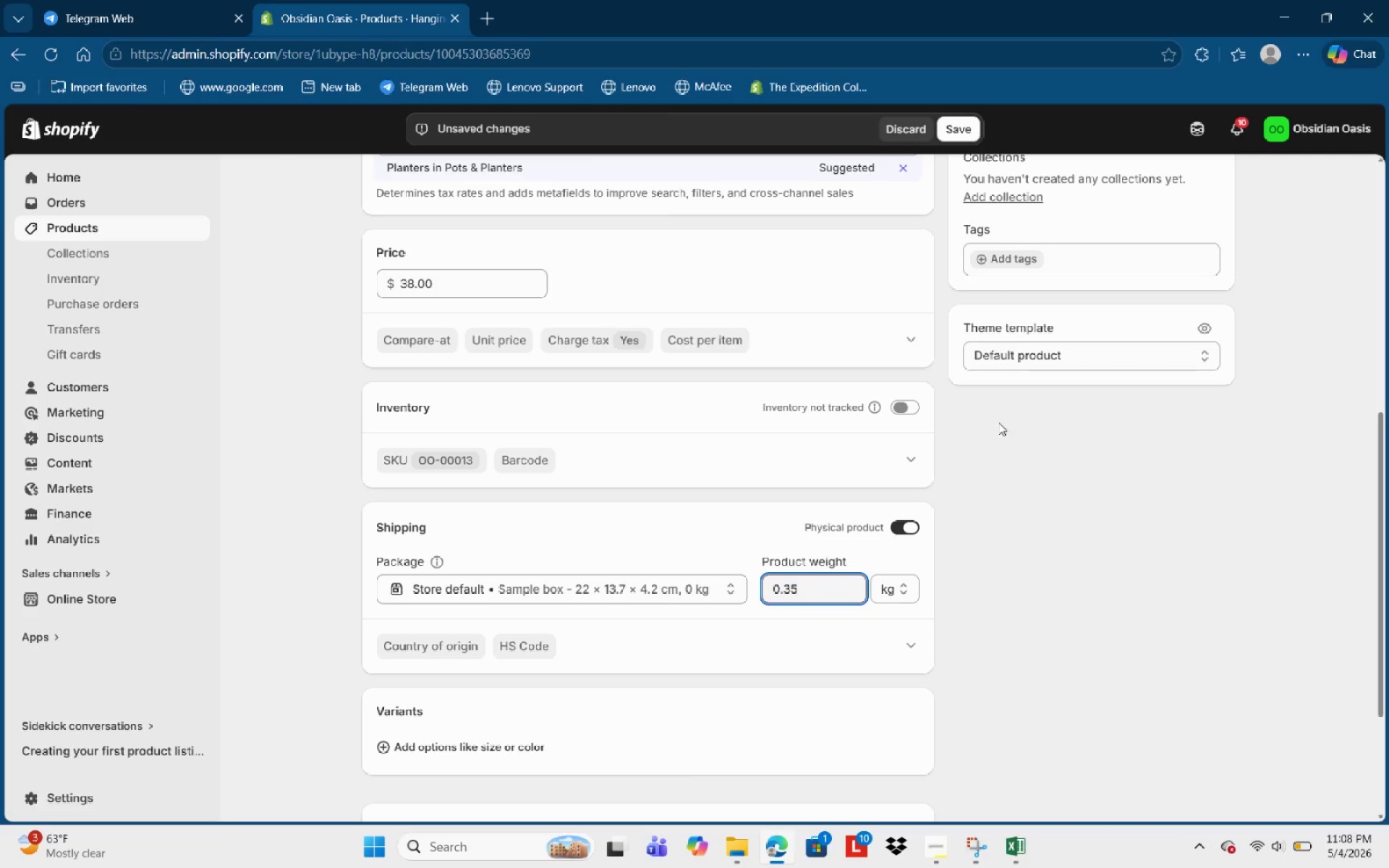 
scroll: coordinate [982, 109], scroll_direction: up, amount: 7.0
 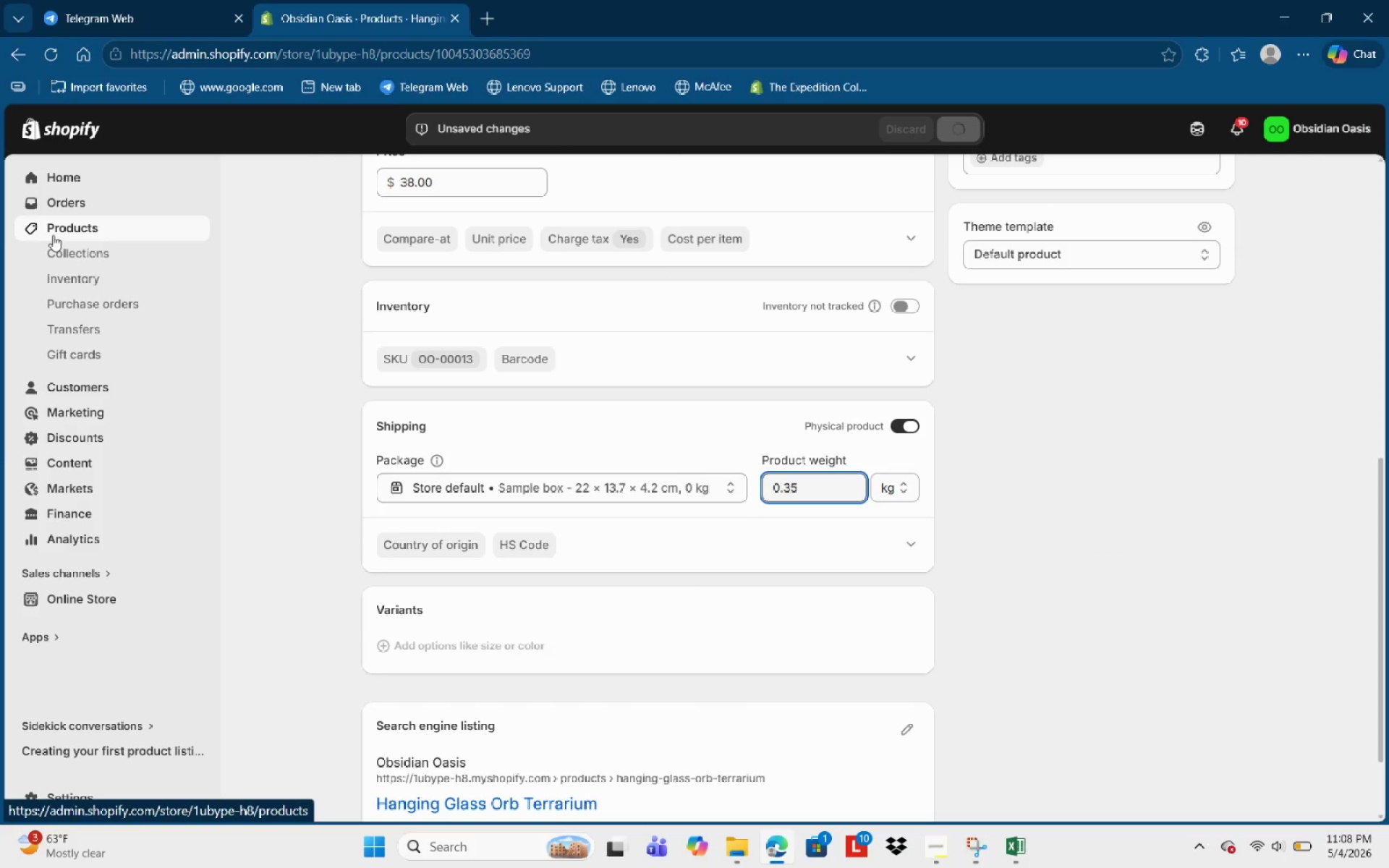 
left_click([53, 235])
 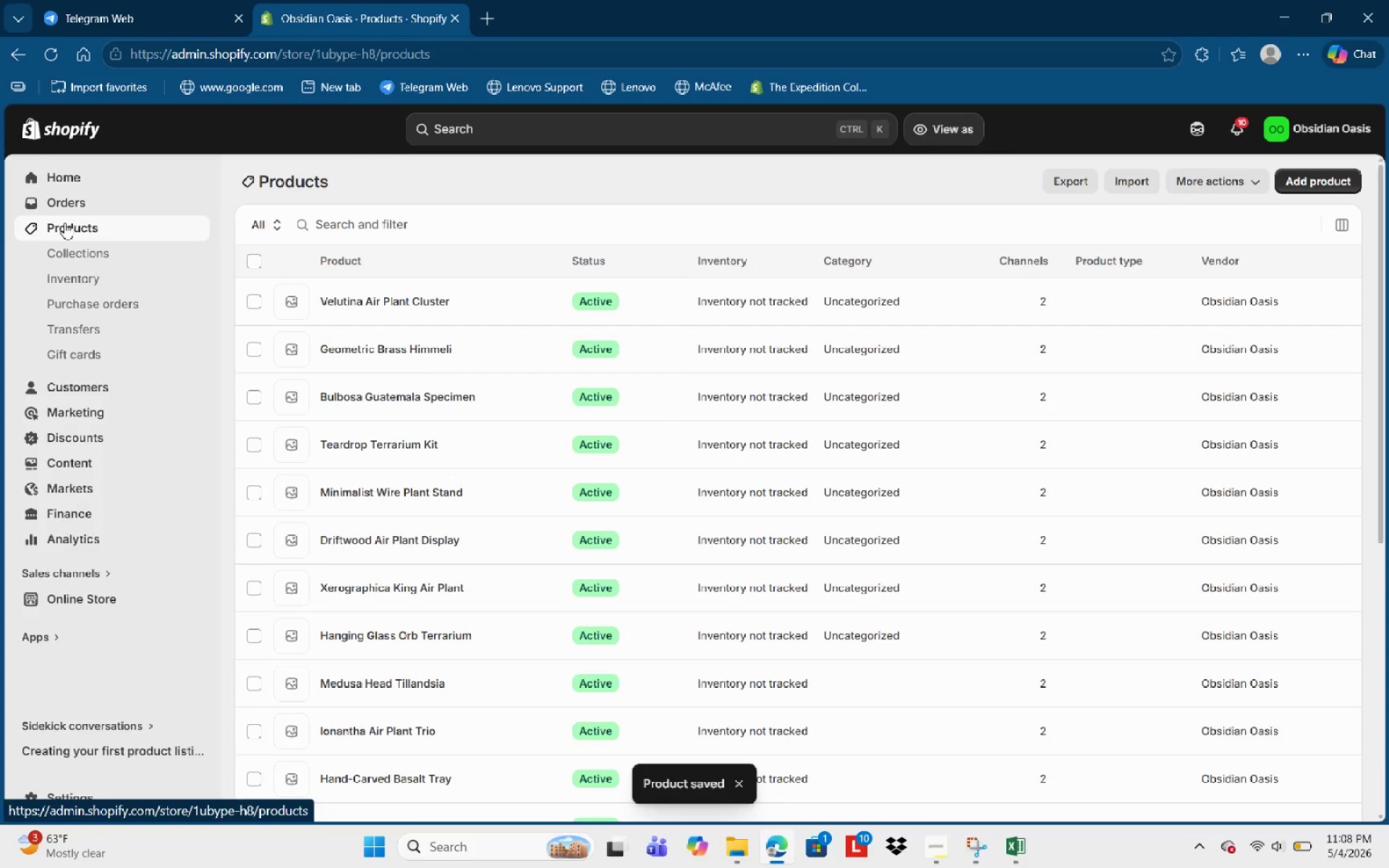 
scroll: coordinate [907, 692], scroll_direction: down, amount: 8.0
 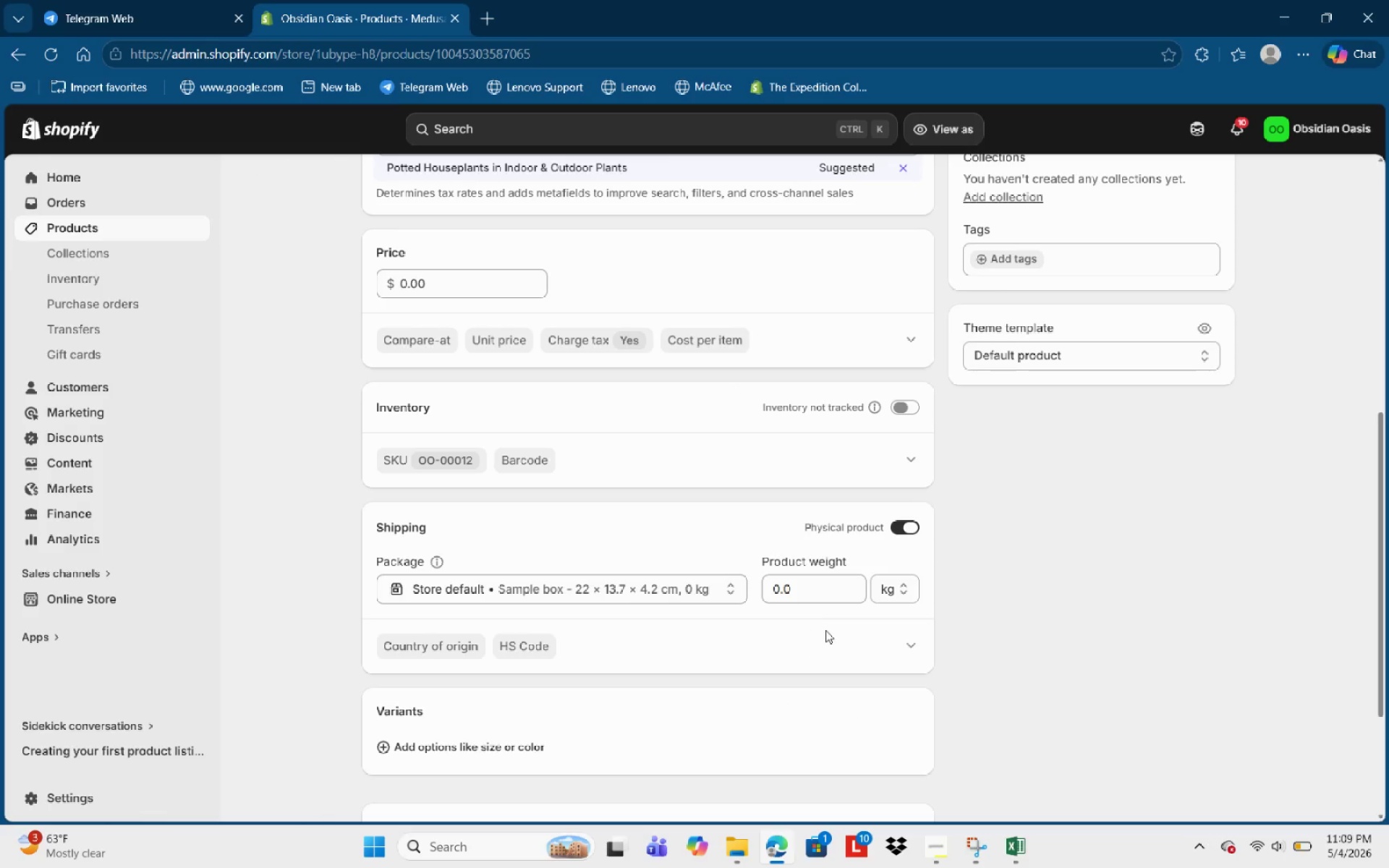 
scroll: coordinate [752, 553], scroll_direction: up, amount: 2.0
 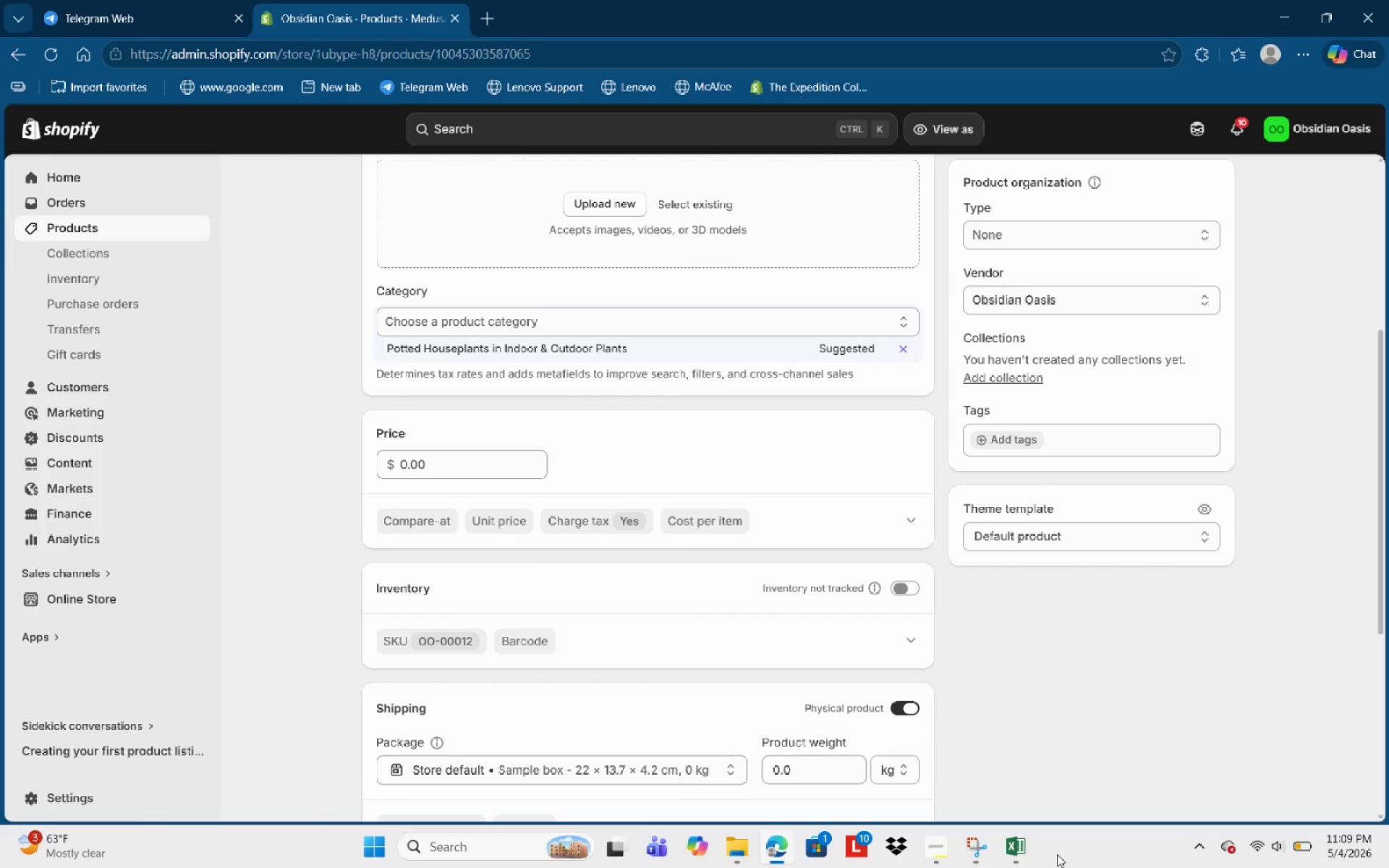 
left_click([1033, 854])
 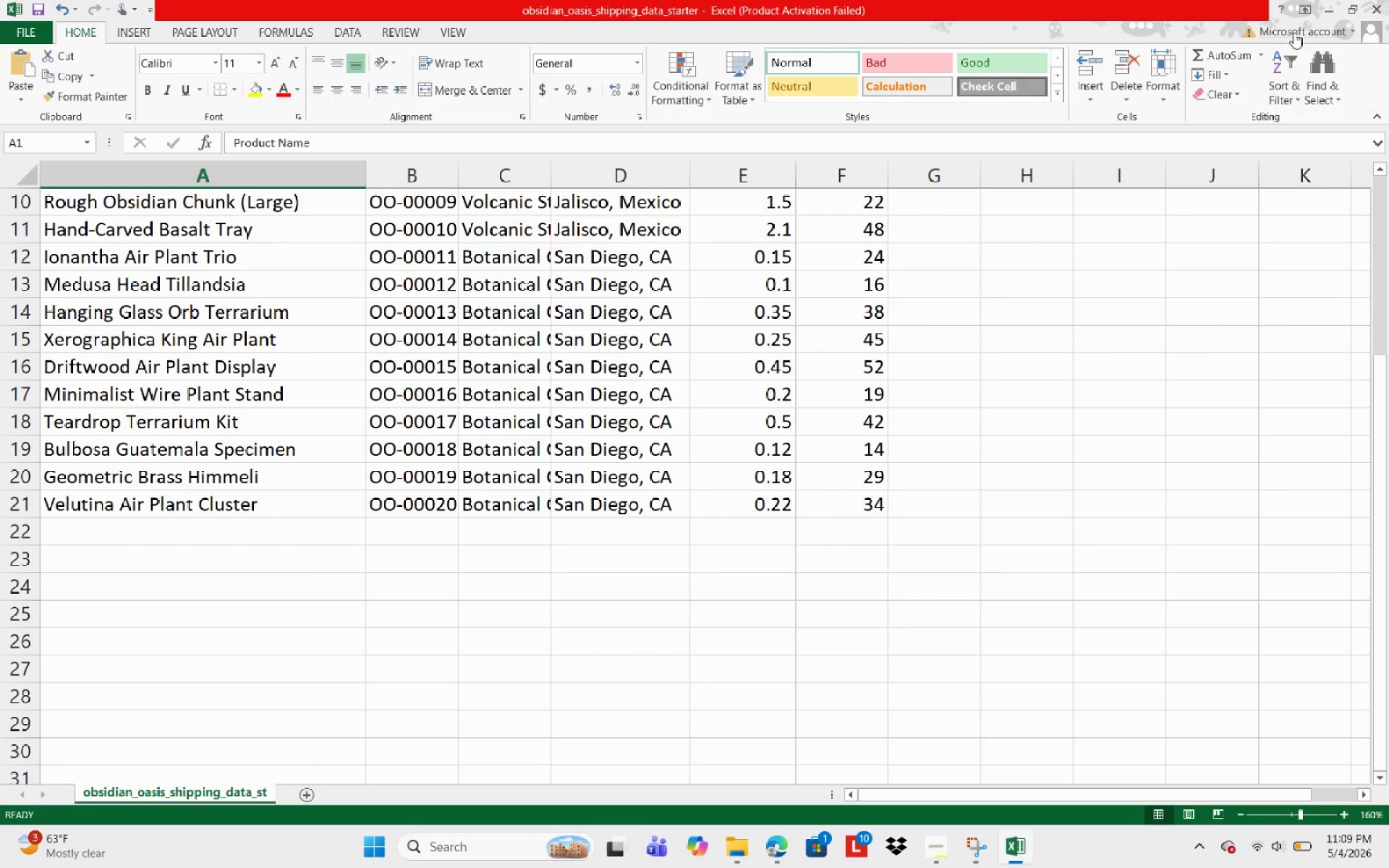 
left_click([1327, 6])
 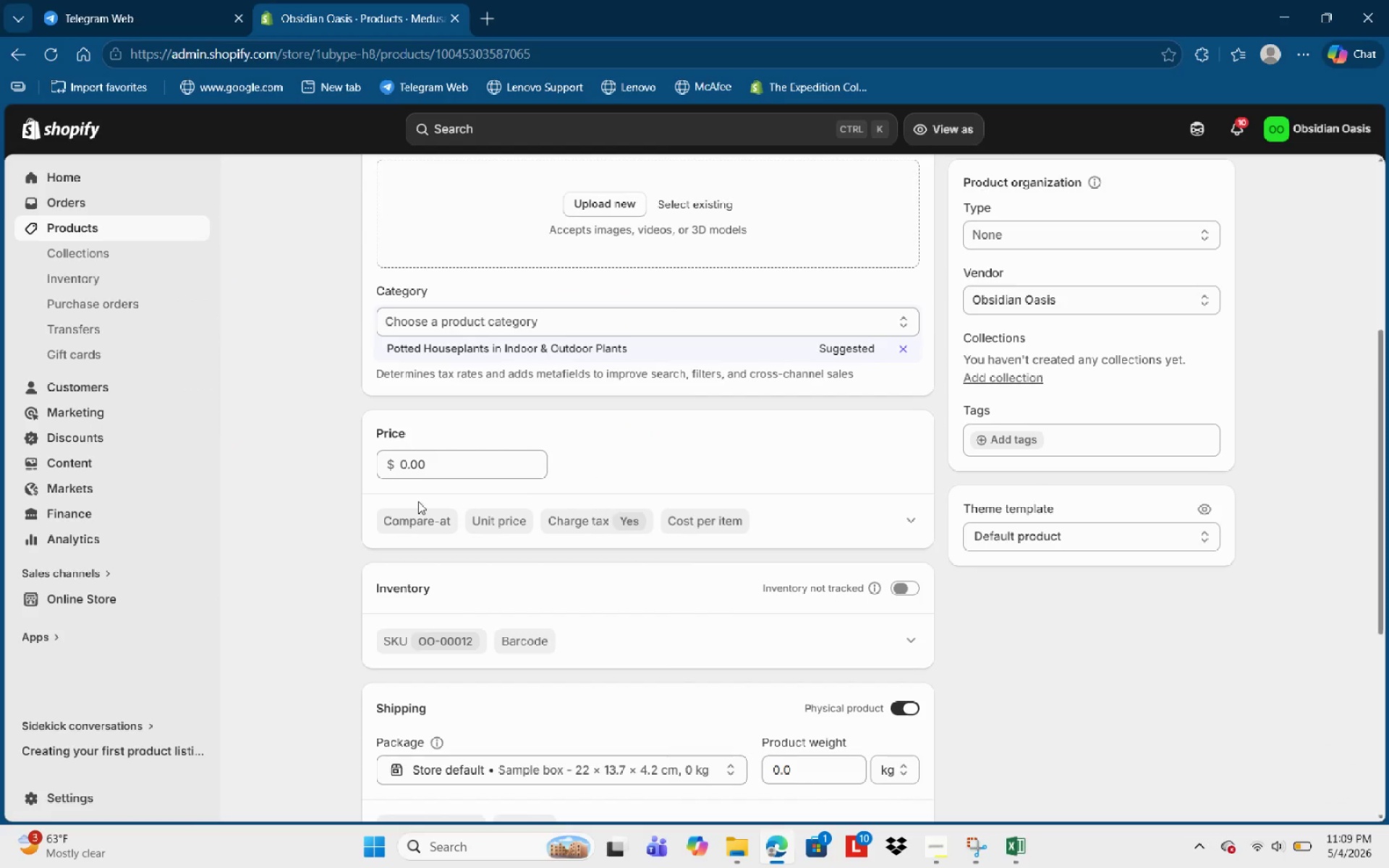 
left_click([455, 464])
 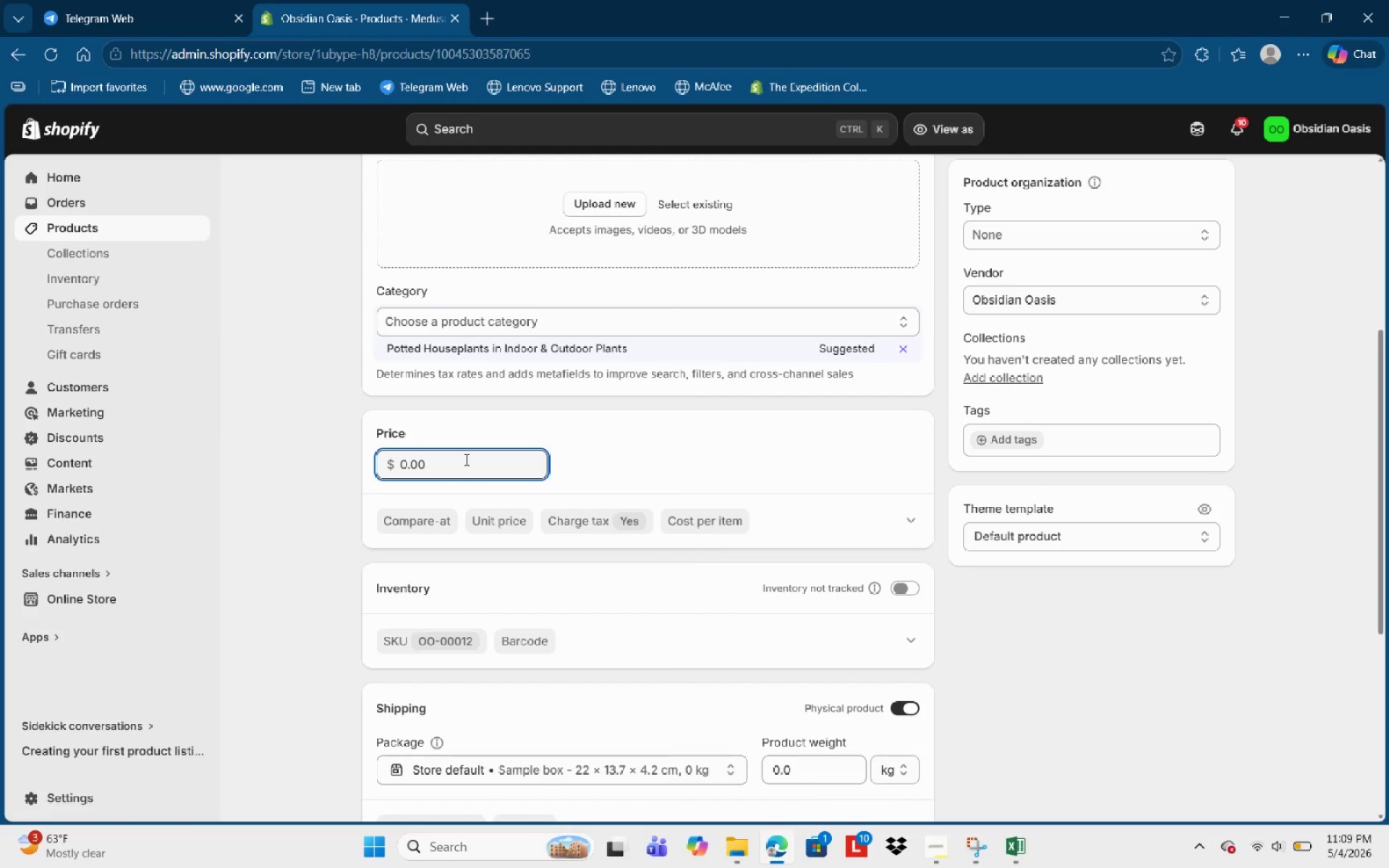 
key(Backspace)
 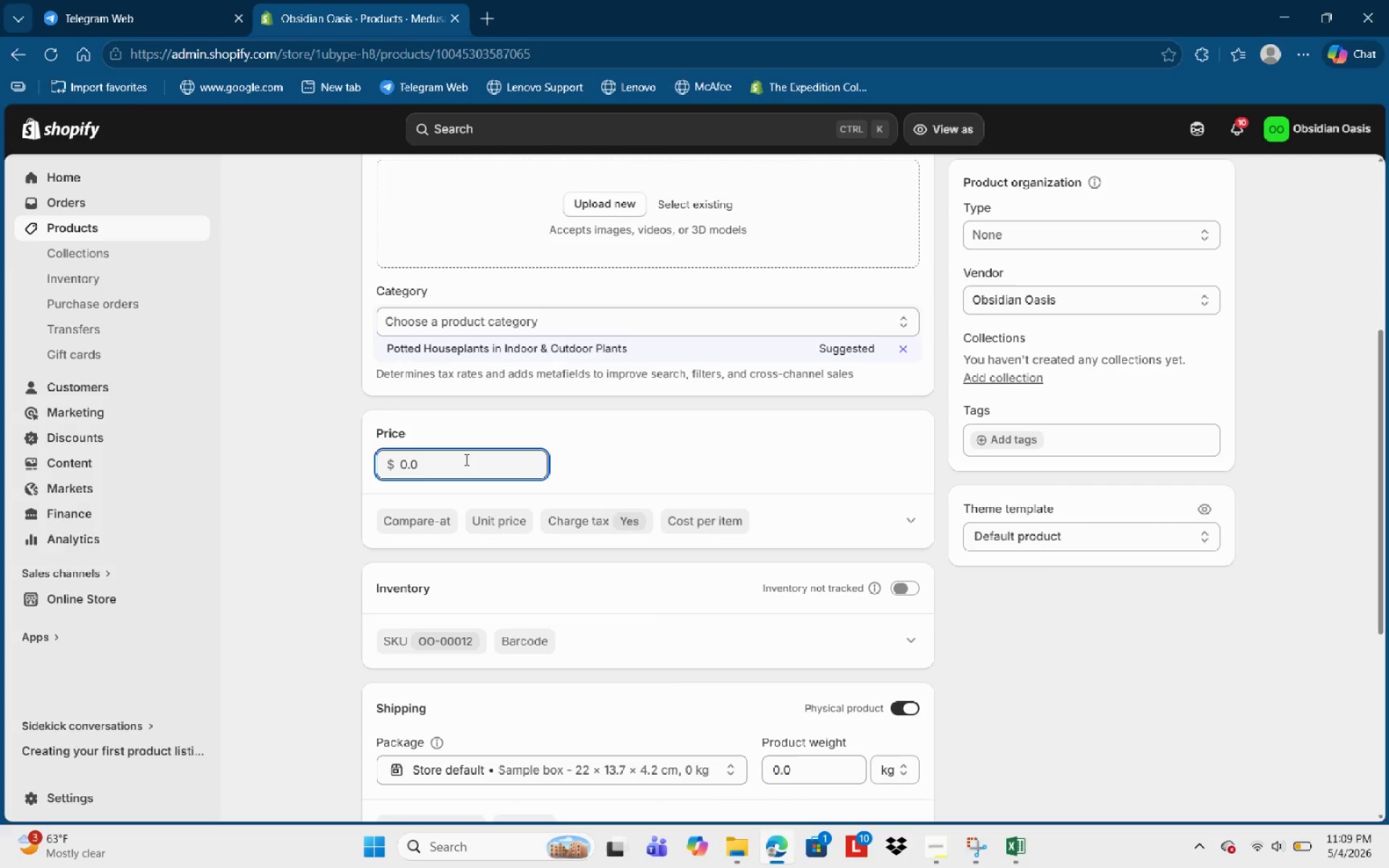 
key(Backspace)
 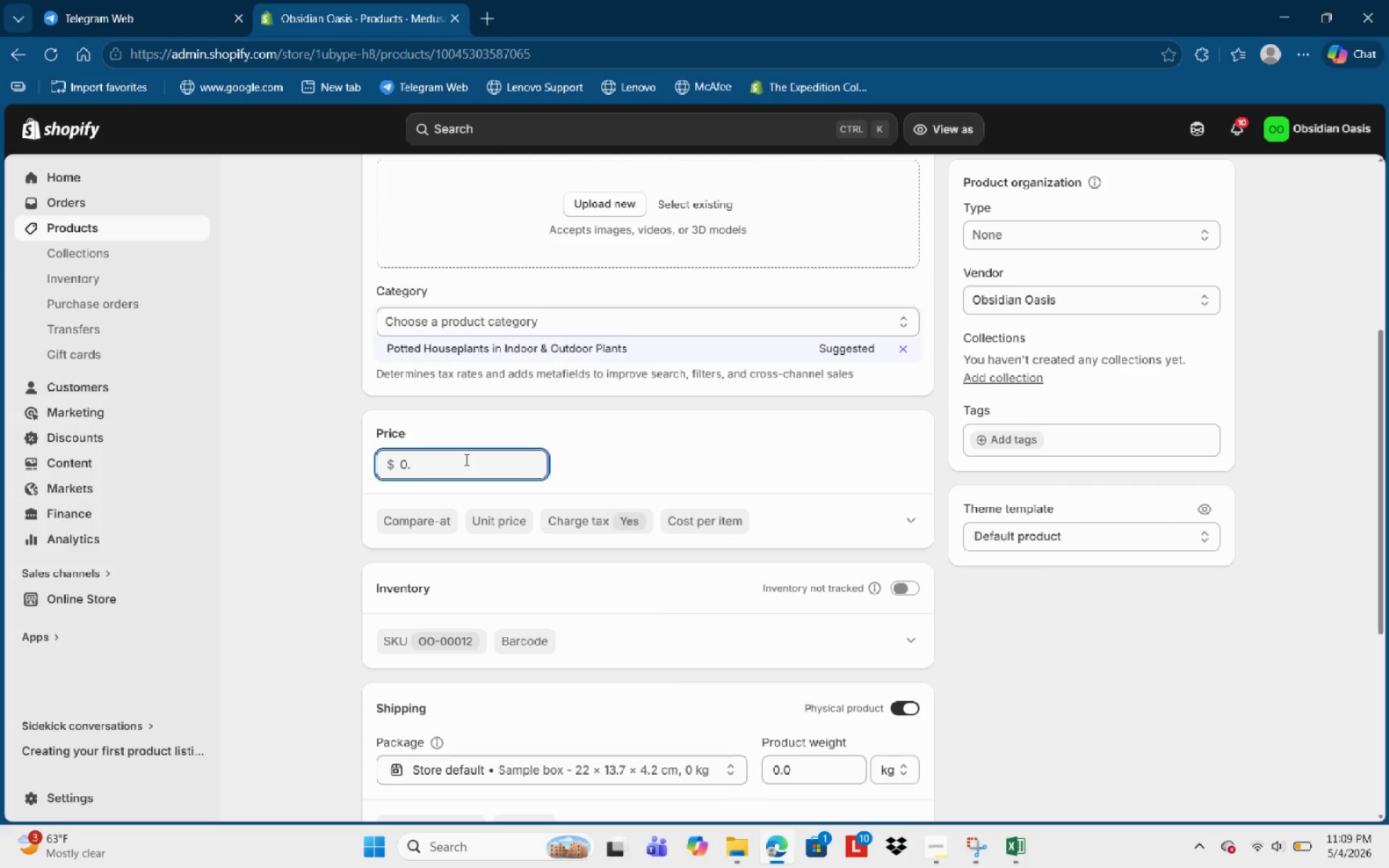 
key(Backspace)
 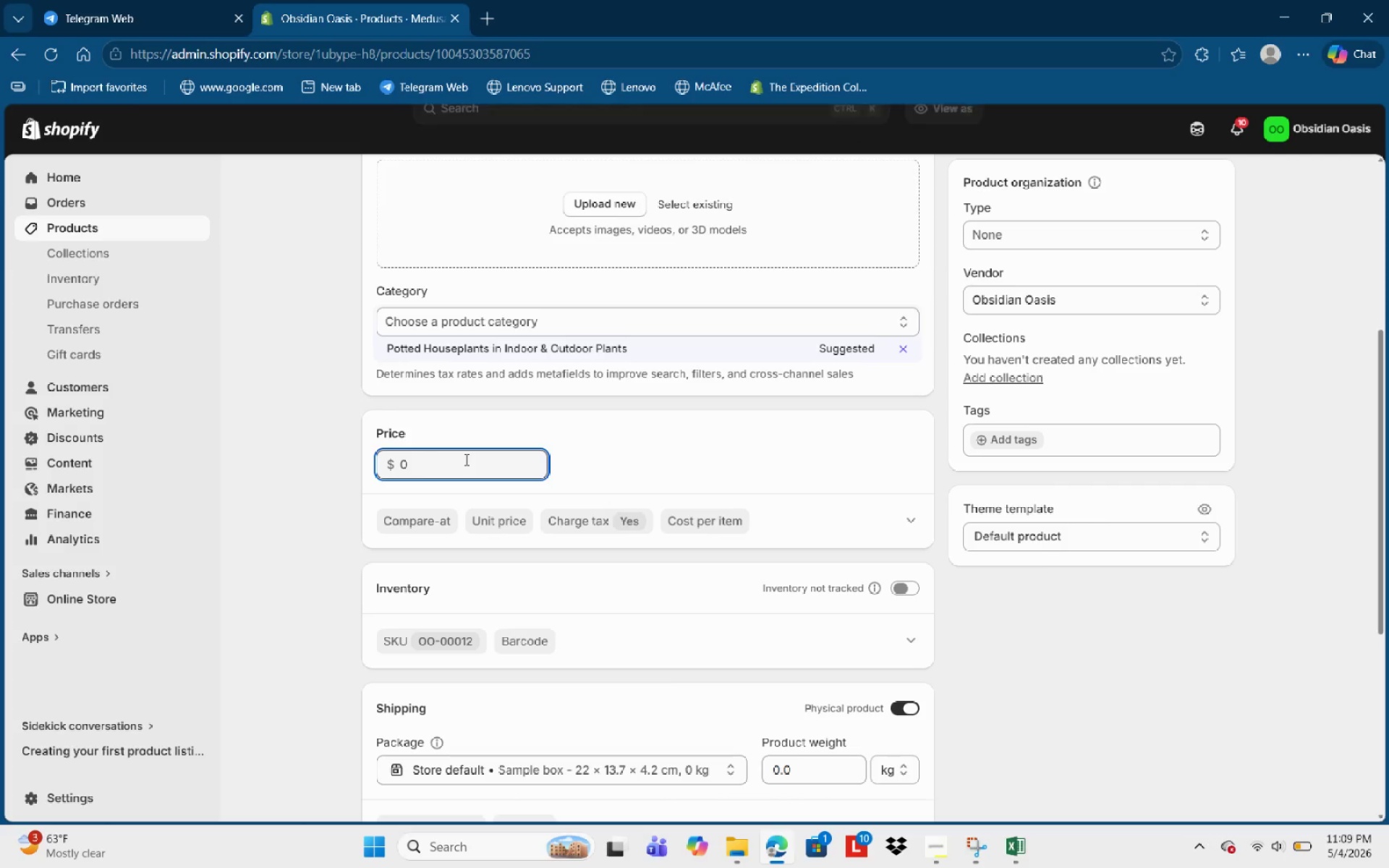 
key(Backspace)
 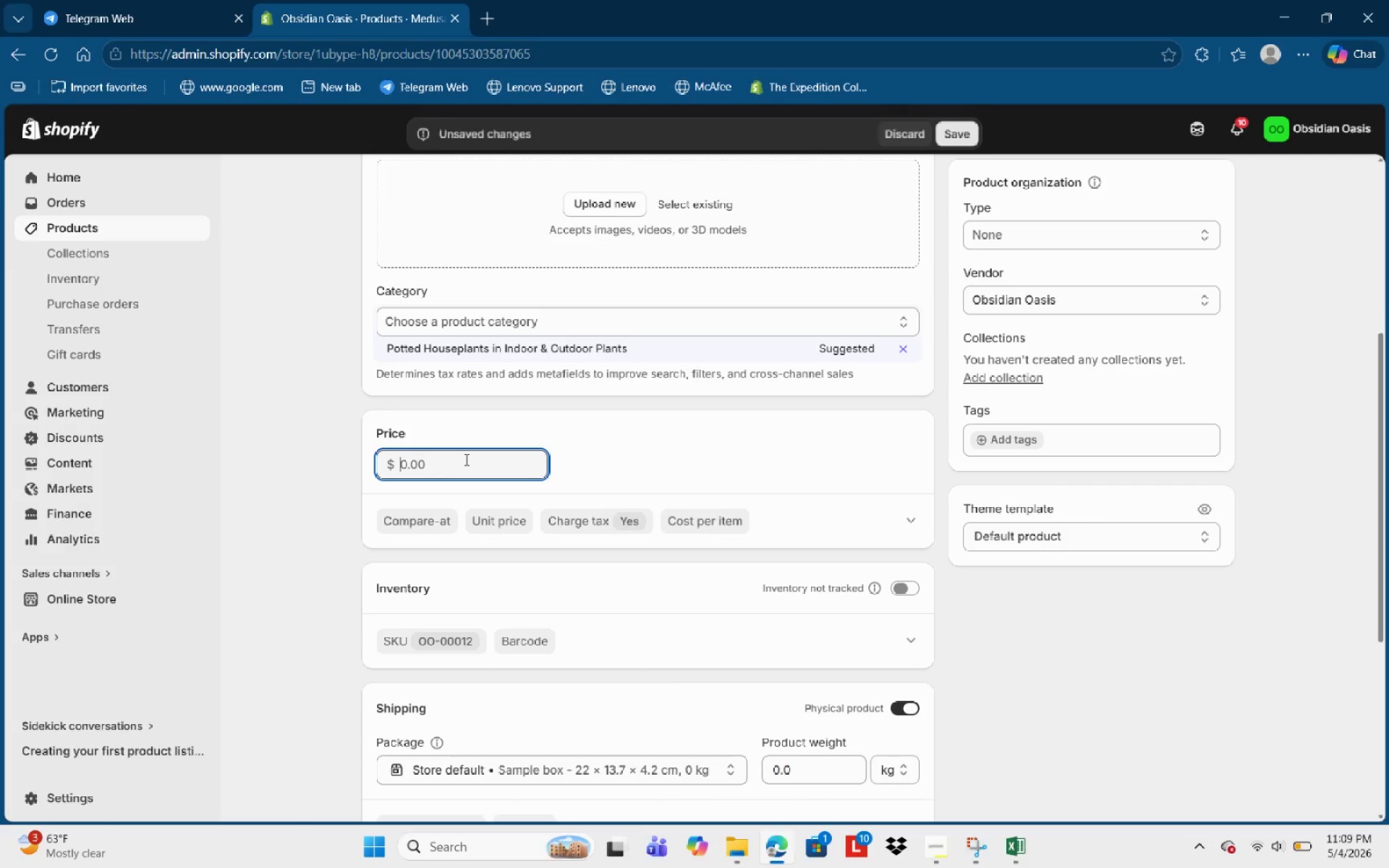 
key(Backspace)
 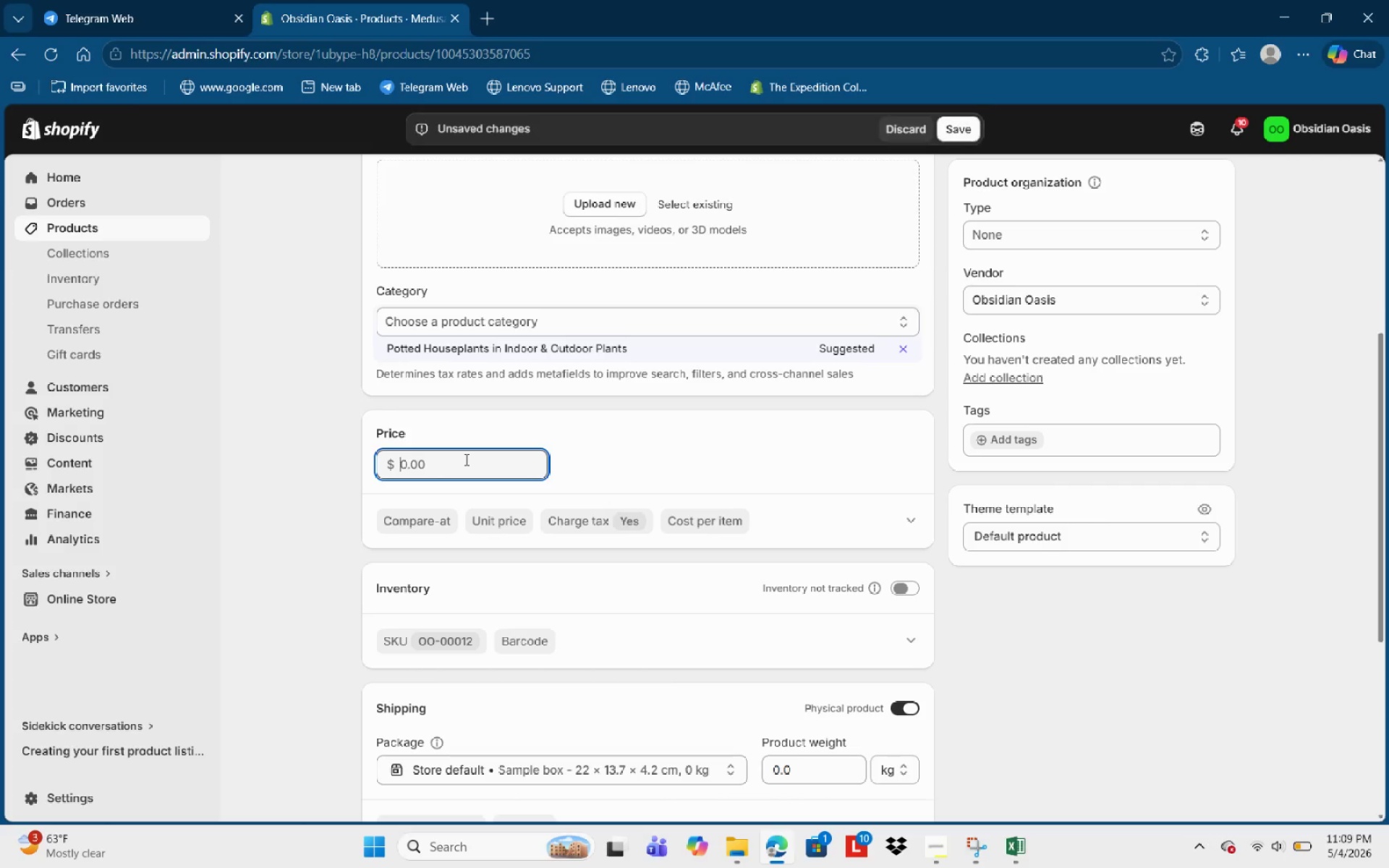 
key(Backspace)
 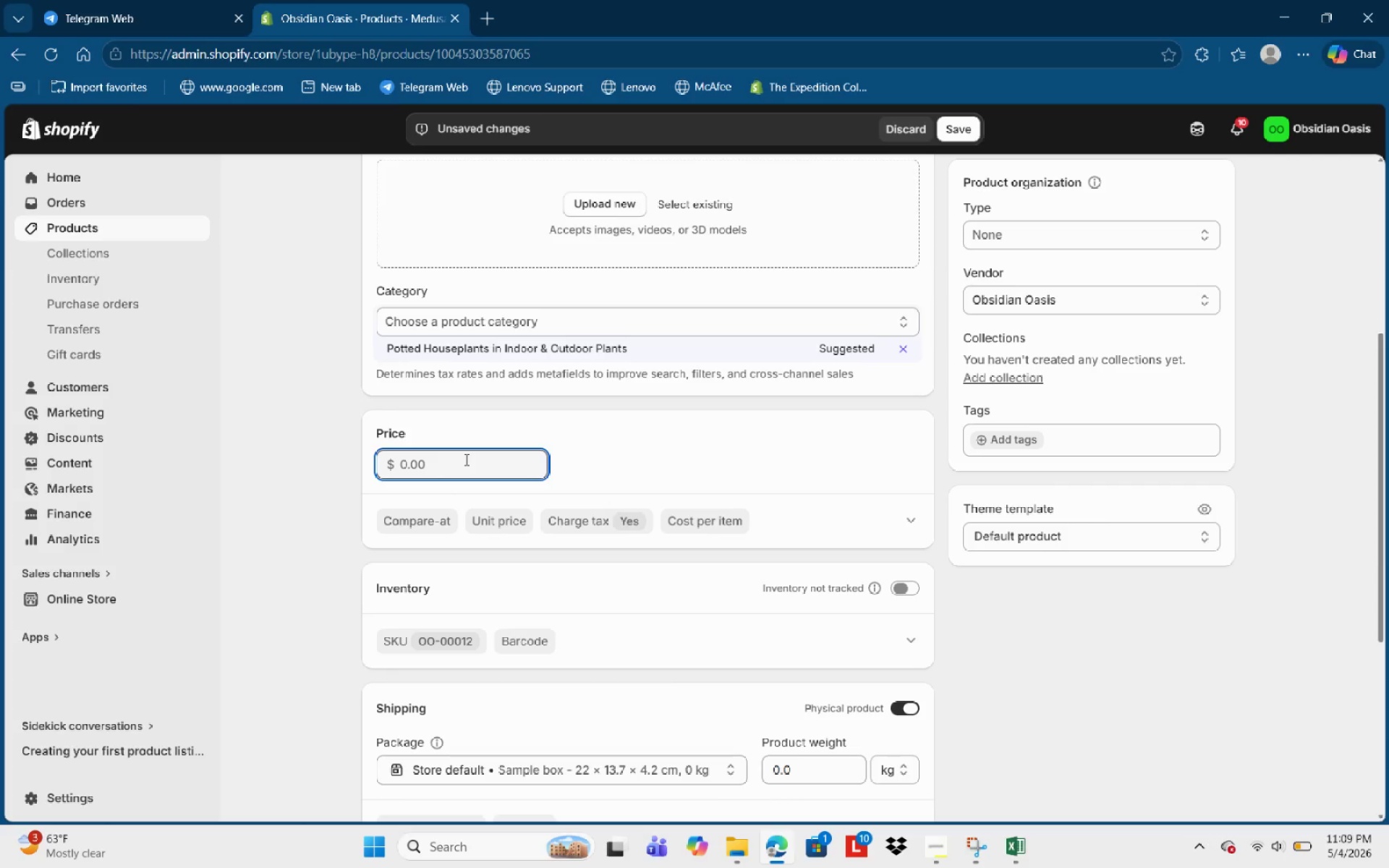 
key(Numpad1)
 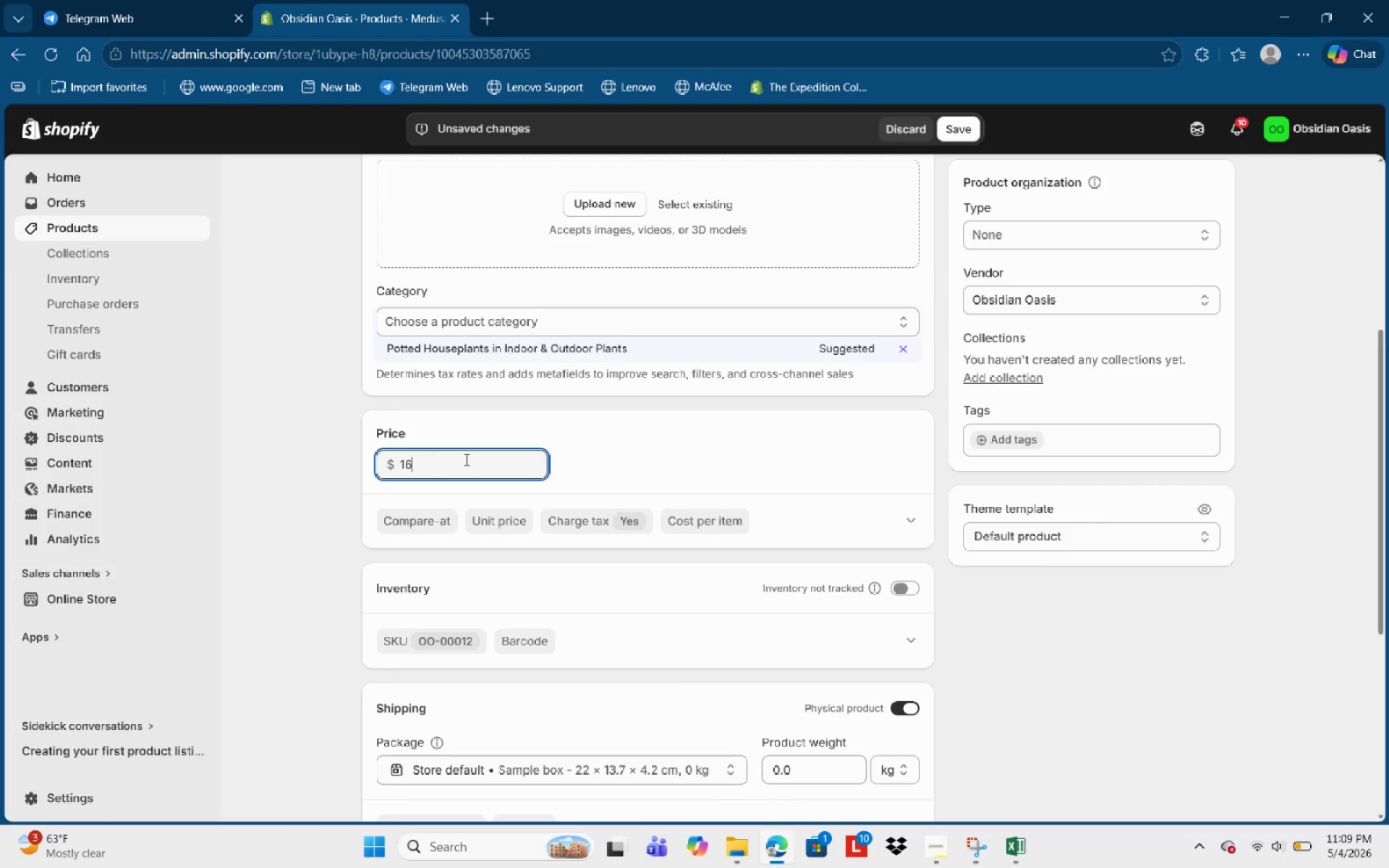 
key(Numpad6)
 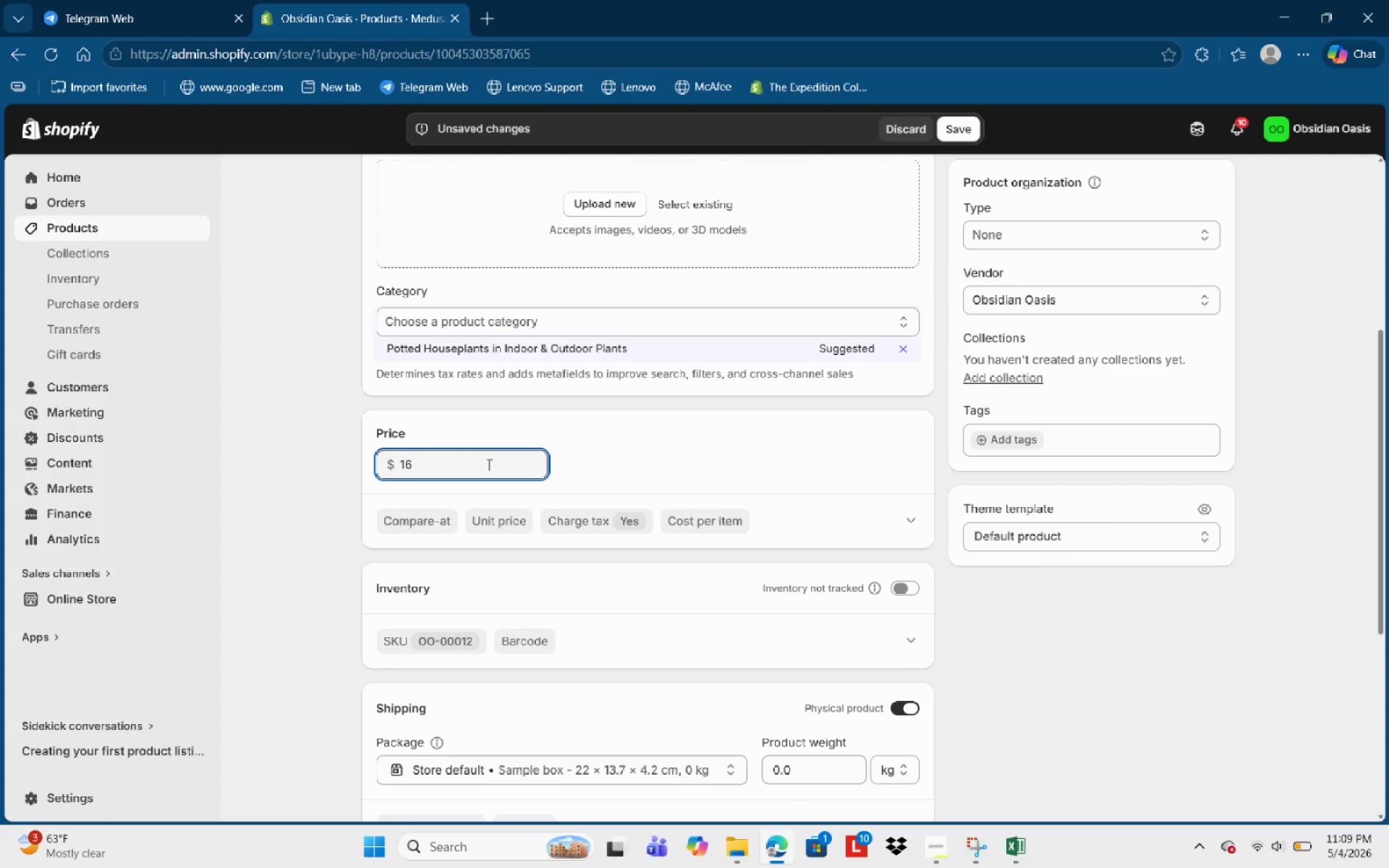 
scroll: coordinate [851, 600], scroll_direction: down, amount: 1.0
 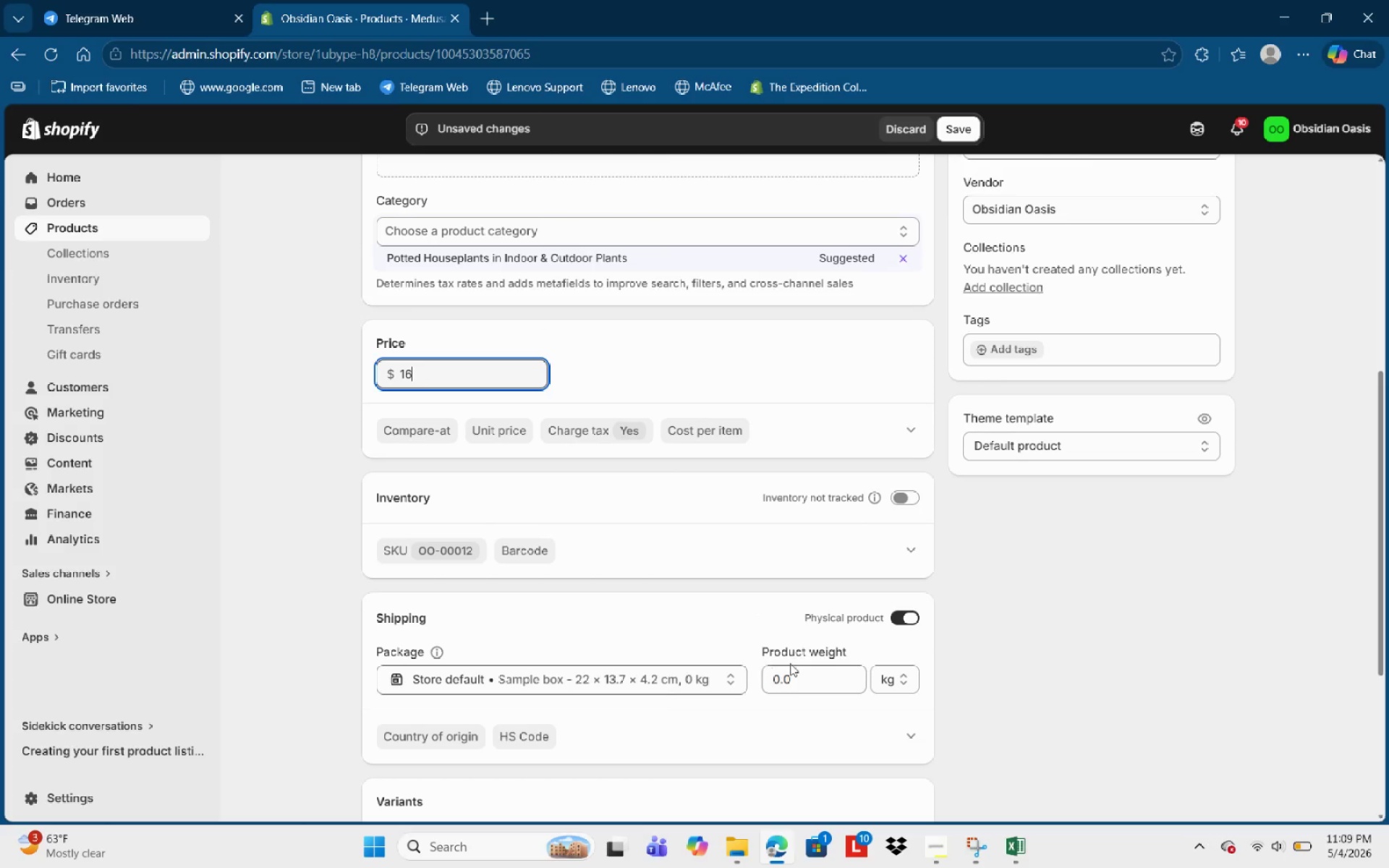 
left_click([803, 671])
 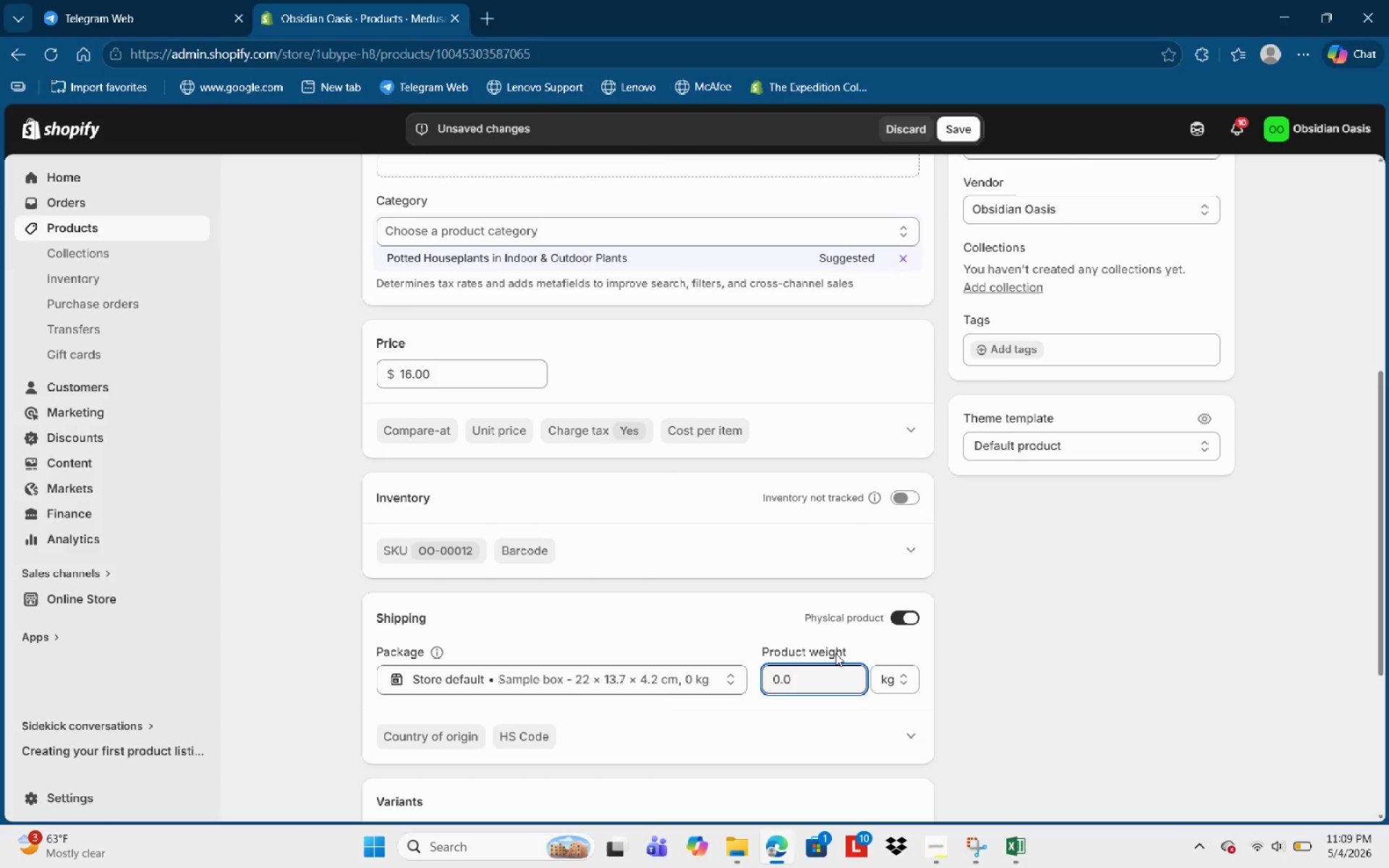 
key(Backspace)
 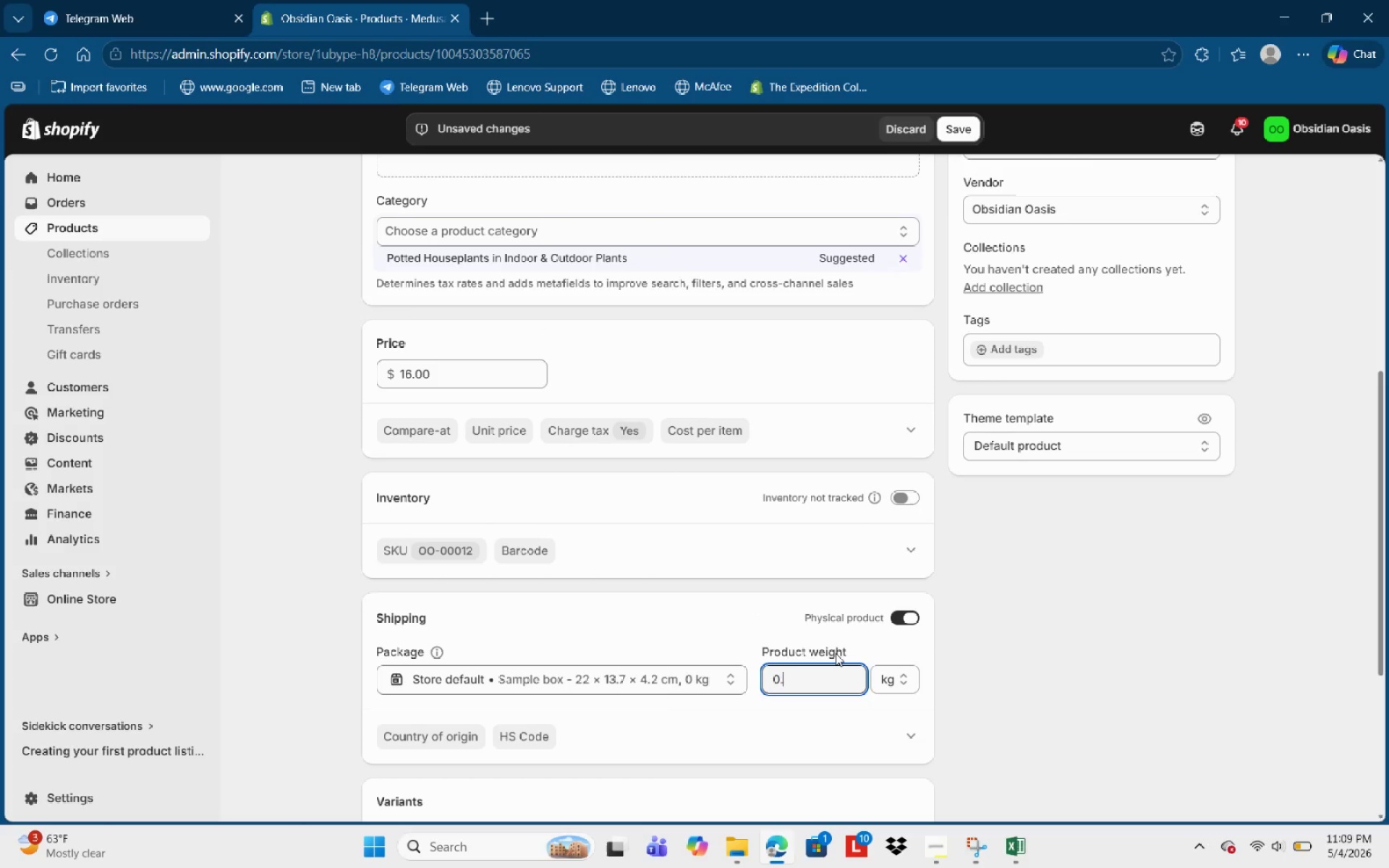 
key(Numpad1)
 